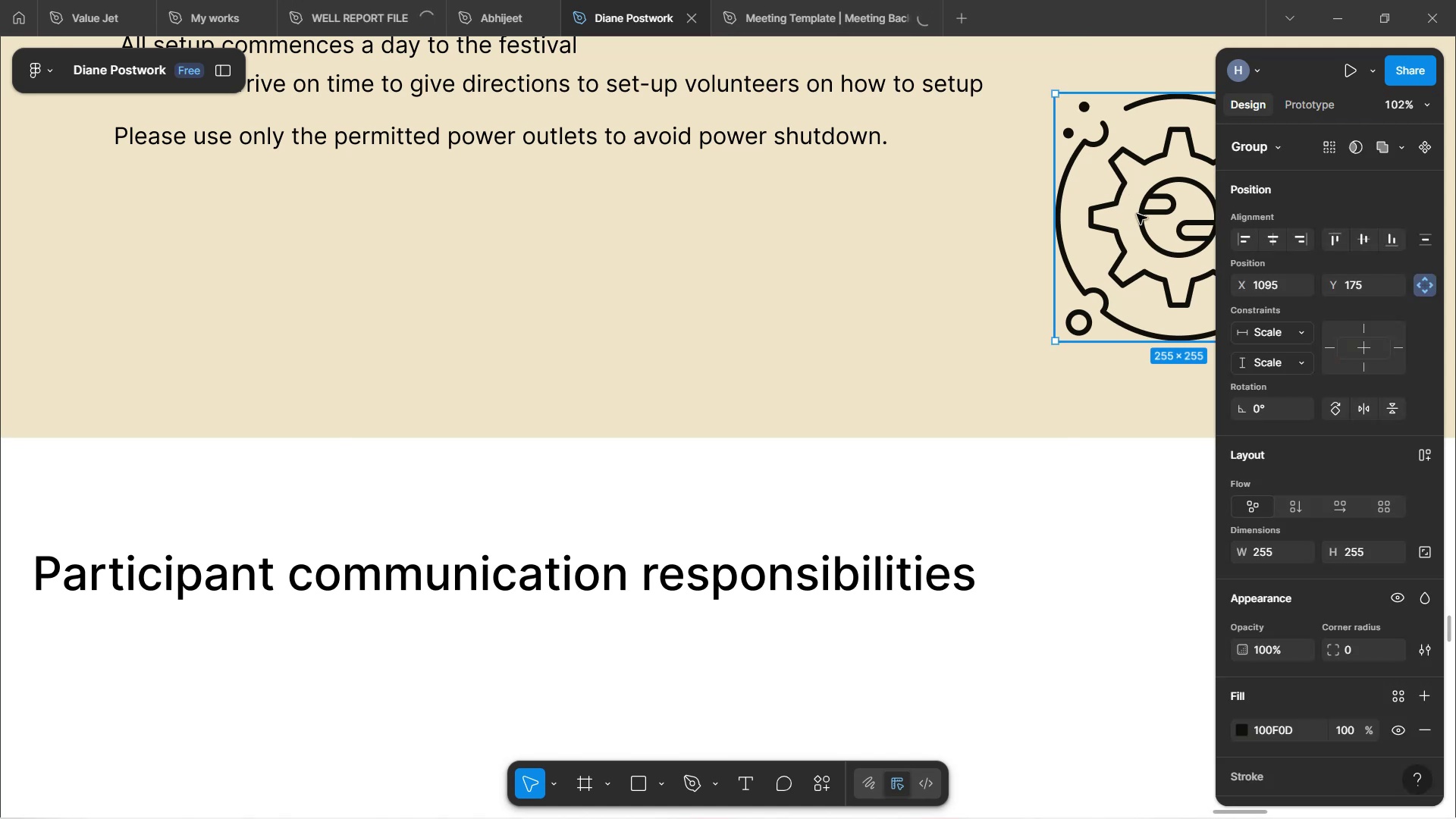 
left_click_drag(start_coordinate=[1137, 214], to_coordinate=[520, 288])
 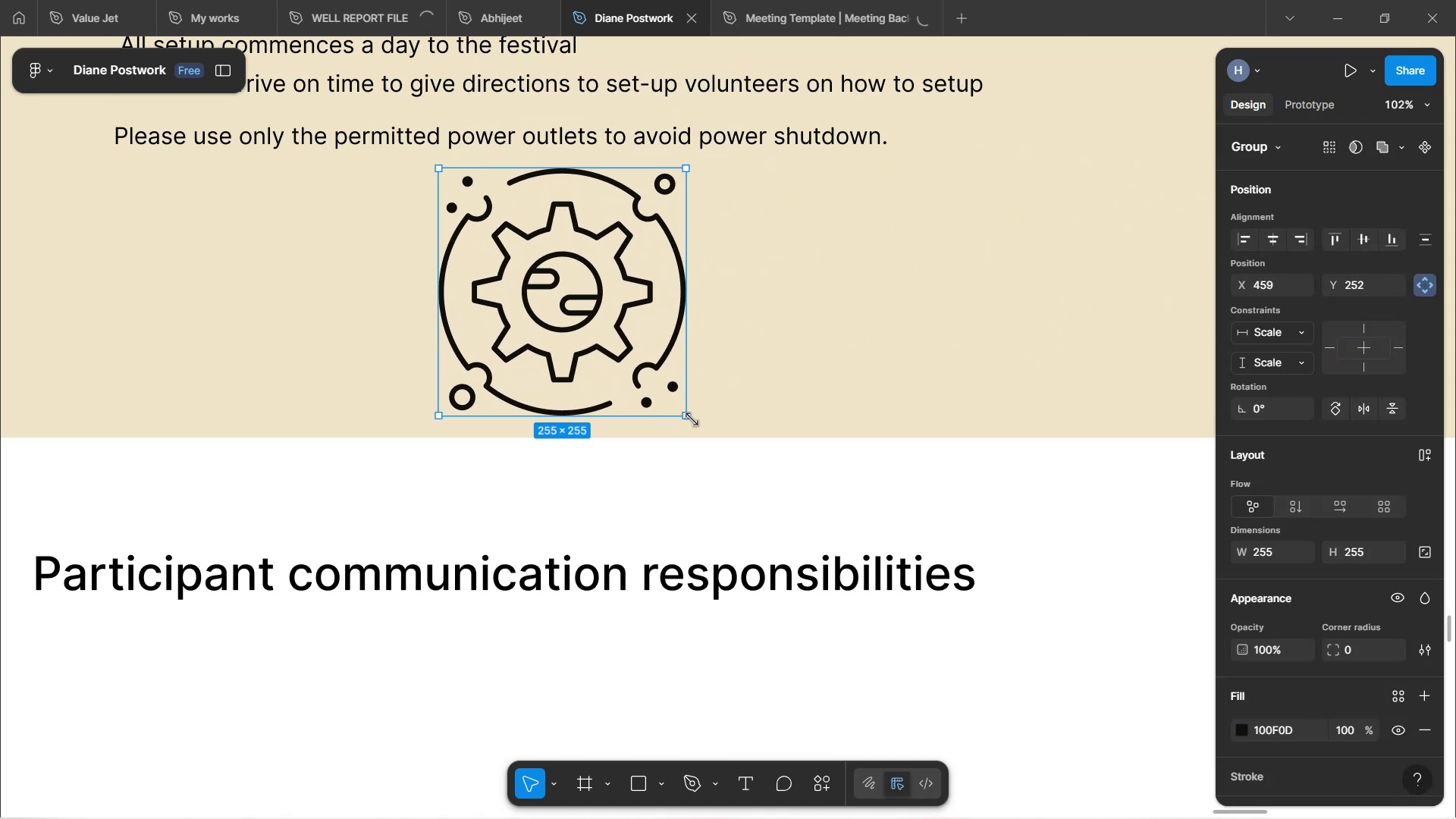 
hold_key(key=ShiftLeft, duration=0.39)
 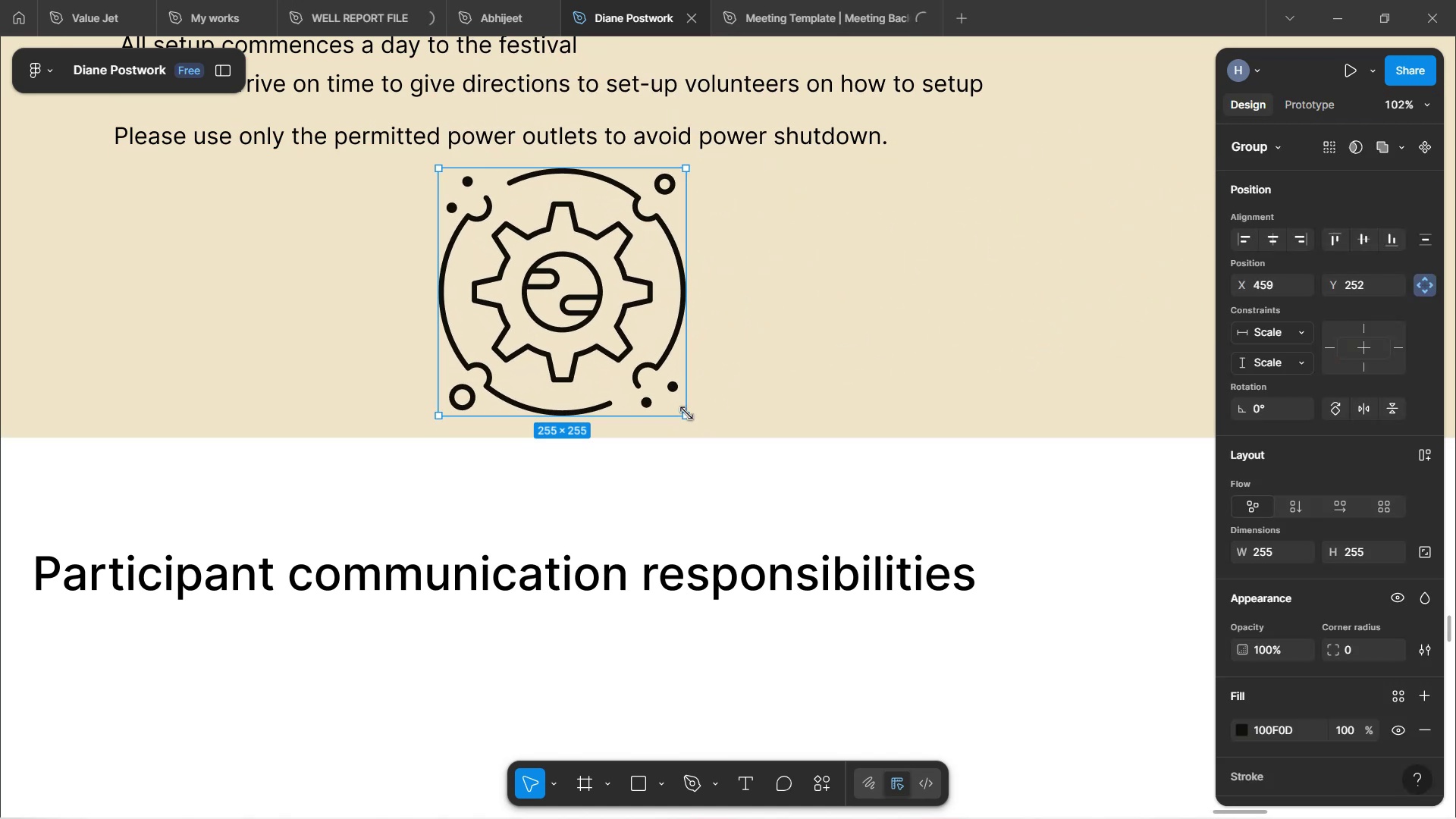 
hold_key(key=ShiftLeft, duration=1.54)
left_click_drag(start_coordinate=[686, 413], to_coordinate=[604, 340])
 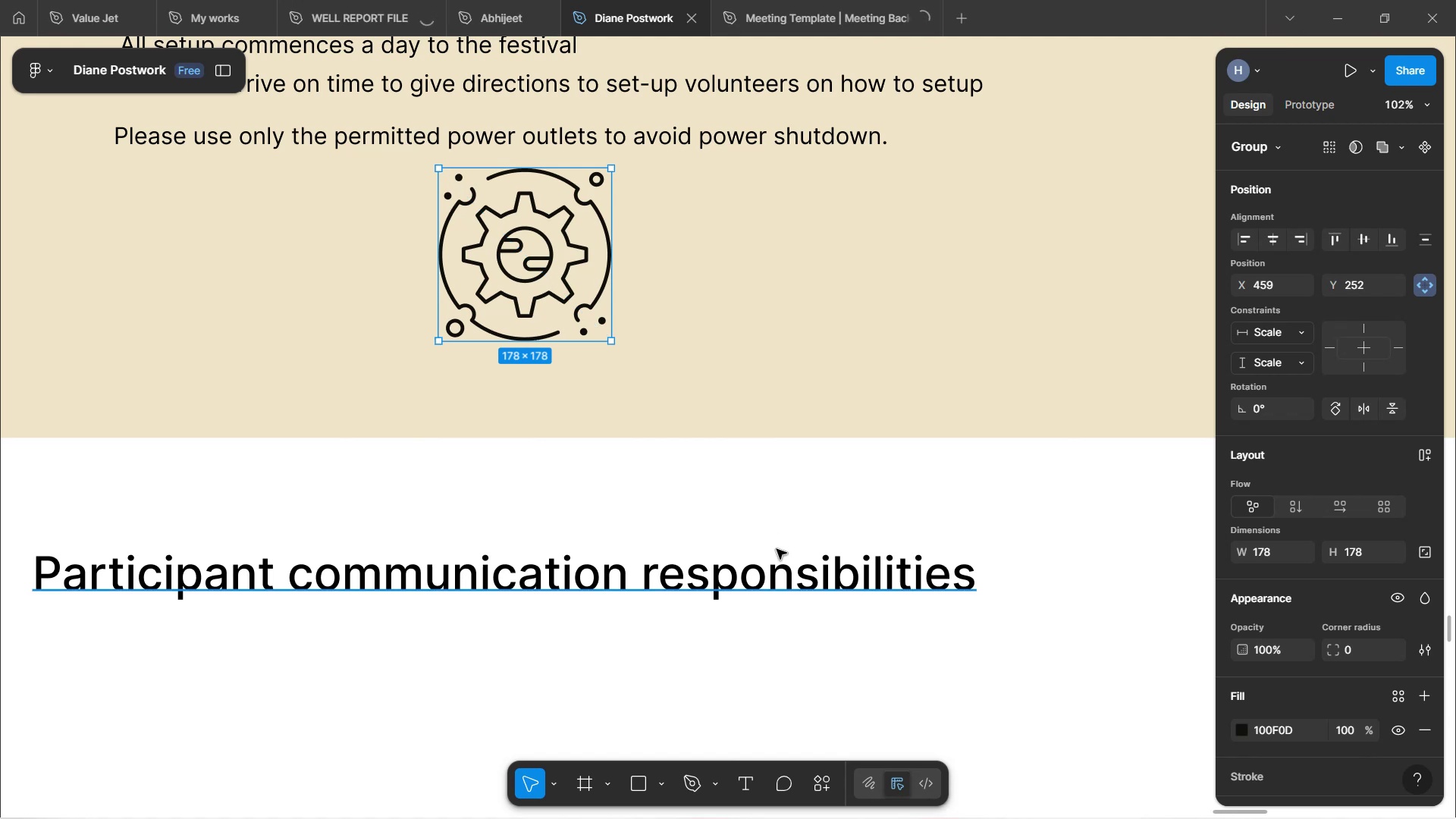 
key(Shift+ShiftLeft)
 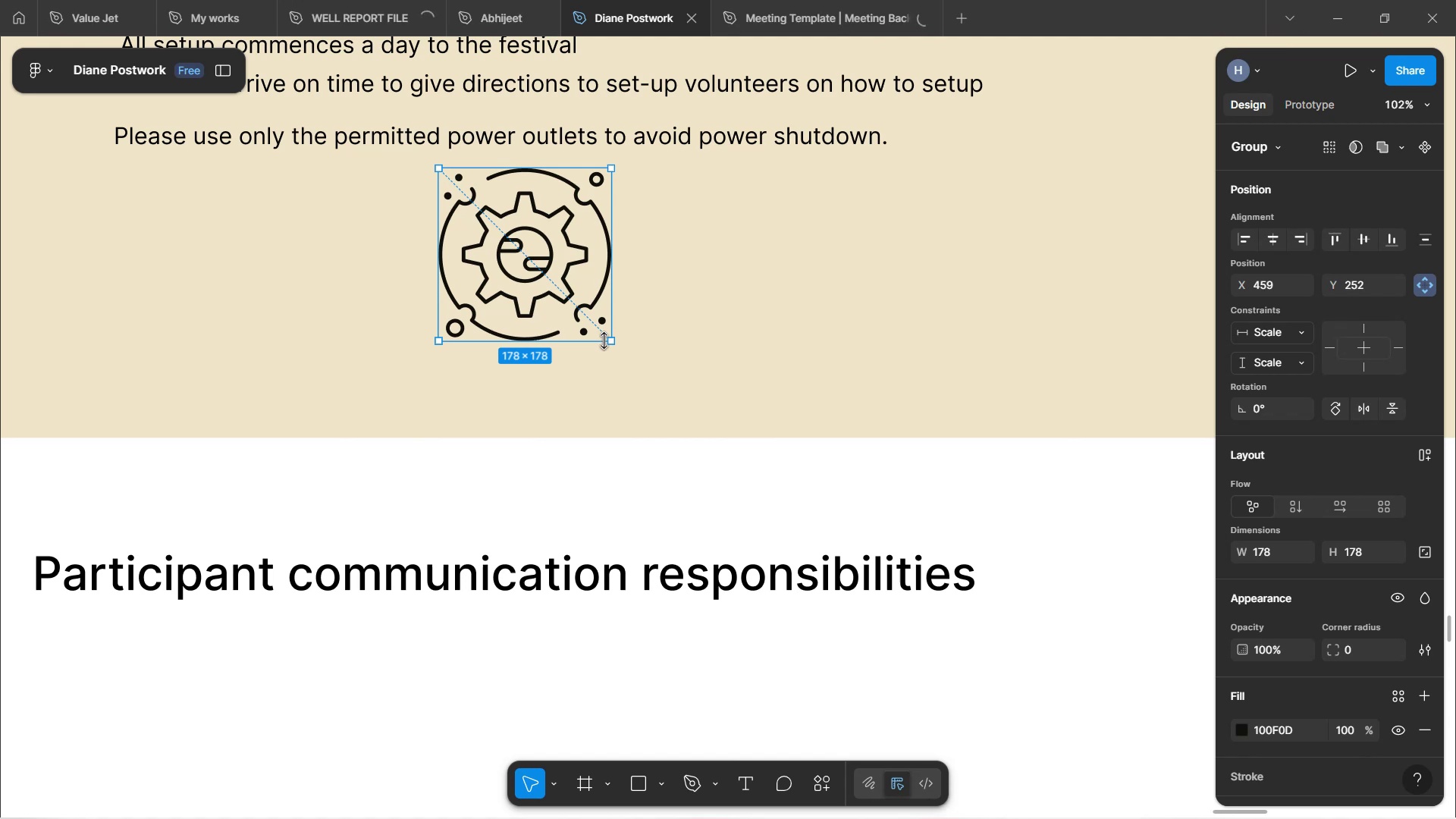 
key(Shift+ShiftLeft)
 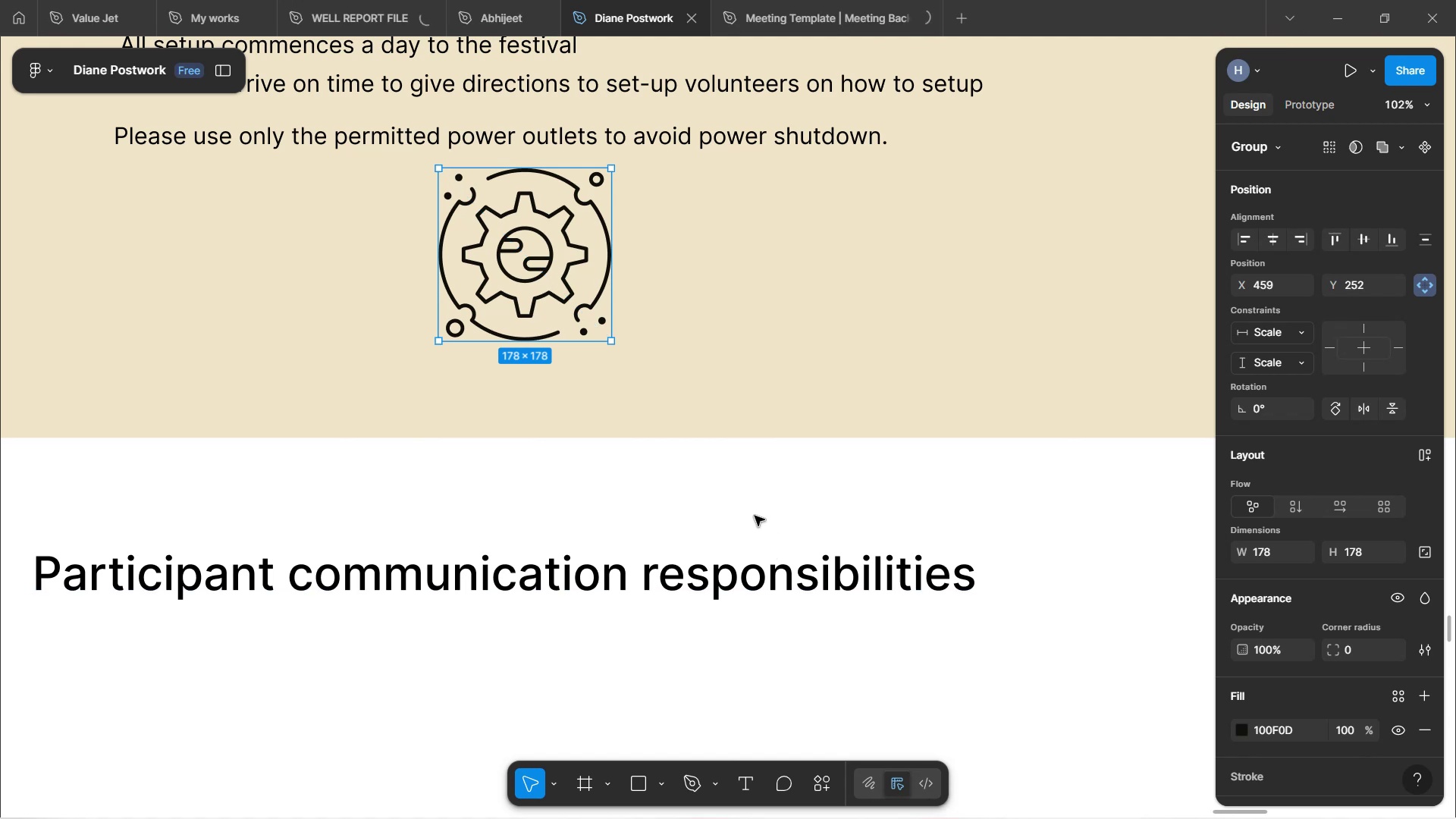 
left_click([754, 513])
 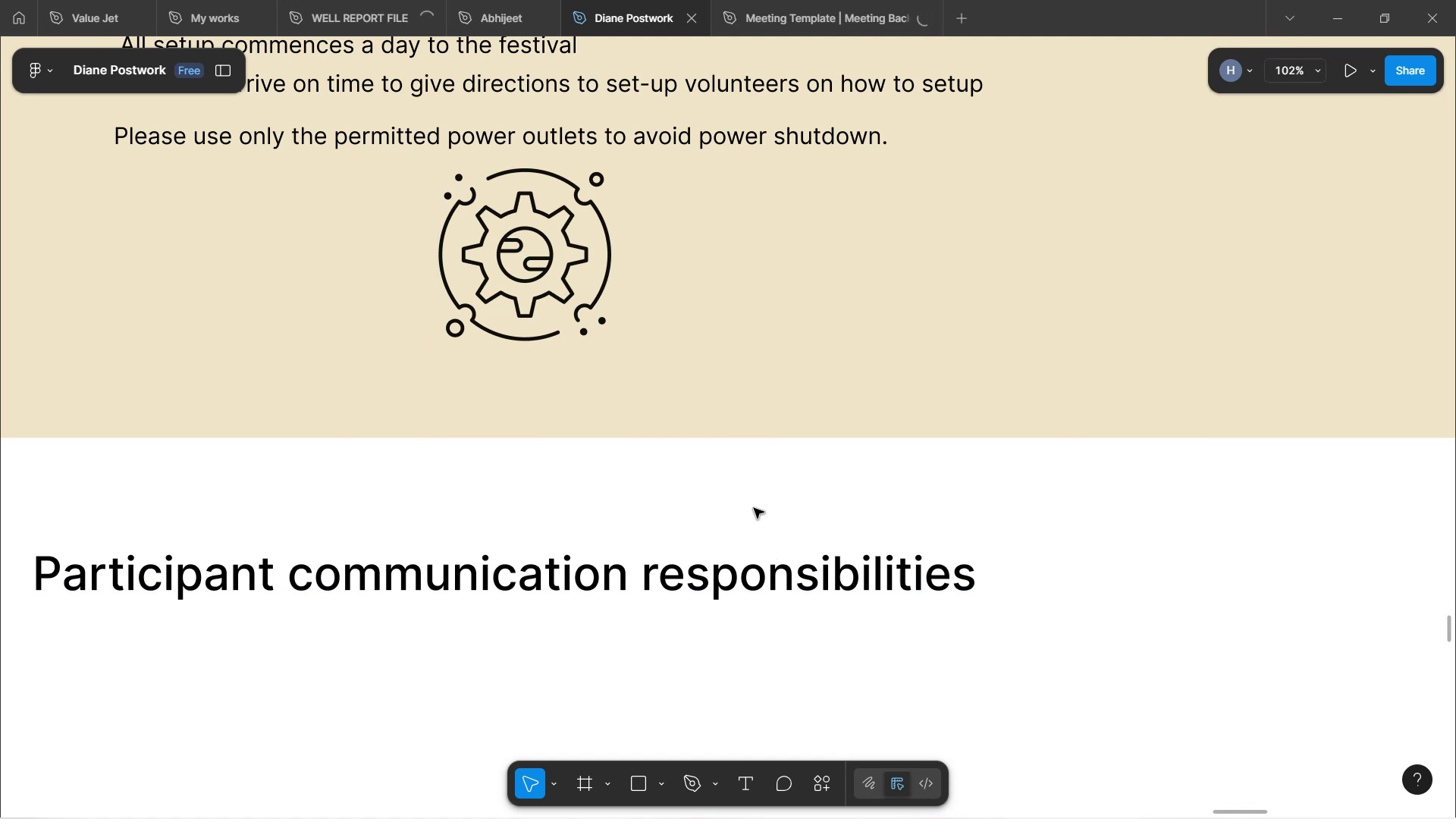 
hold_key(key=ShiftLeft, duration=0.81)
scroll: coordinate [802, 299], scroll_direction: up, amount: 7.0
 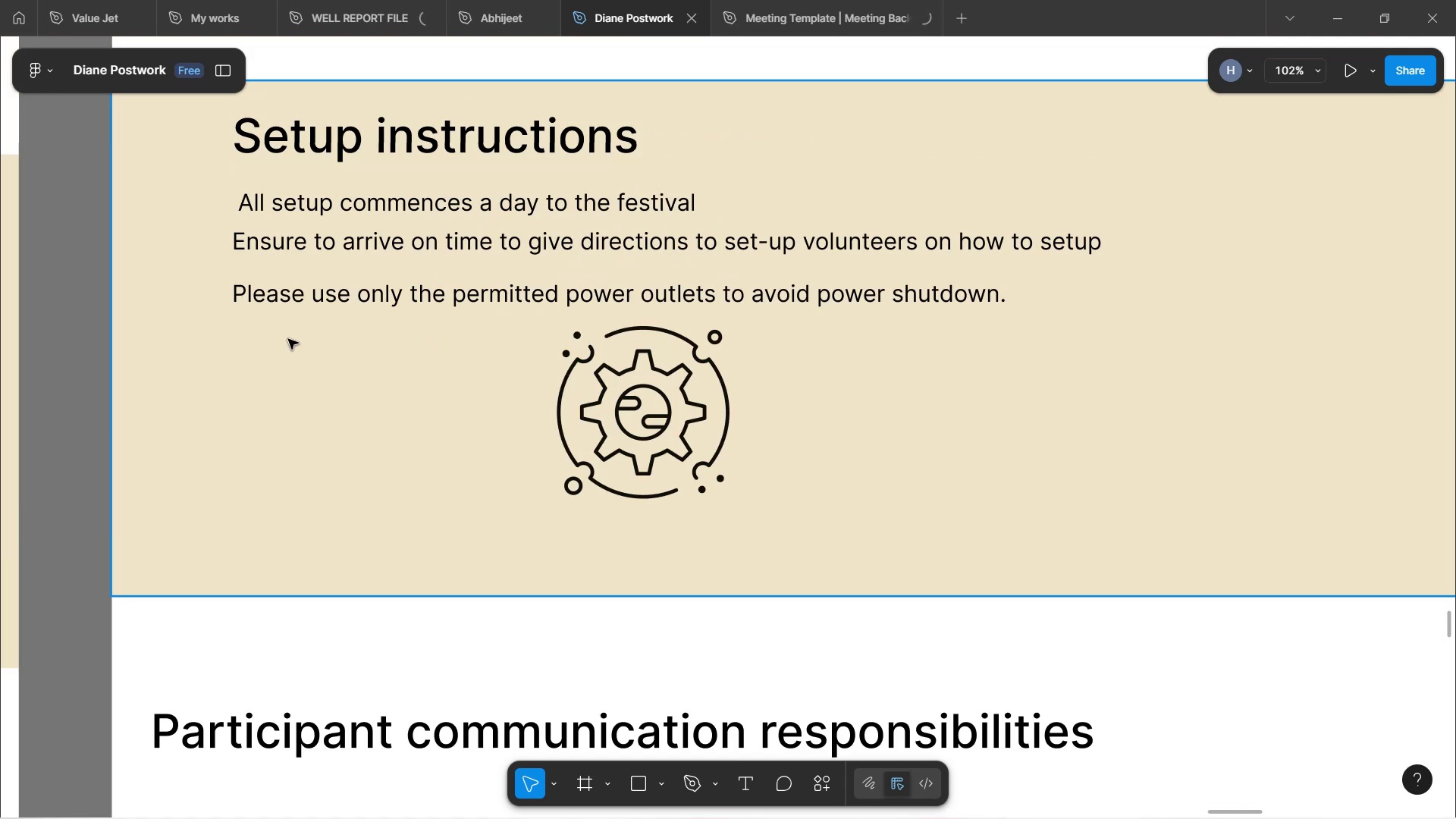 
left_click_drag(start_coordinate=[304, 360], to_coordinate=[299, 203])
 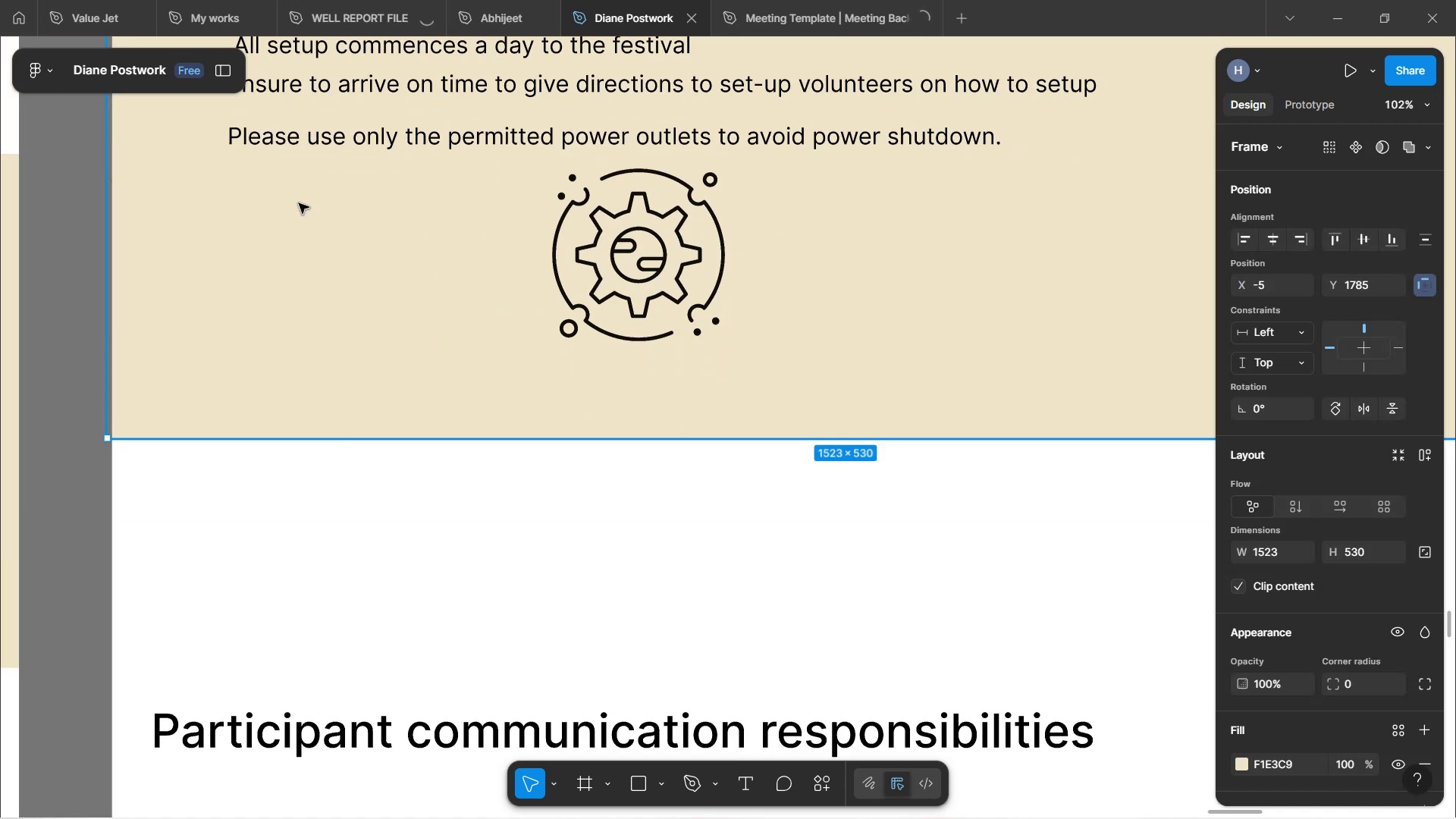 
key(Control+Z)
 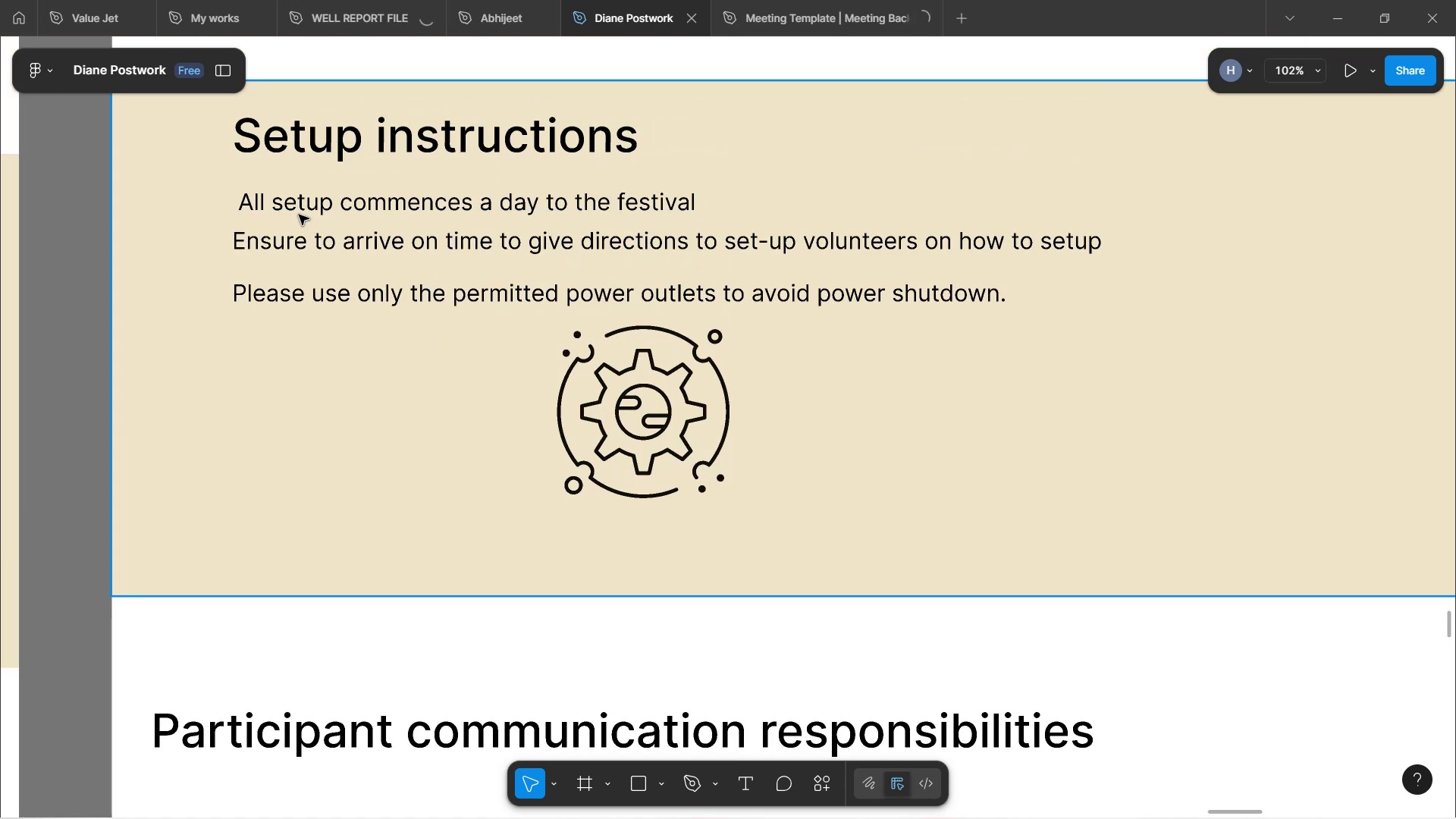 
scroll: coordinate [371, 381], scroll_direction: up, amount: 3.0
 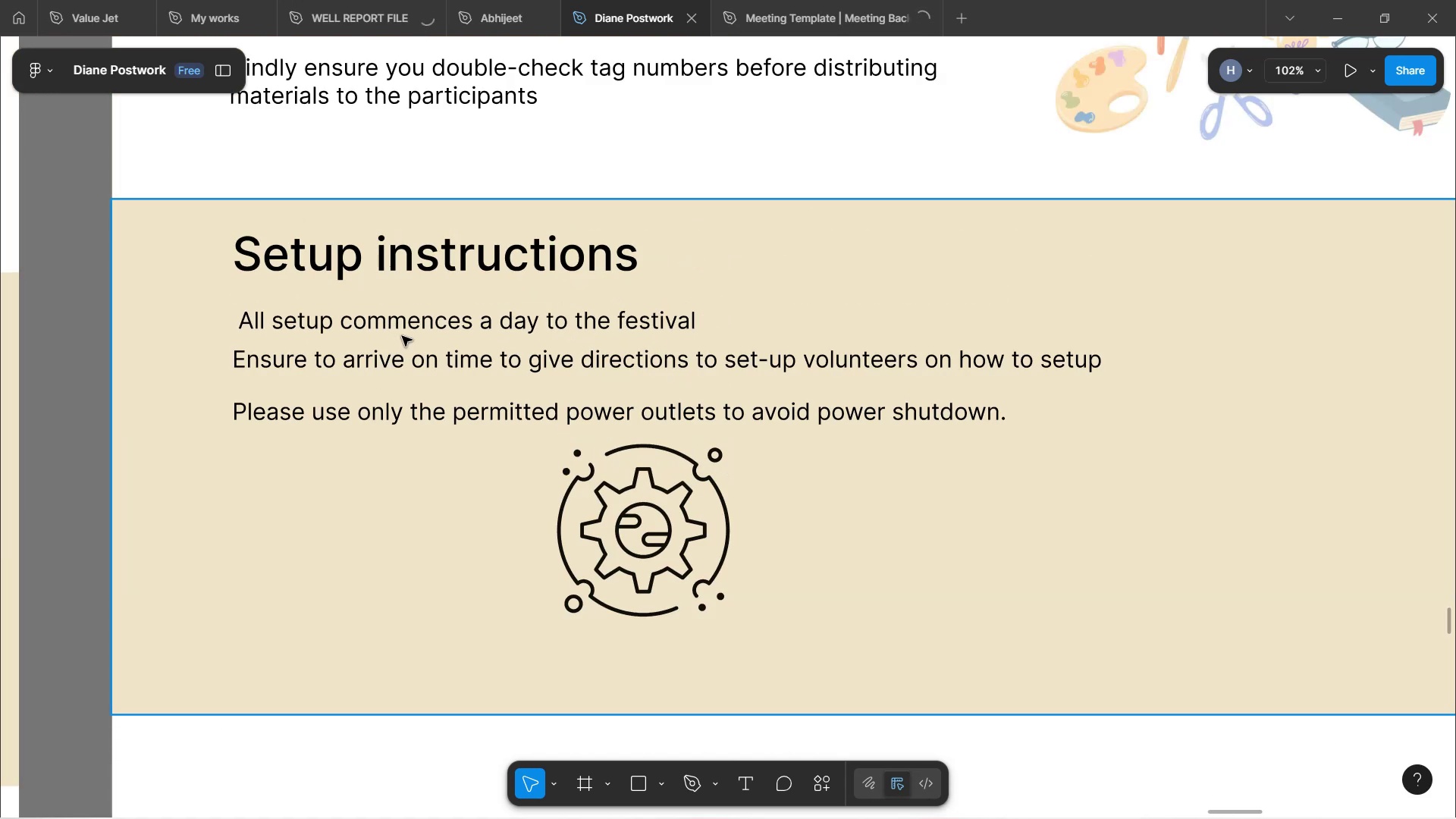 
left_click([404, 334])
 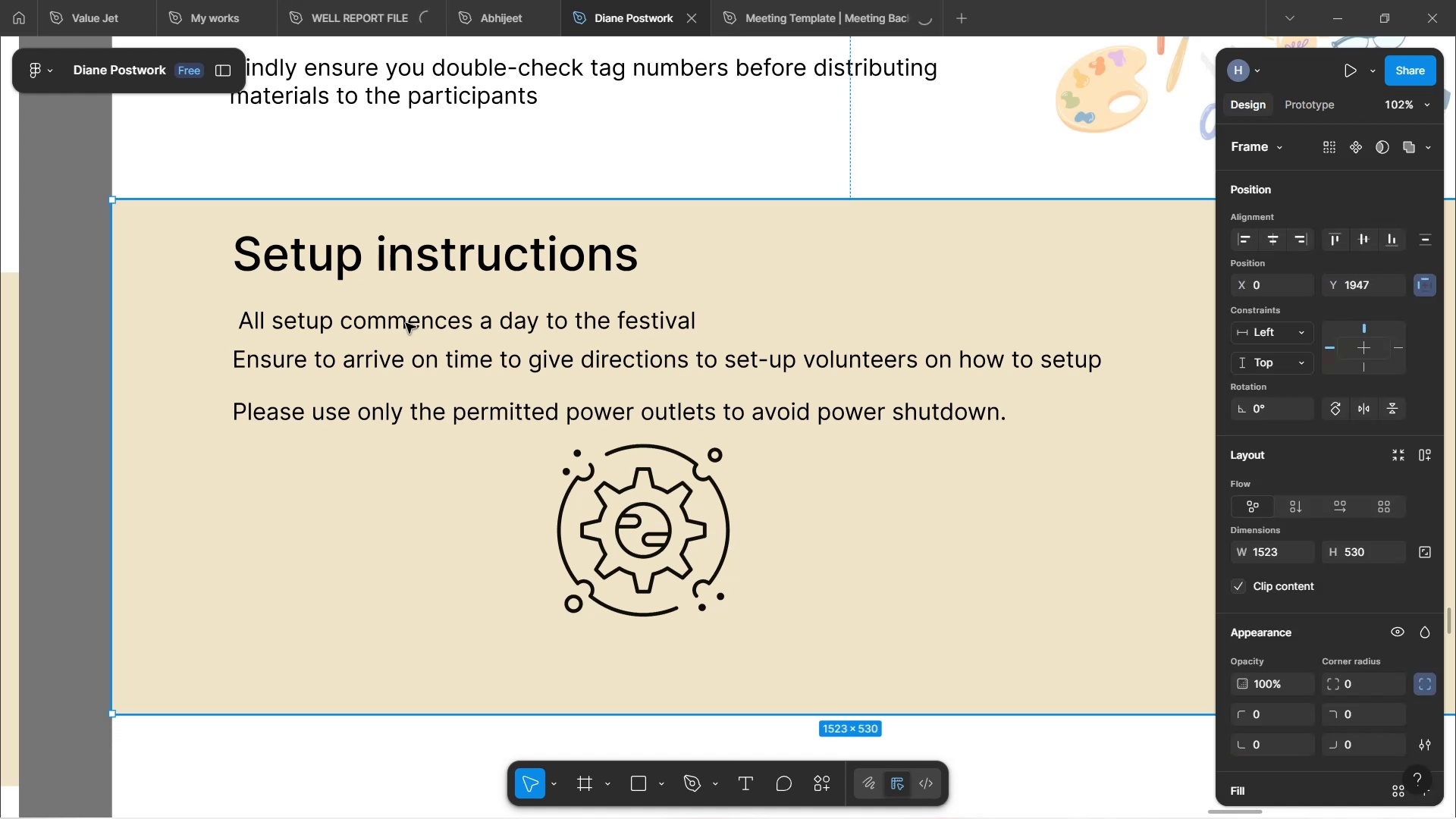 
double_click([406, 323])
 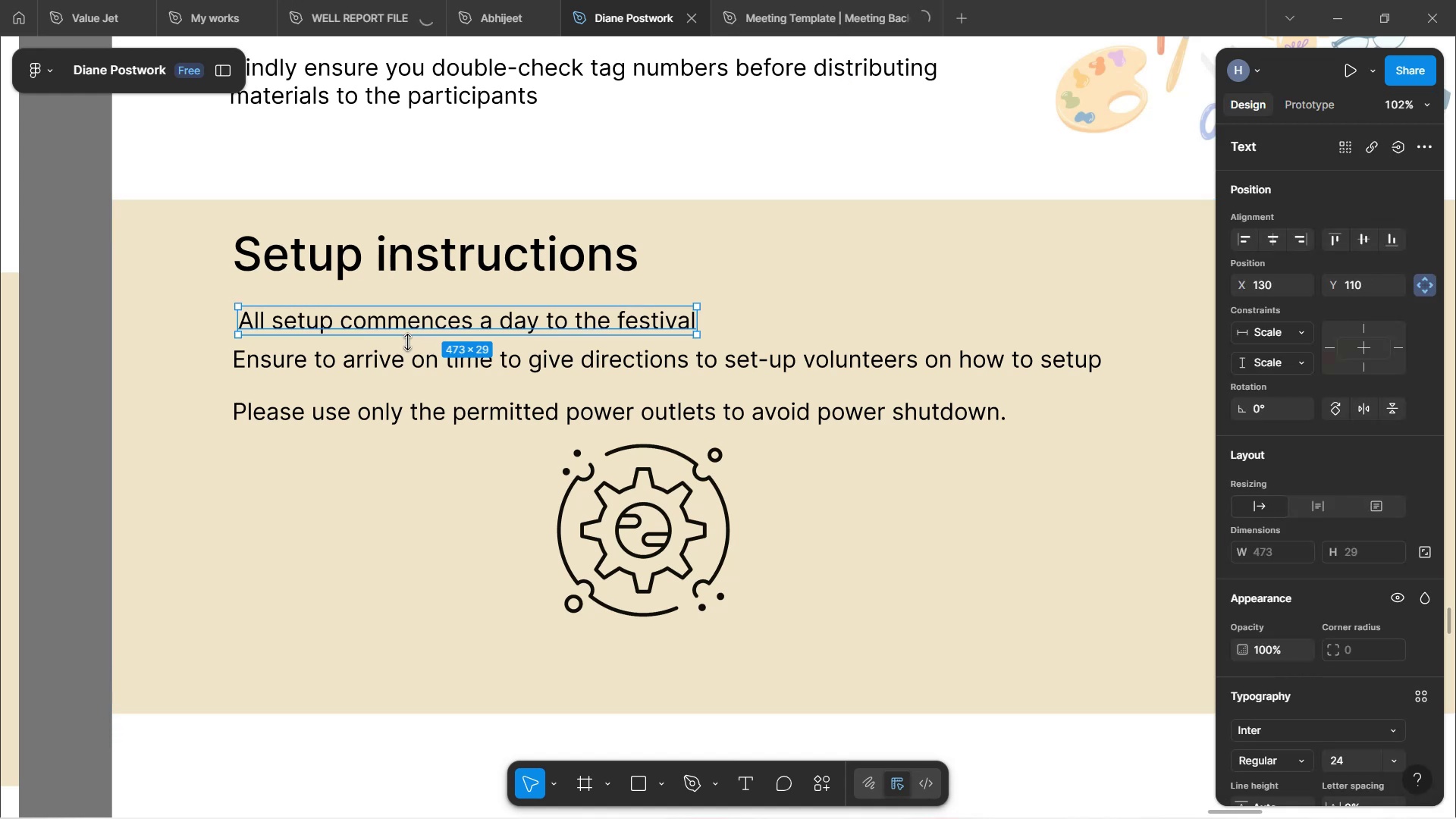 
hold_key(key=ShiftLeft, duration=1.52)
left_click([407, 348])
 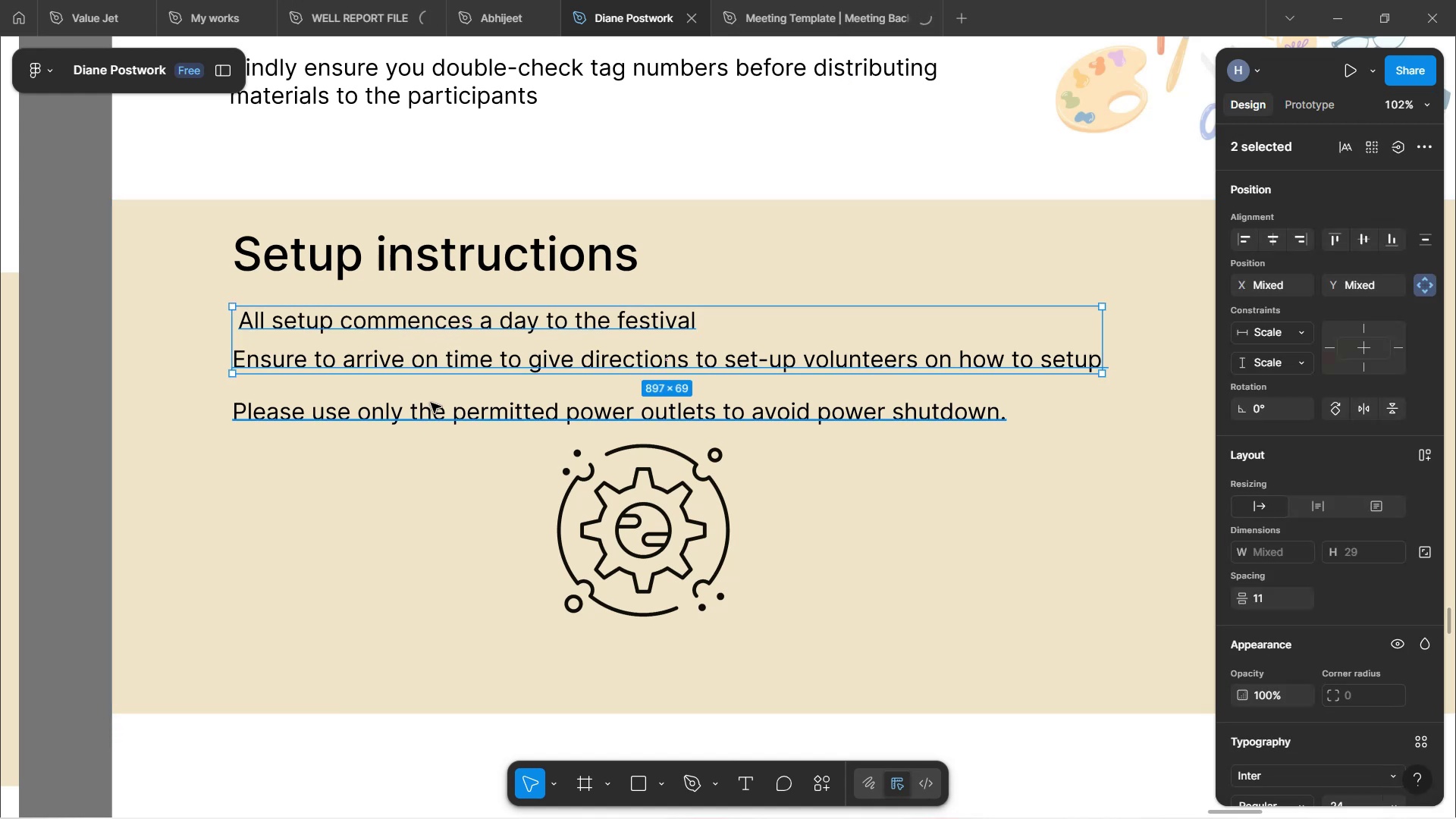 
left_click([431, 403])
 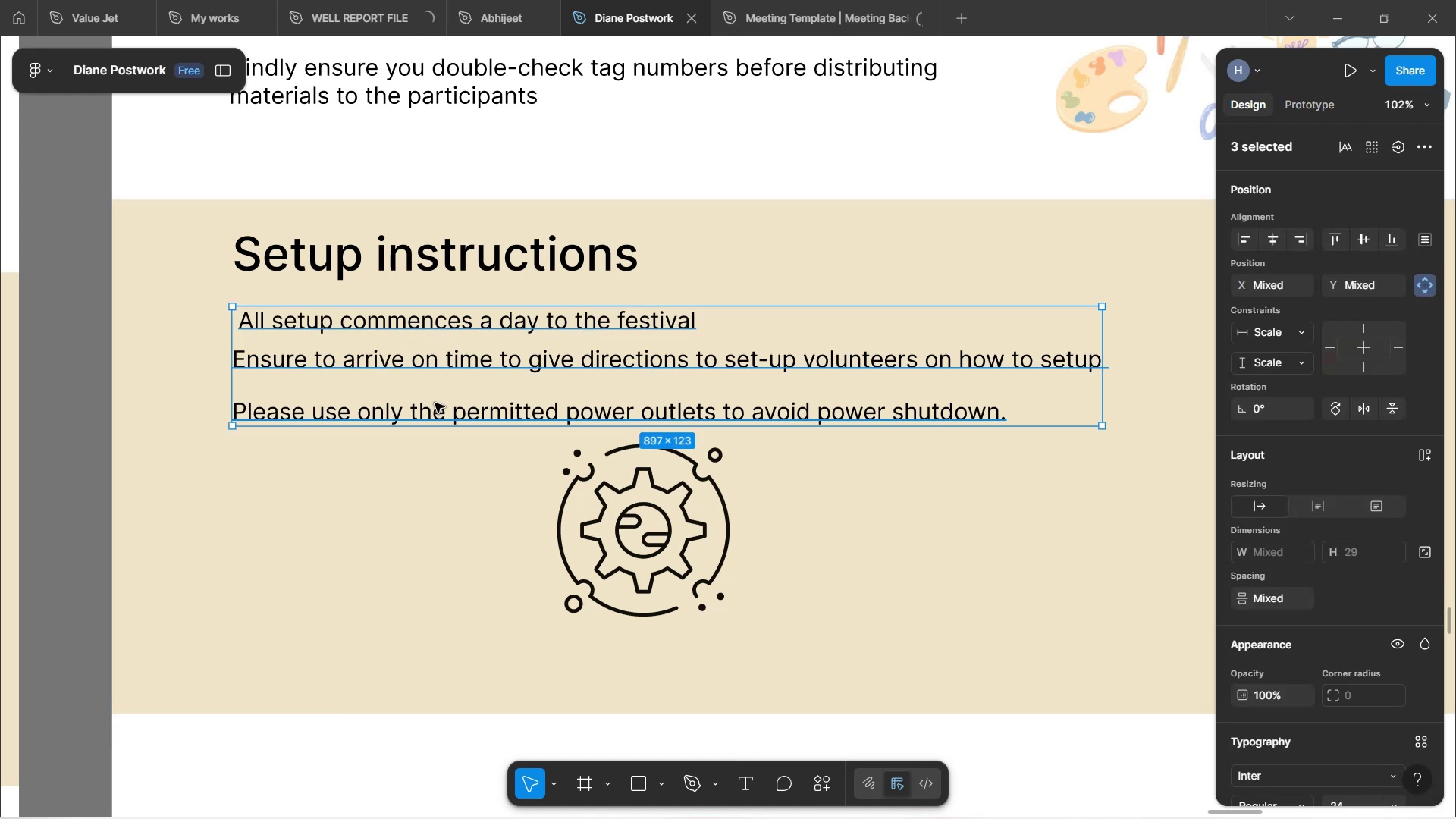 
key(Shift+ShiftLeft)
 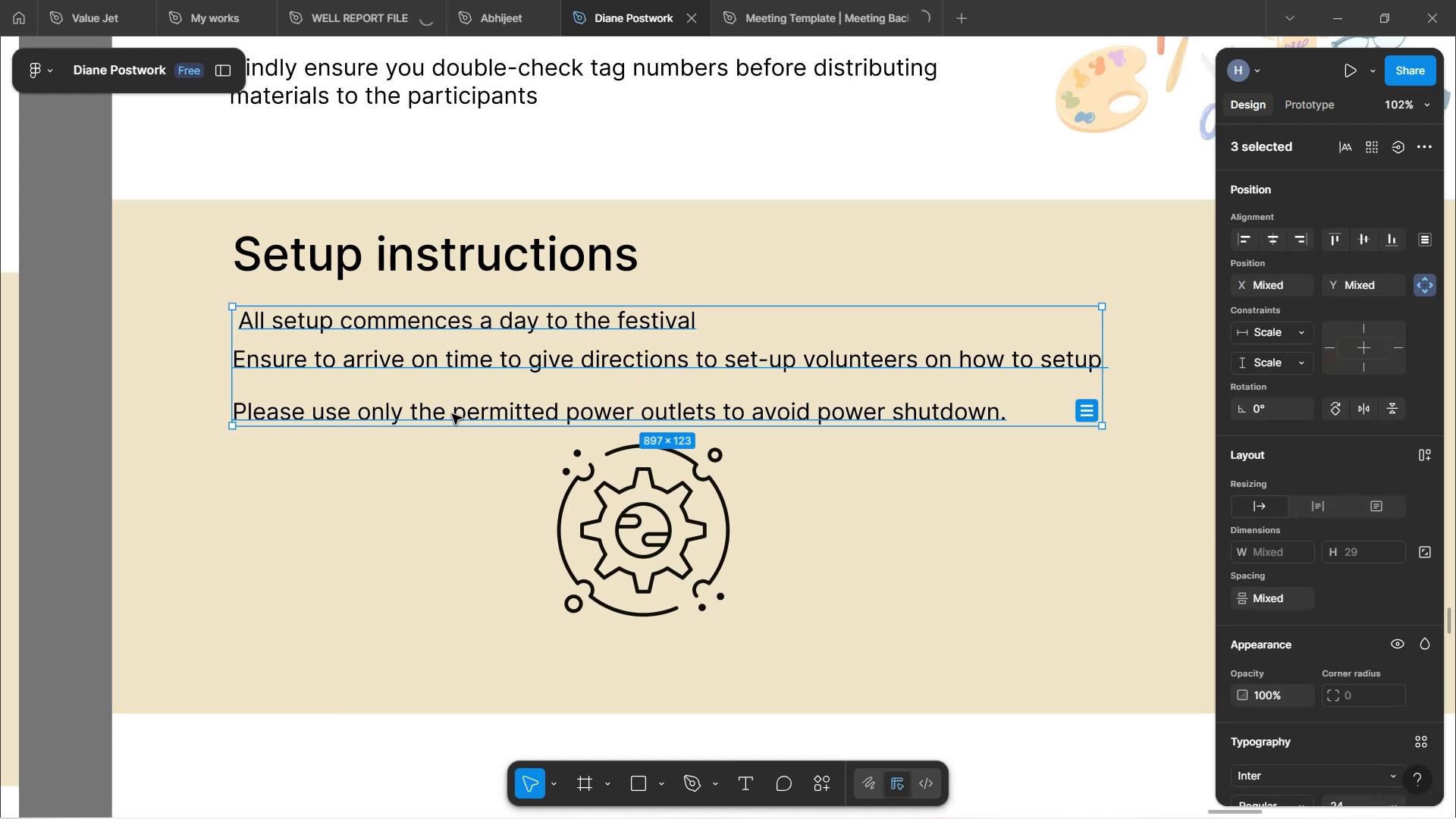 
left_click_drag(start_coordinate=[452, 414], to_coordinate=[772, 415])
 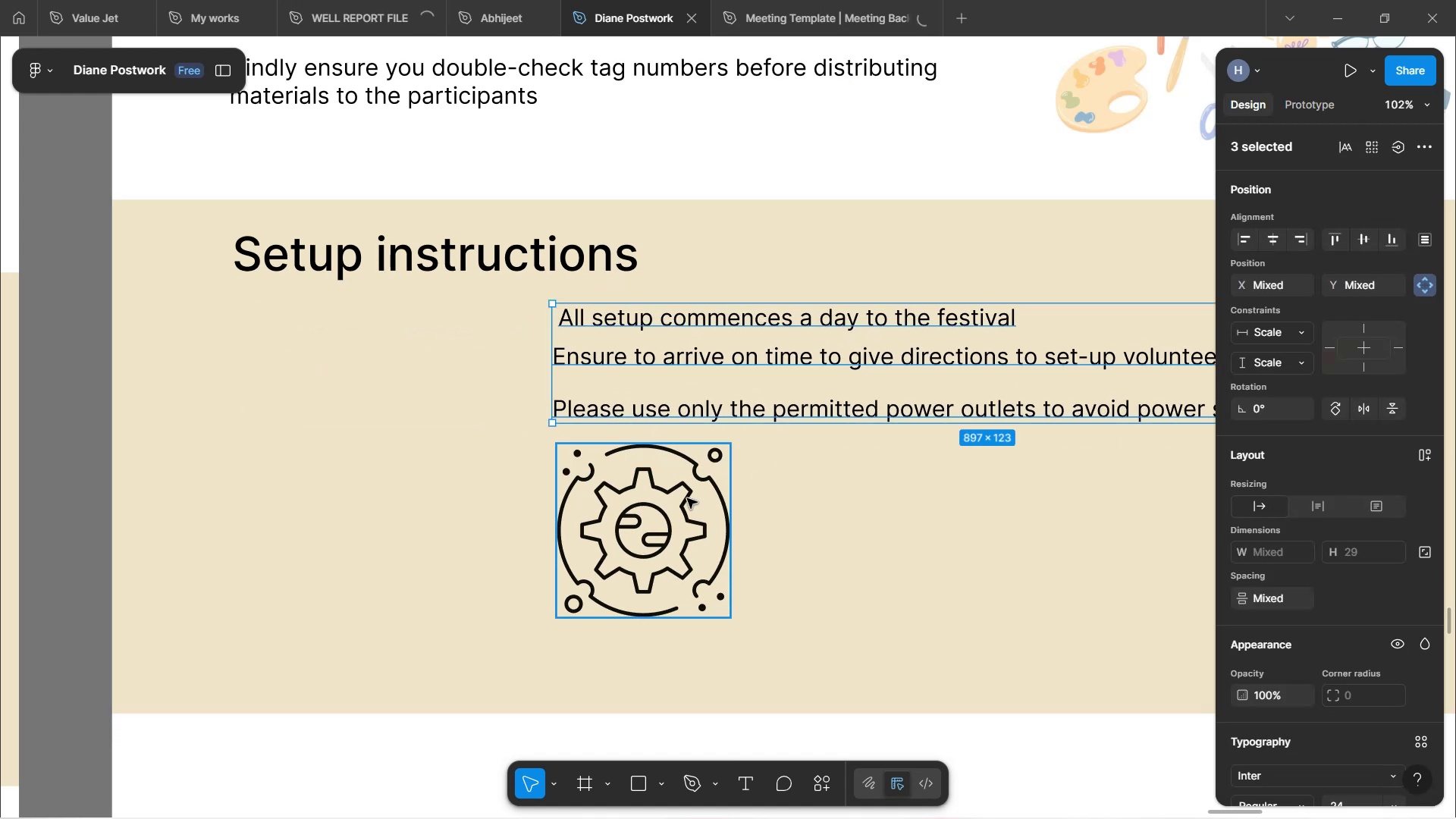 
left_click([687, 498])
 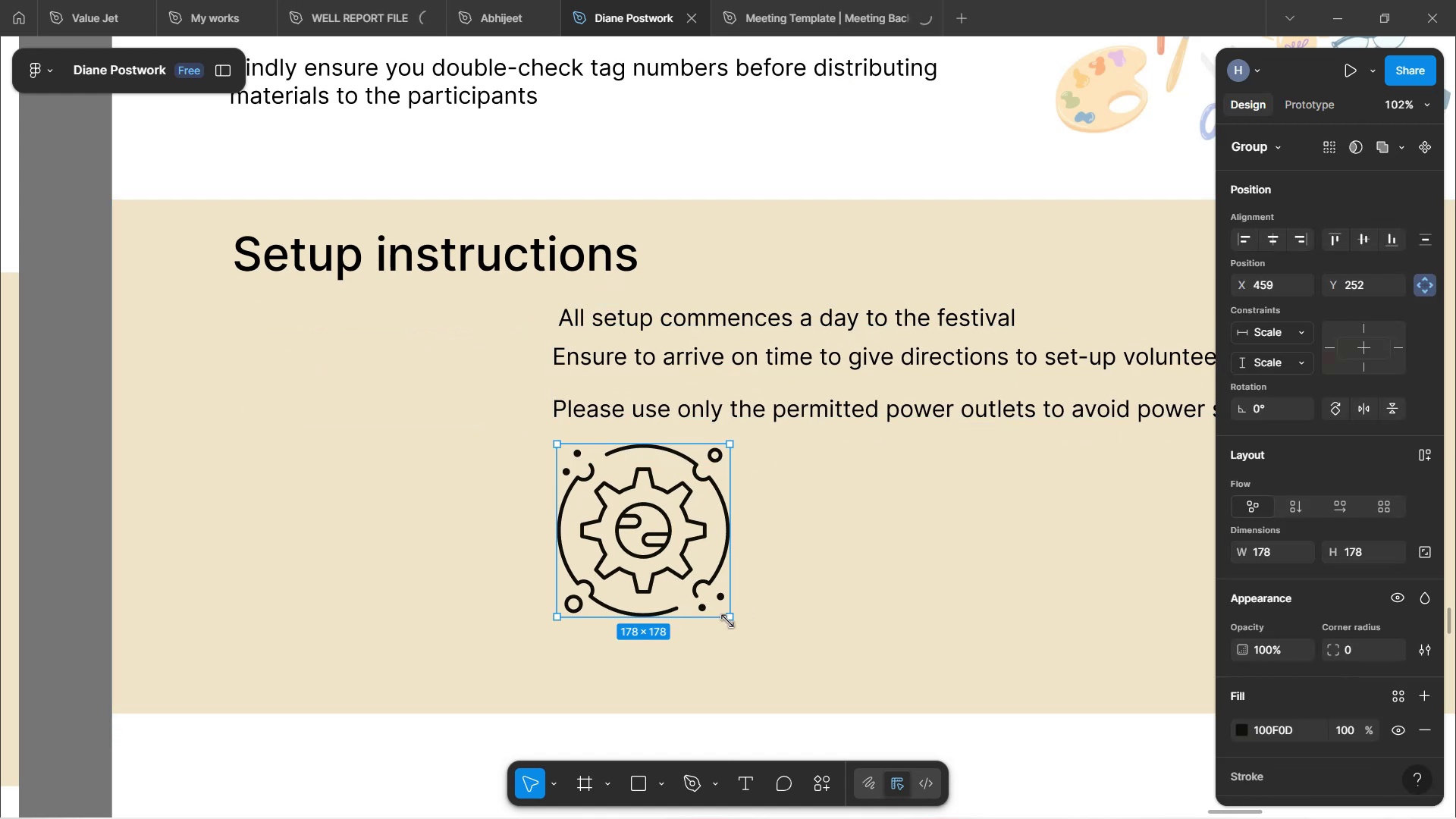 
hold_key(key=ShiftLeft, duration=1.54)
left_click_drag(start_coordinate=[728, 619], to_coordinate=[671, 556])
 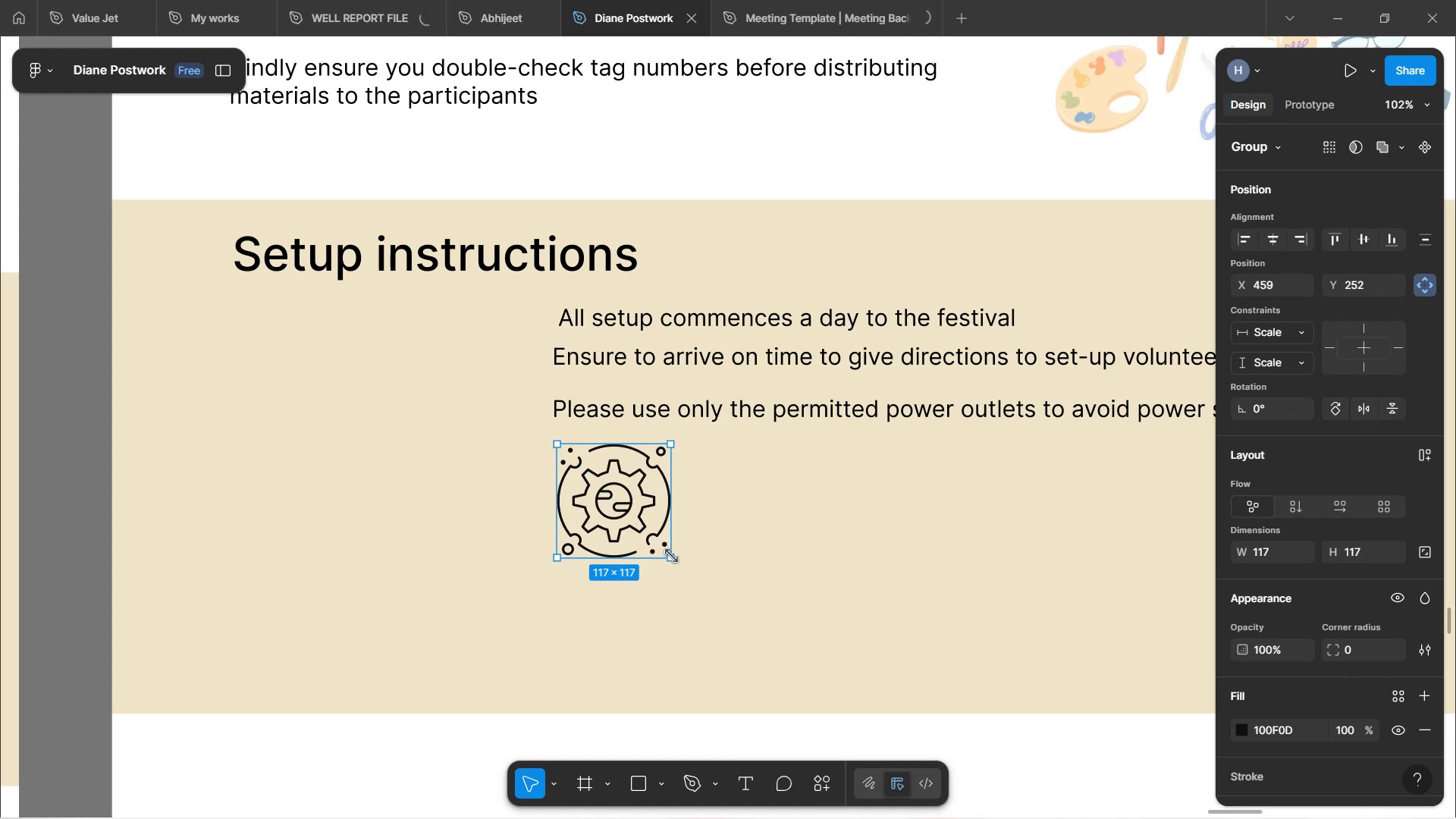 
hold_key(key=ShiftLeft, duration=1.52)
 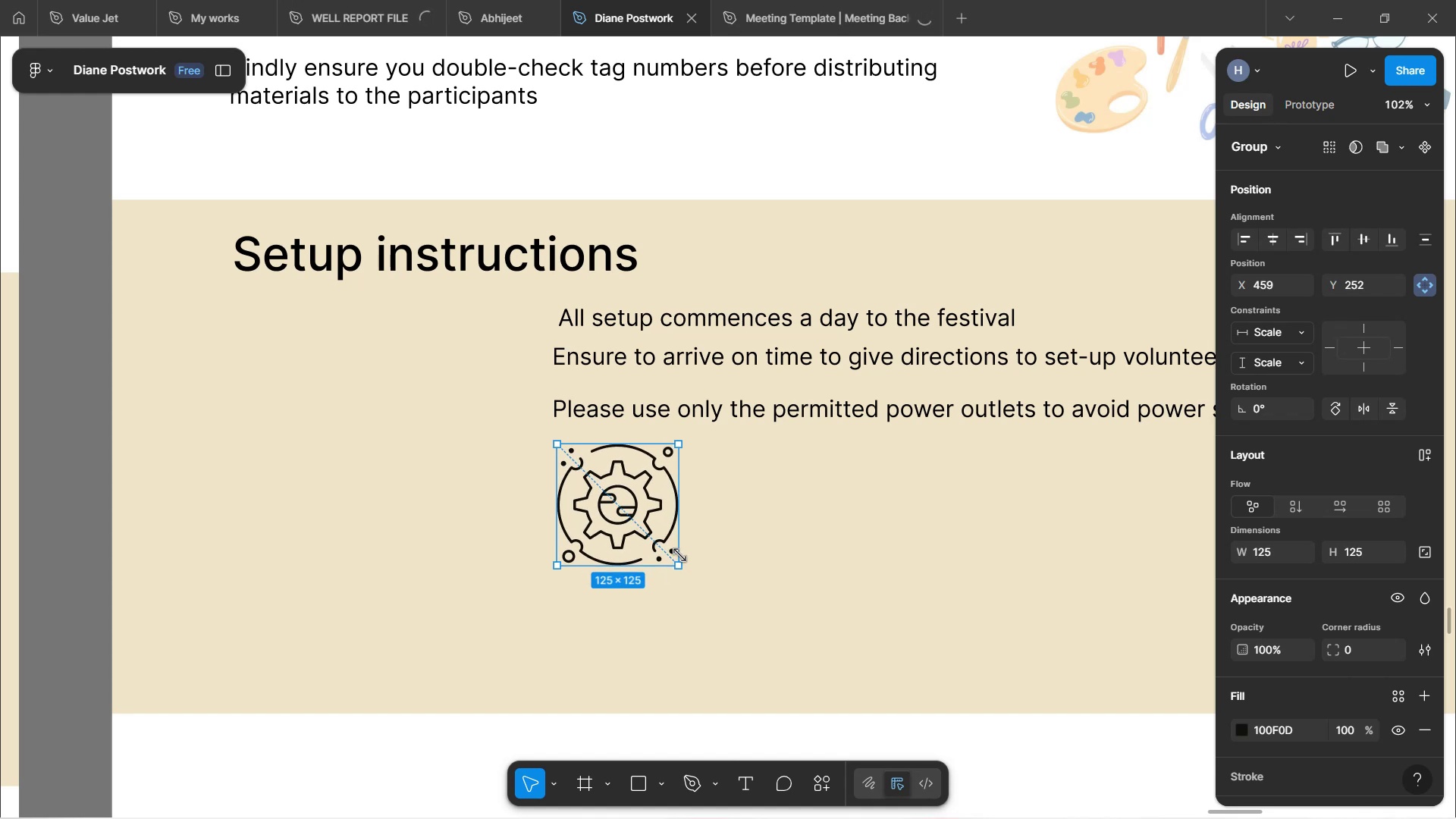 
hold_key(key=ShiftLeft, duration=1.52)
 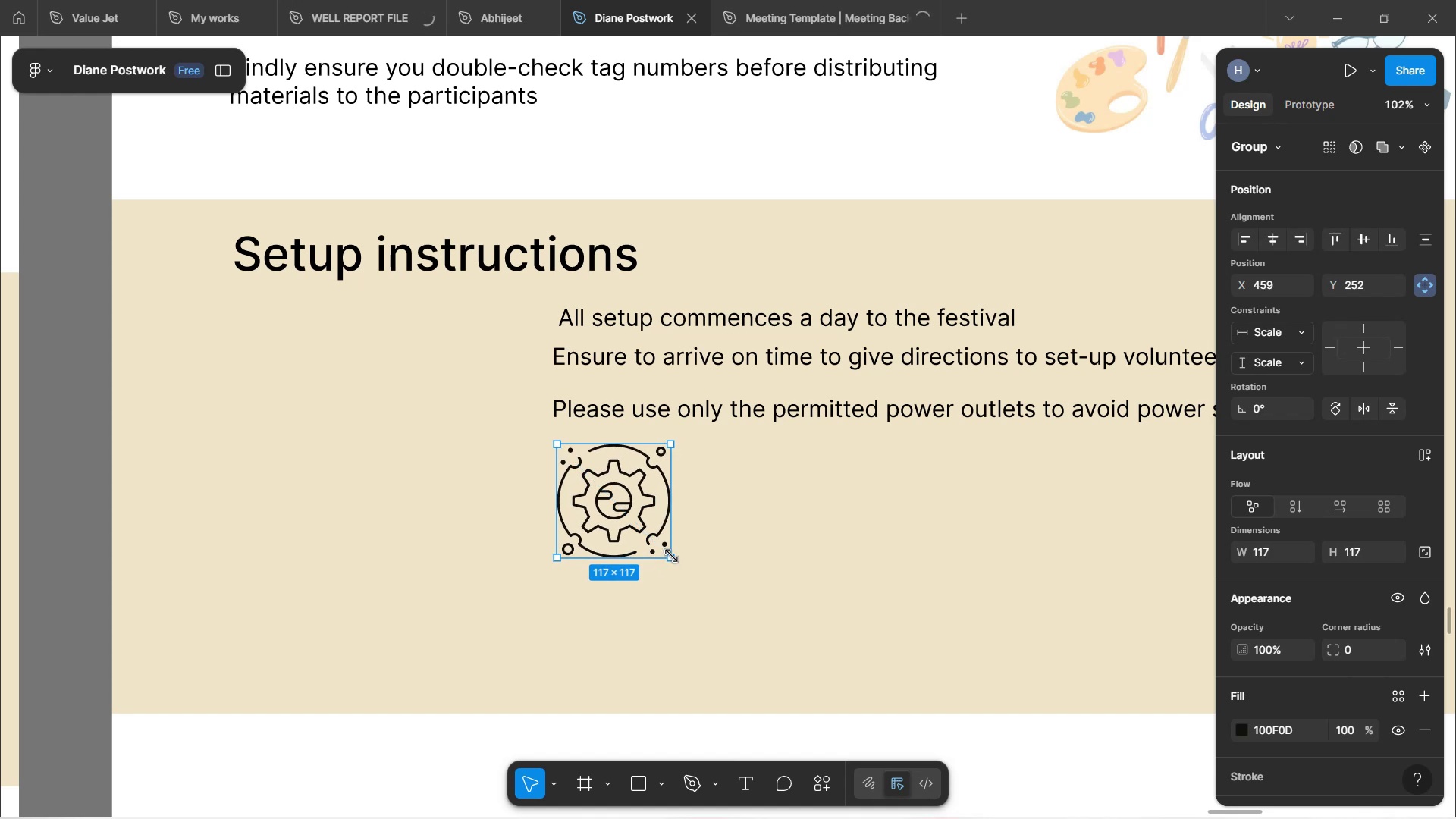 
hold_key(key=ShiftLeft, duration=0.71)
 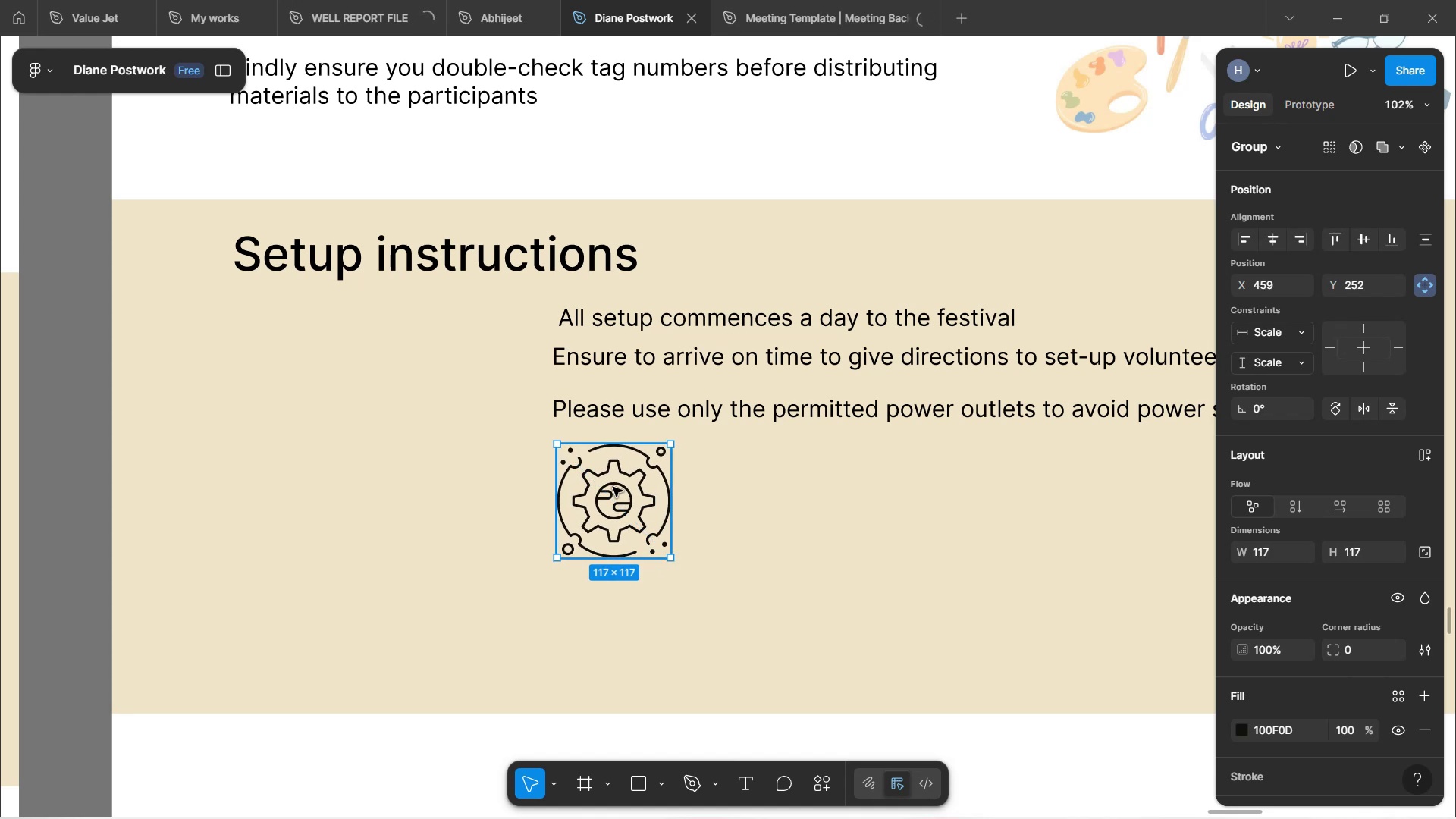 
left_click_drag(start_coordinate=[613, 487], to_coordinate=[389, 381])
 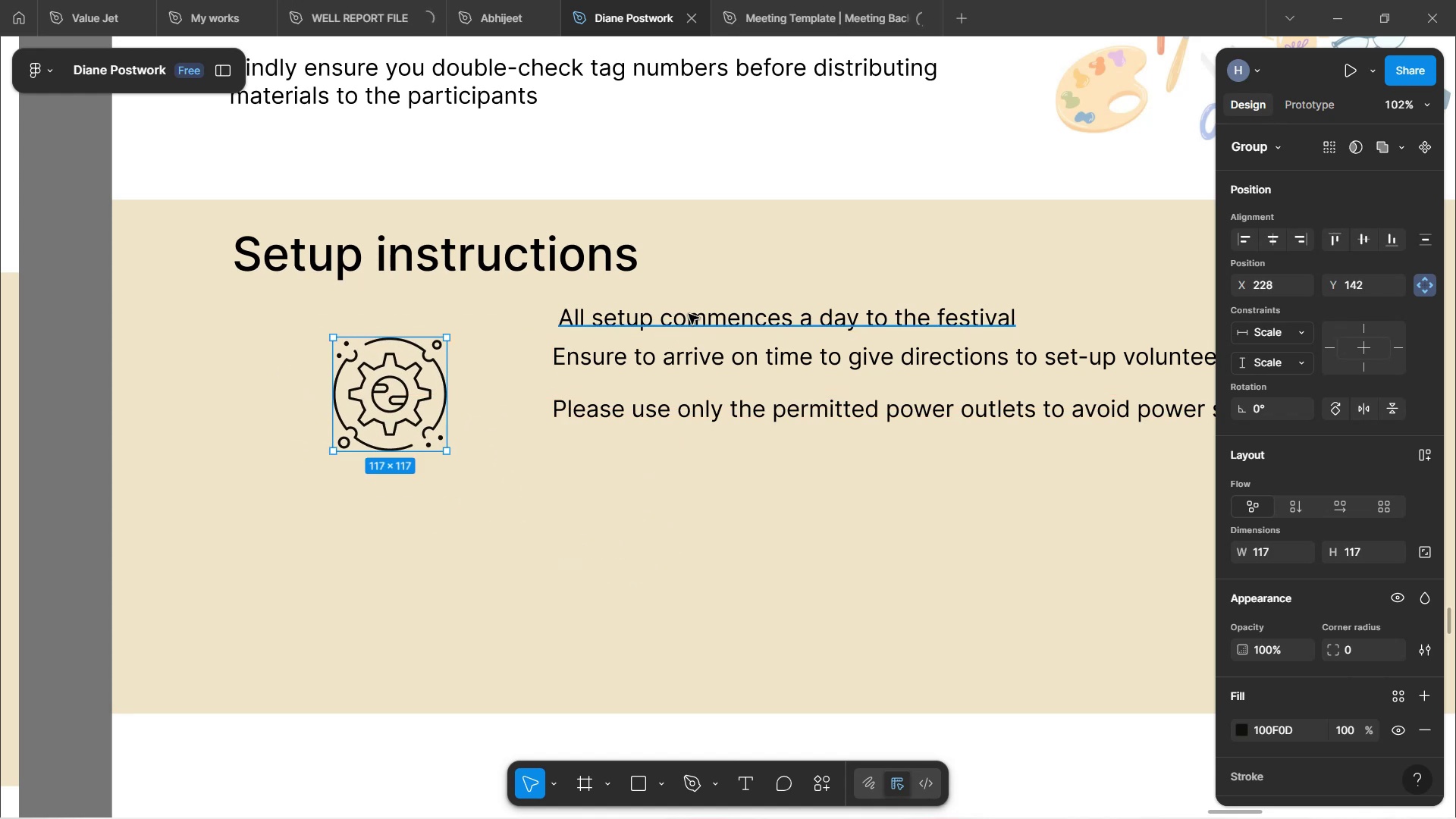 
left_click([689, 314])
 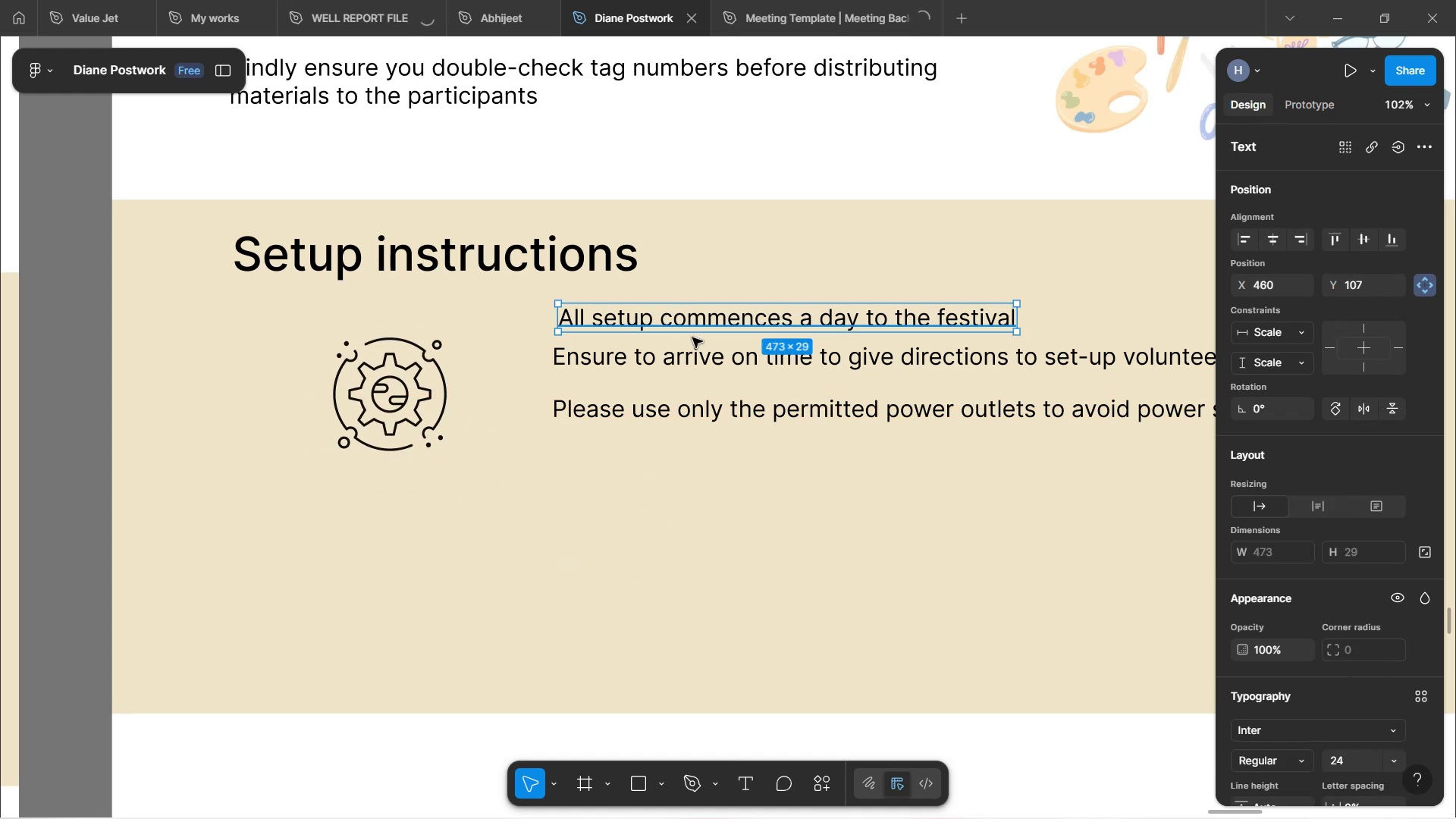 
hold_key(key=ShiftLeft, duration=1.42)
left_click([695, 371])
 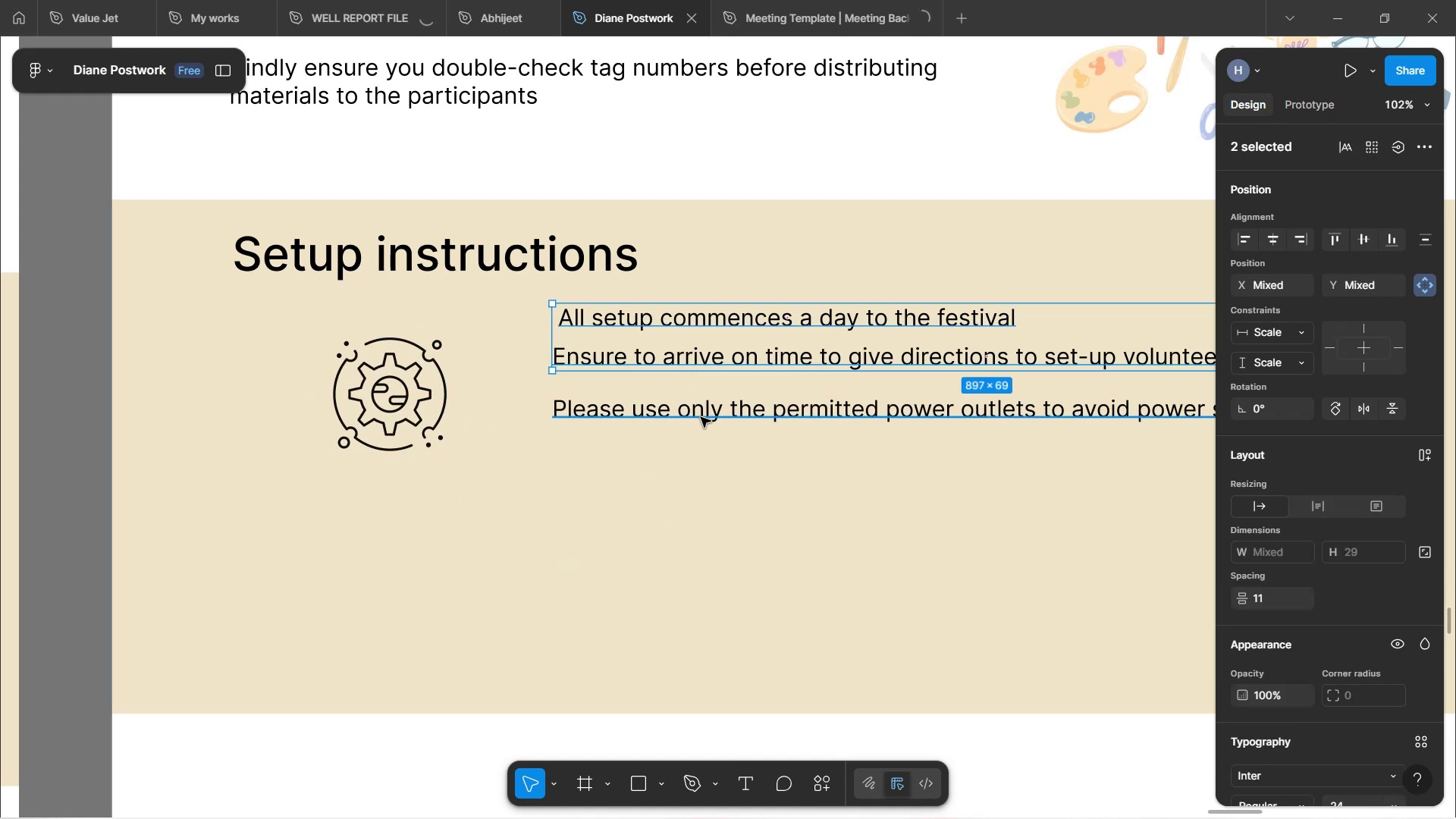 
left_click([701, 417])
 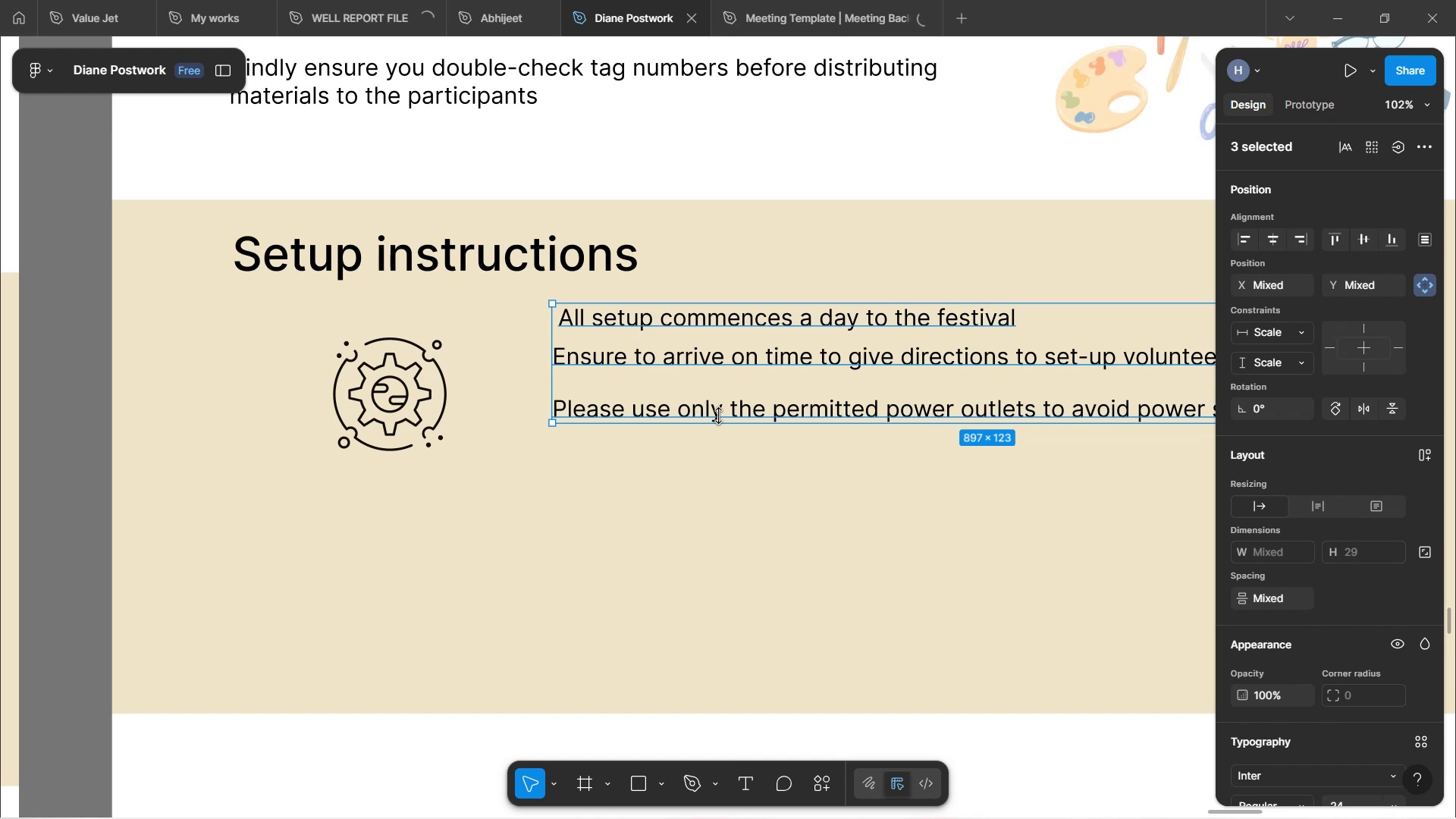 
hold_key(key=ShiftLeft, duration=1.21)
scroll: coordinate [718, 416], scroll_direction: down, amount: 8.0
 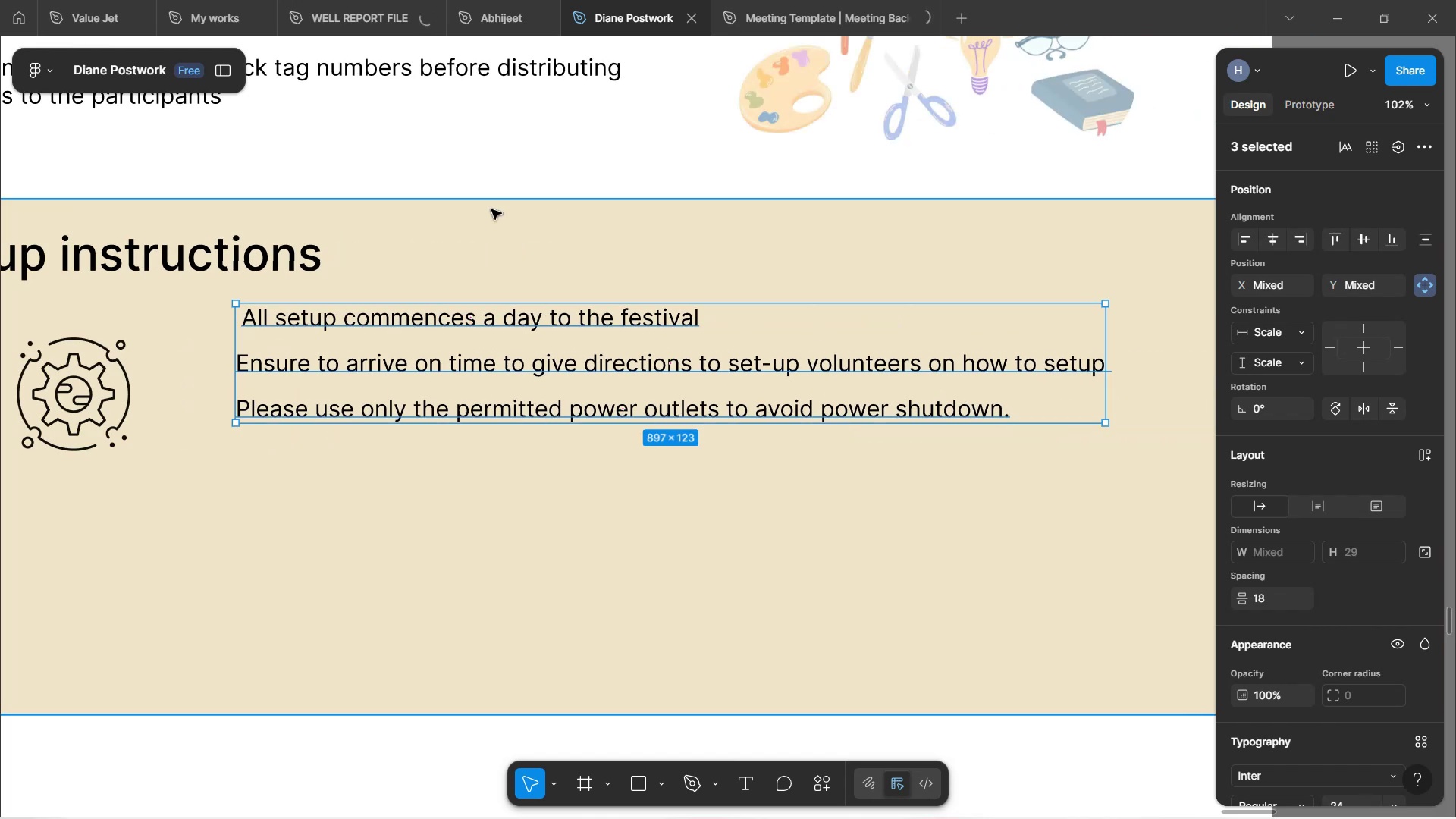 
double_click([453, 322])
 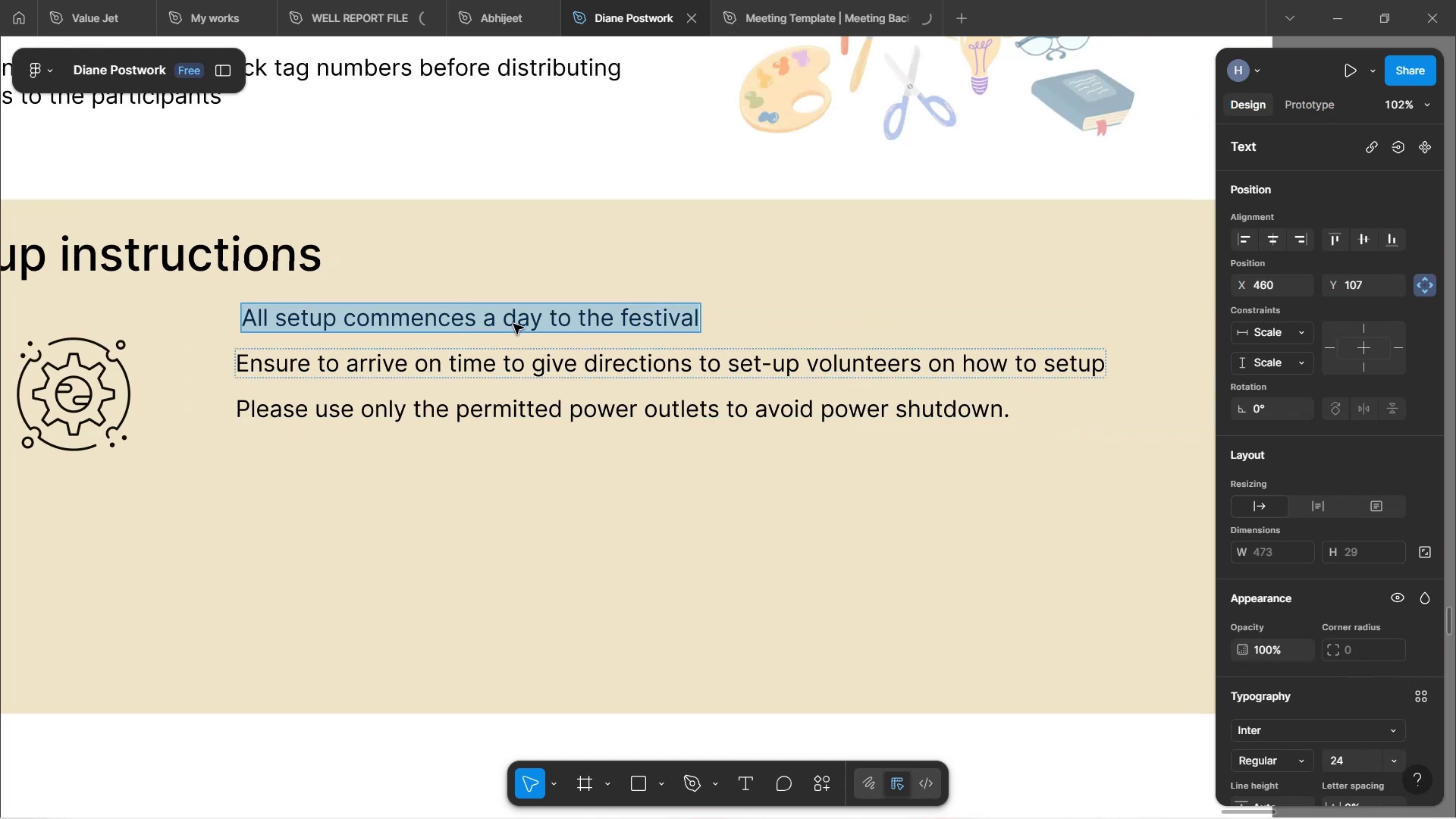 
left_click([542, 303])
 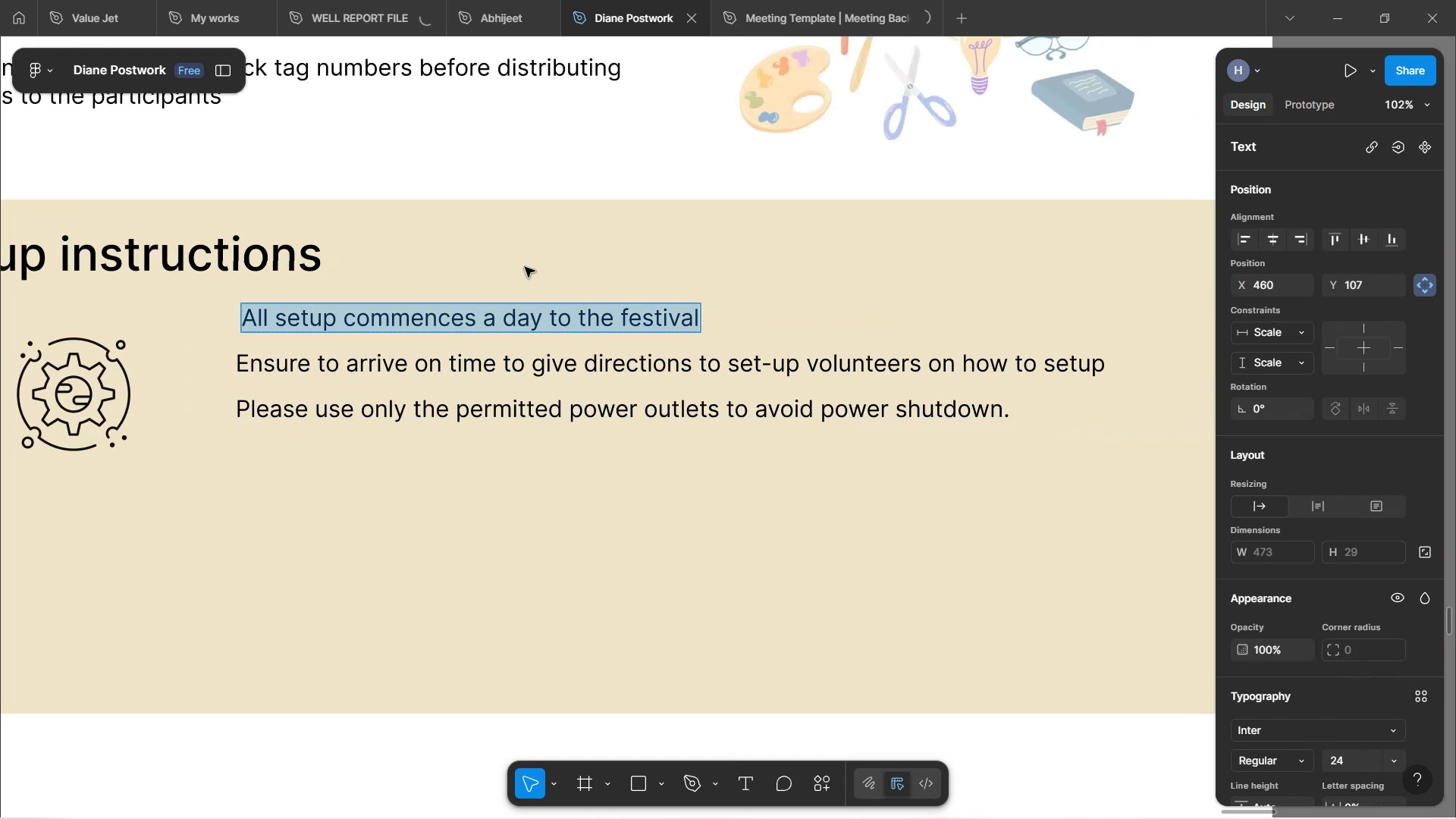 
left_click([525, 267])
 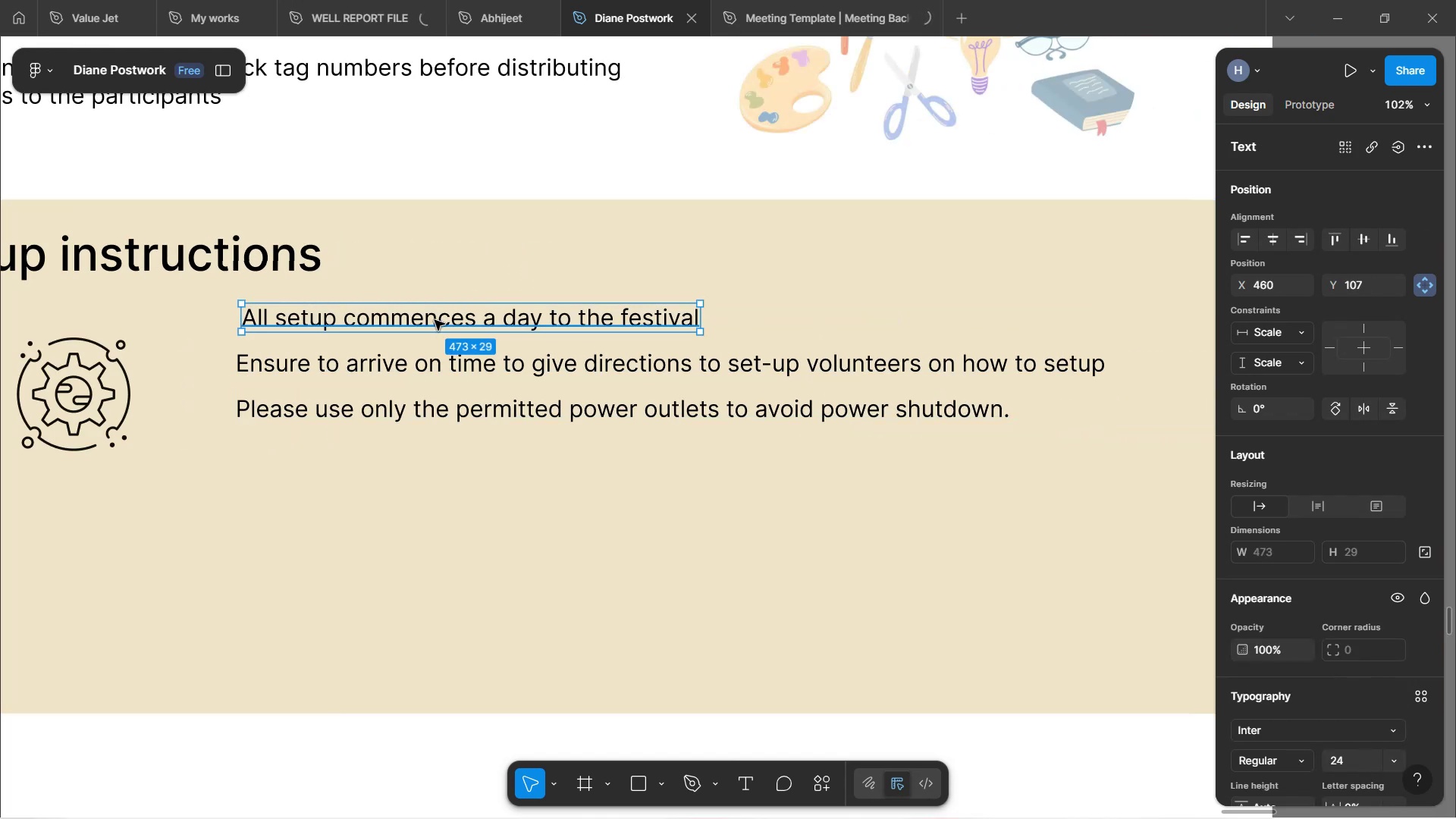 
key(ArrowLeft)
 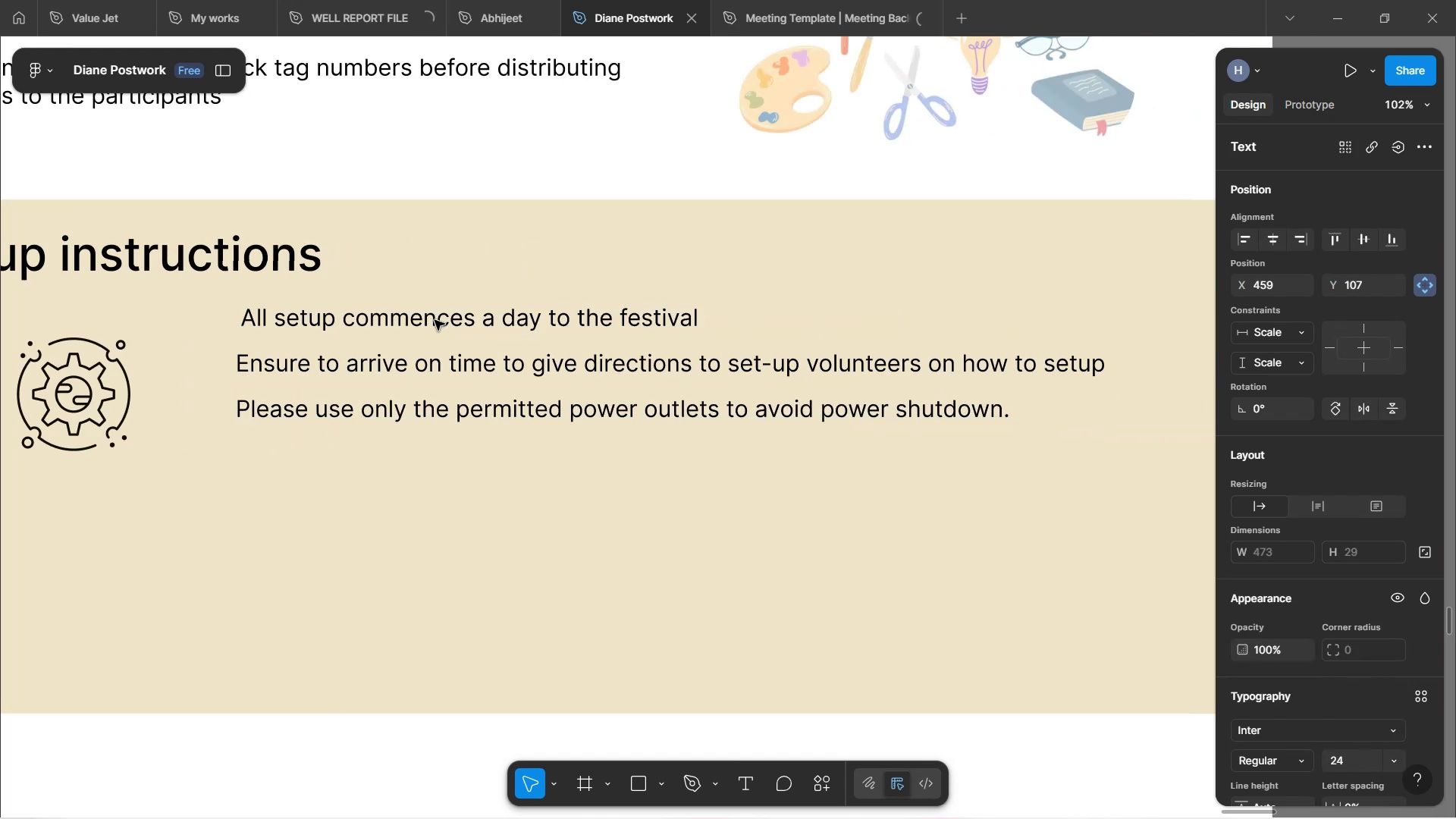 
key(ArrowLeft)
 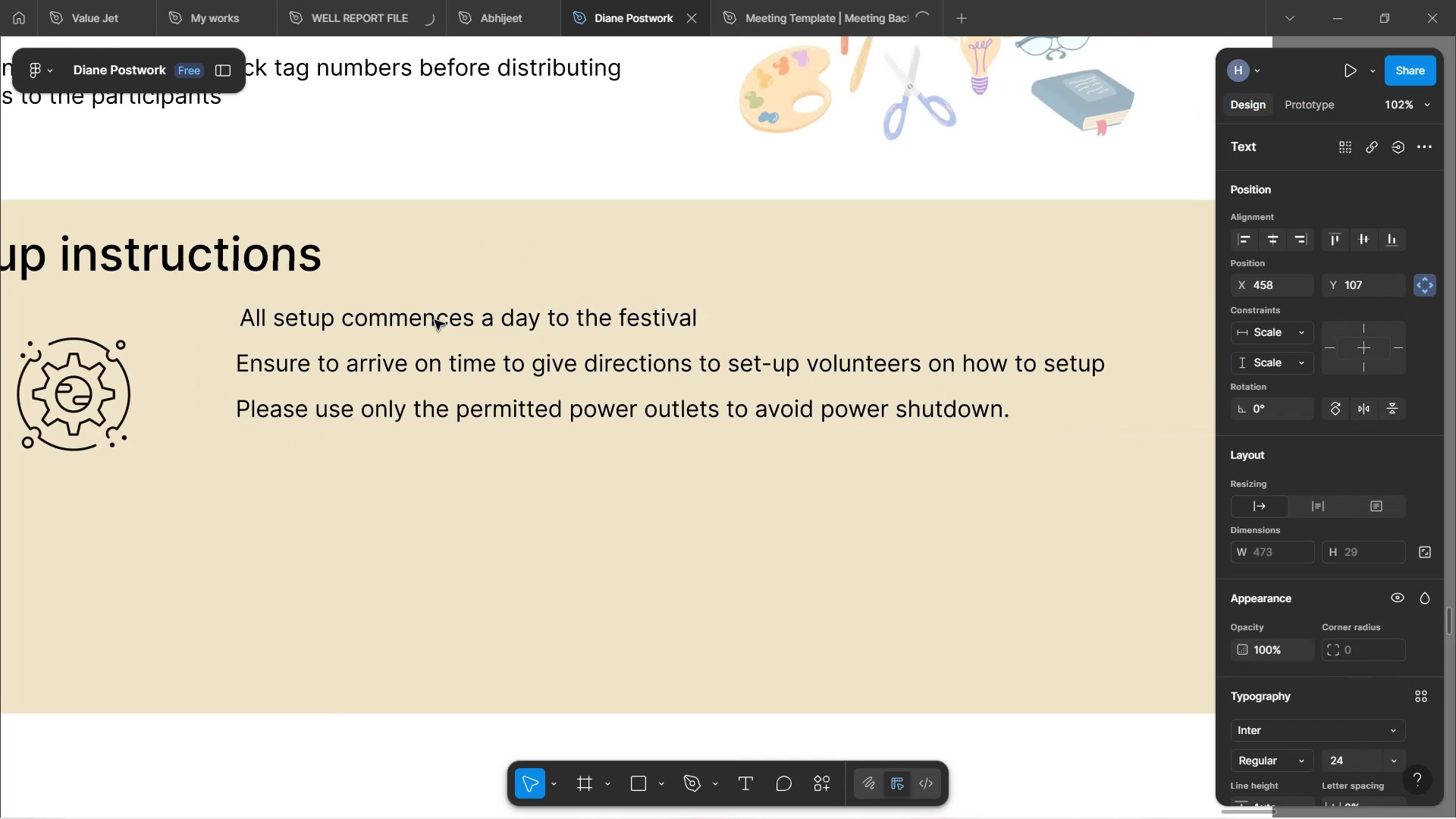 
key(ArrowLeft)
 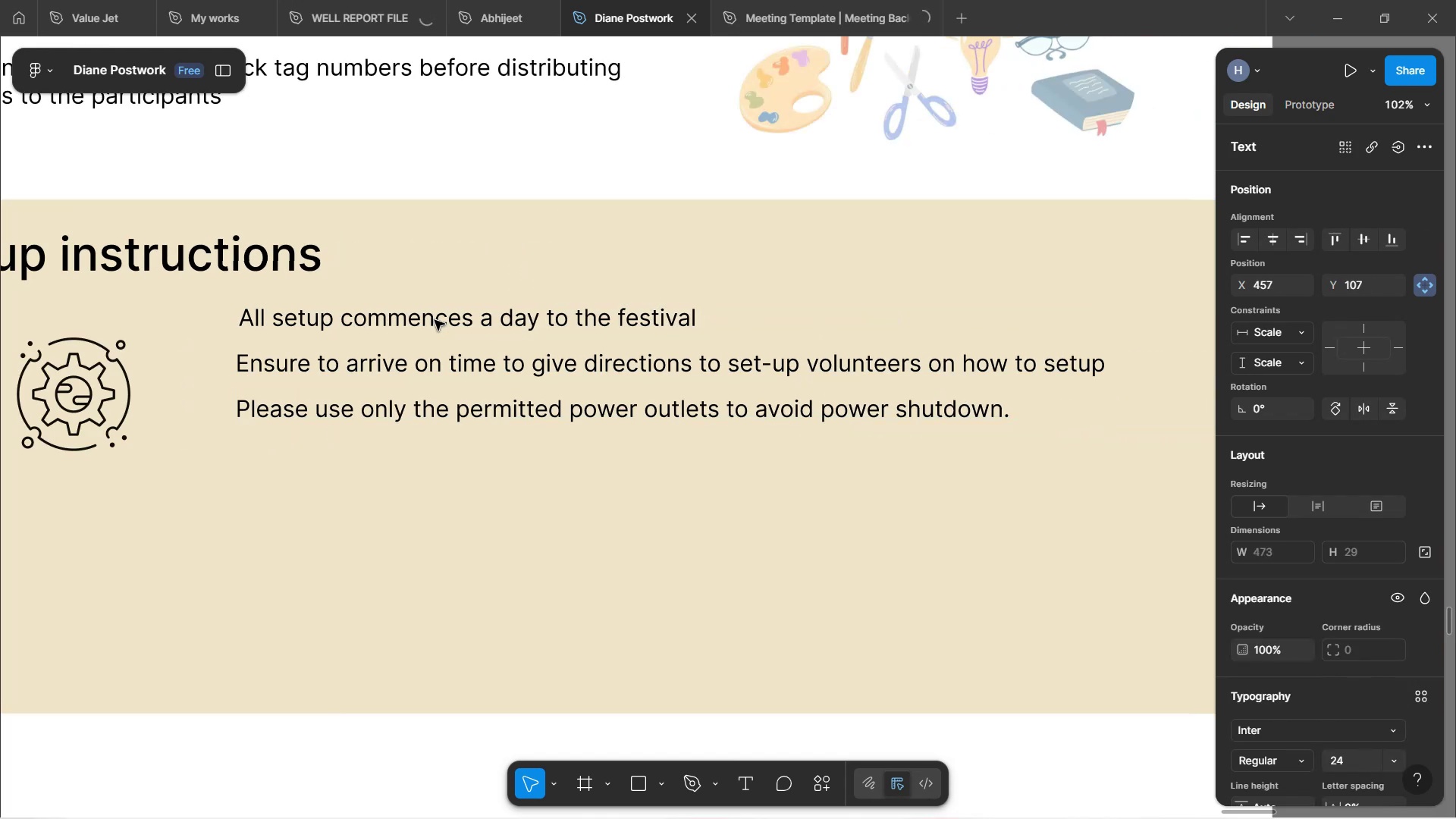 
key(ArrowLeft)
 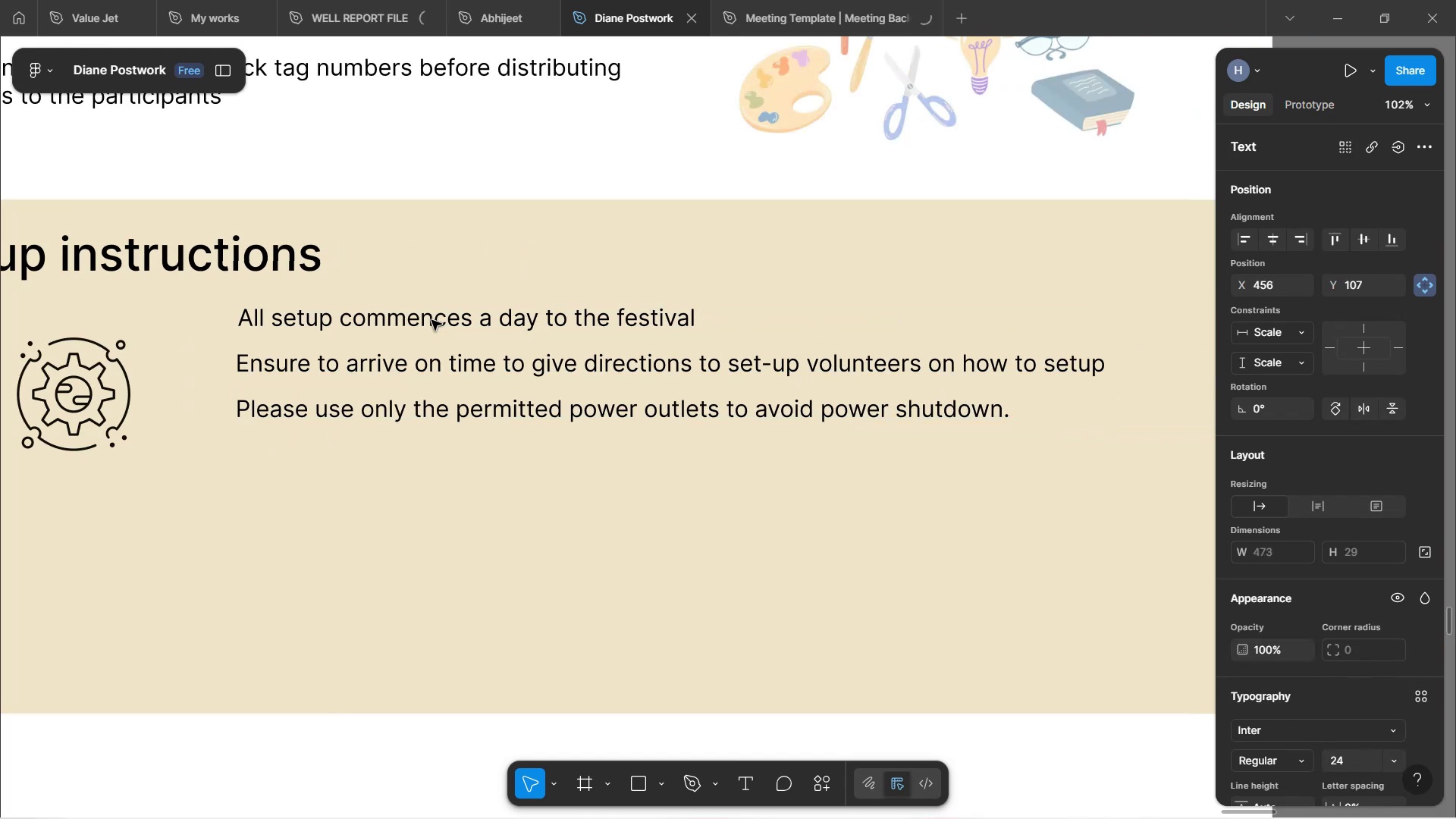 
key(ArrowLeft)
 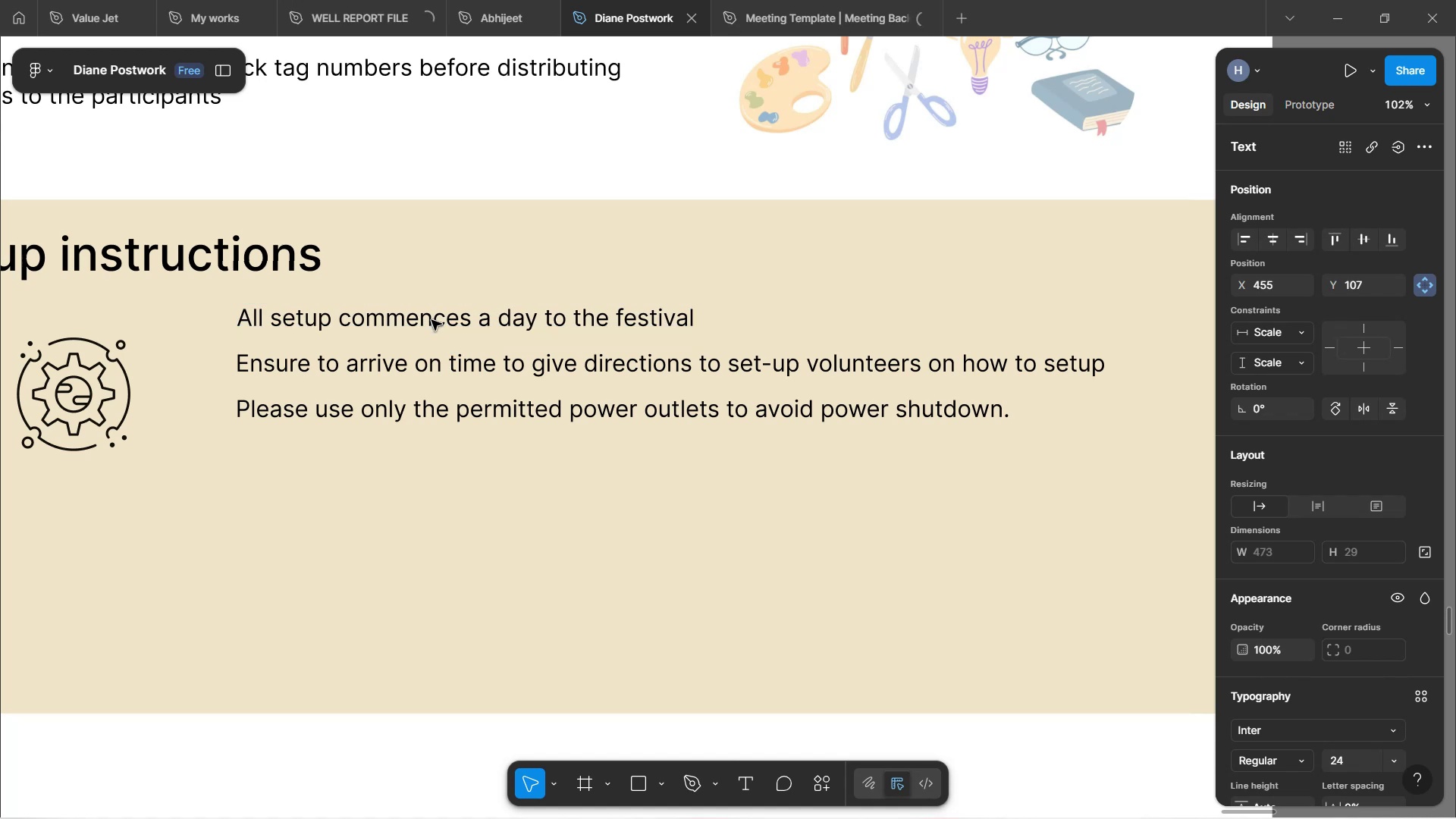 
key(ArrowLeft)
 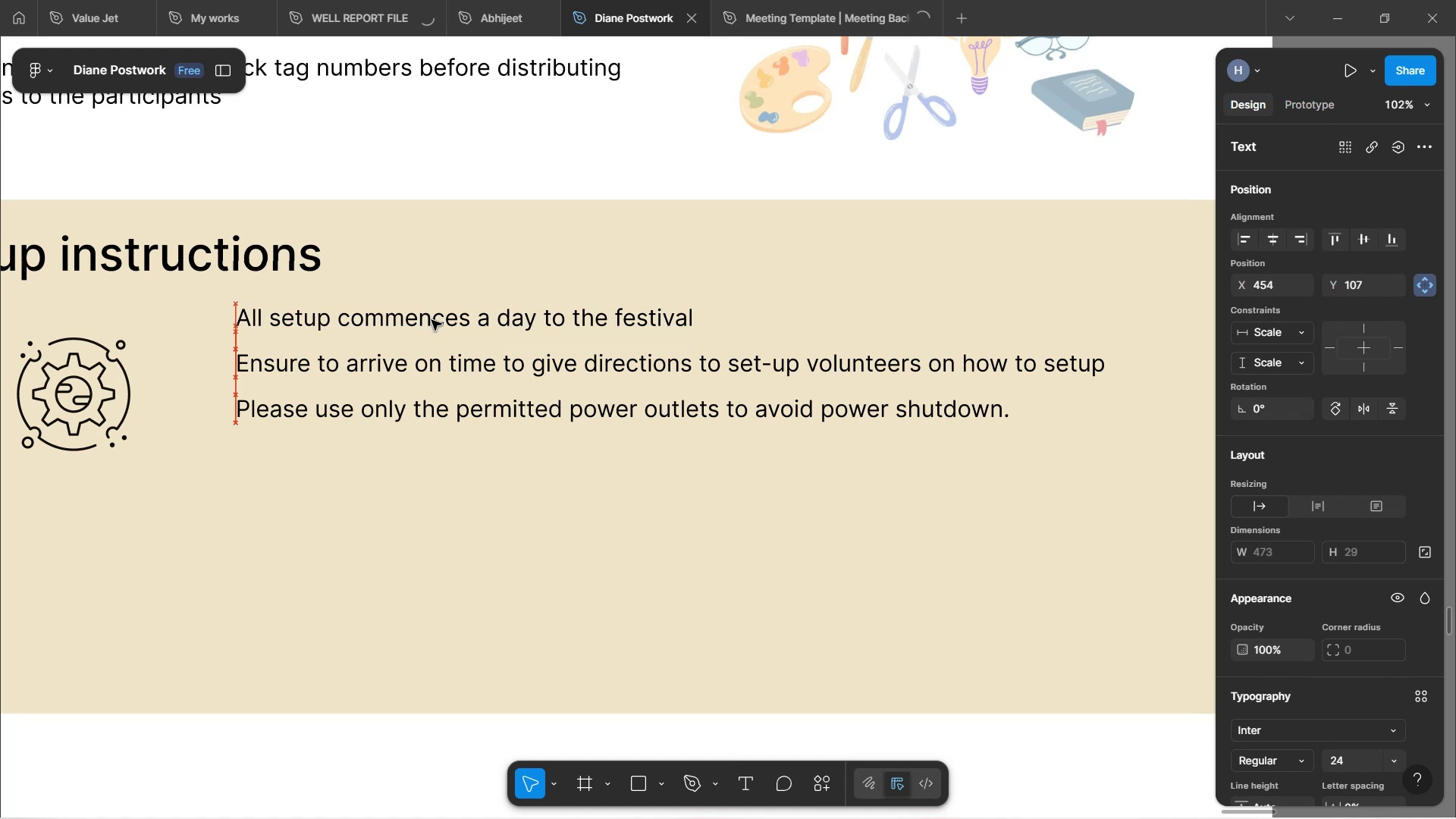 
key(ArrowLeft)
 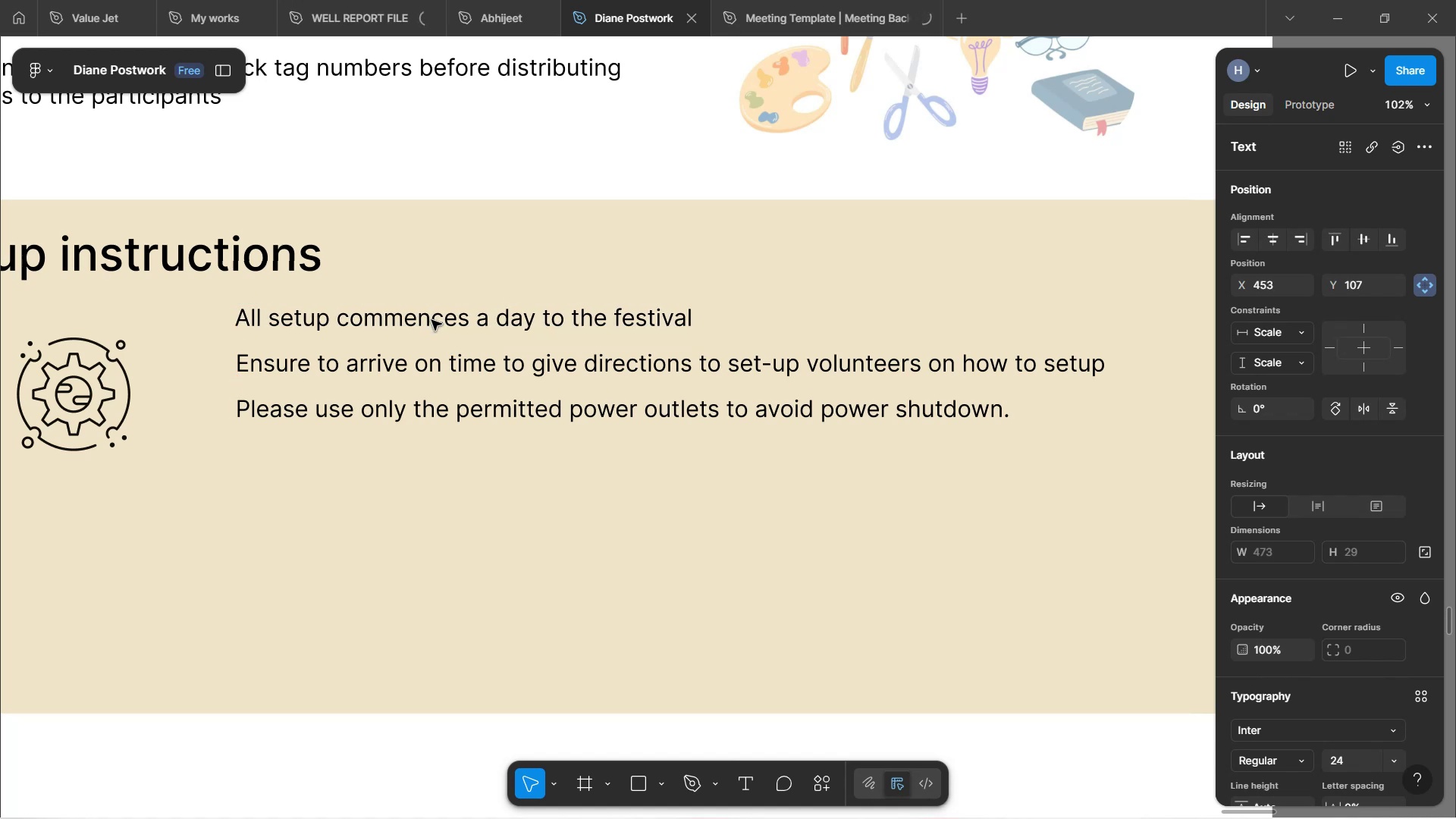 
key(ArrowRight)
 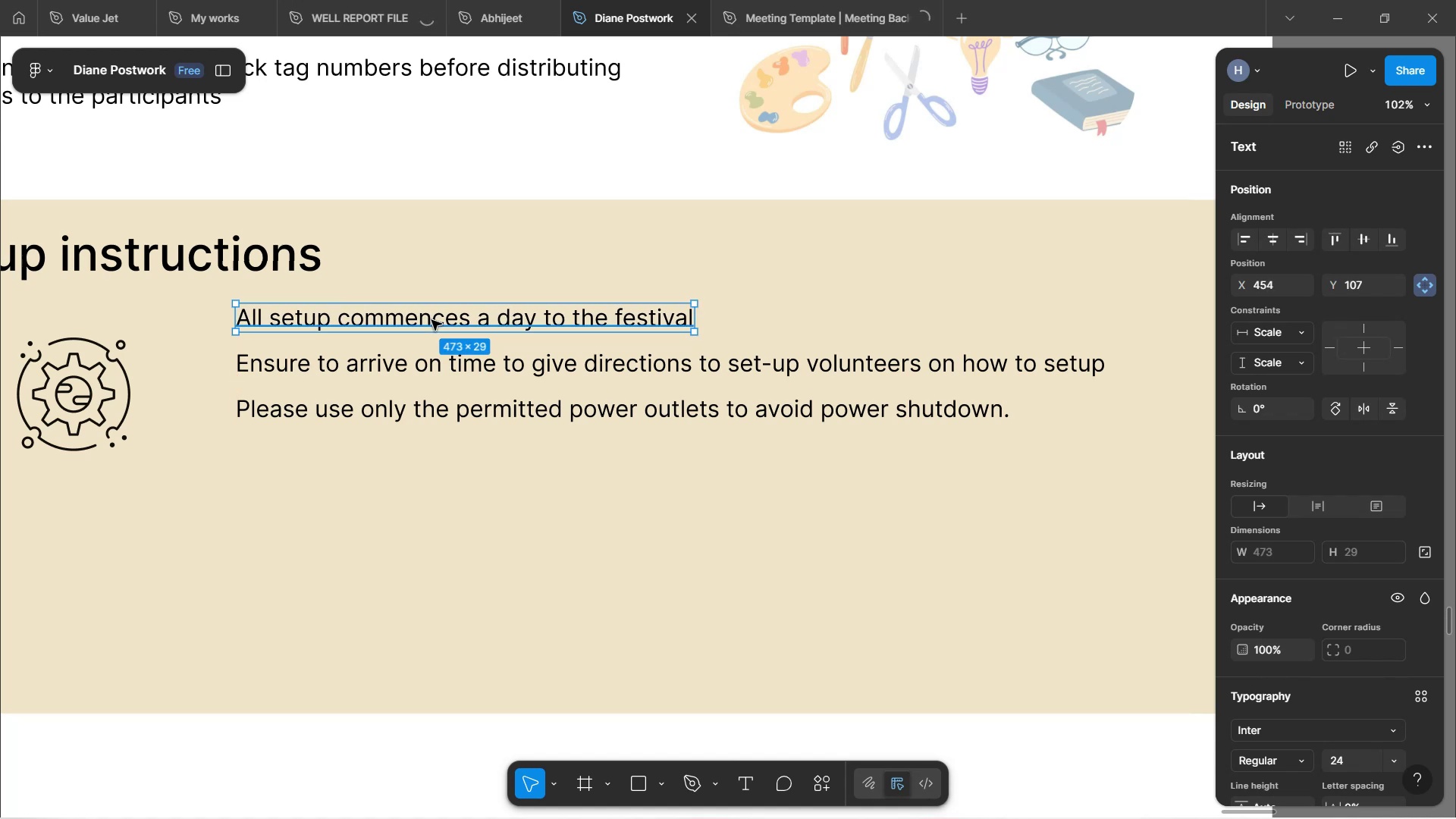 
left_click([387, 468])
 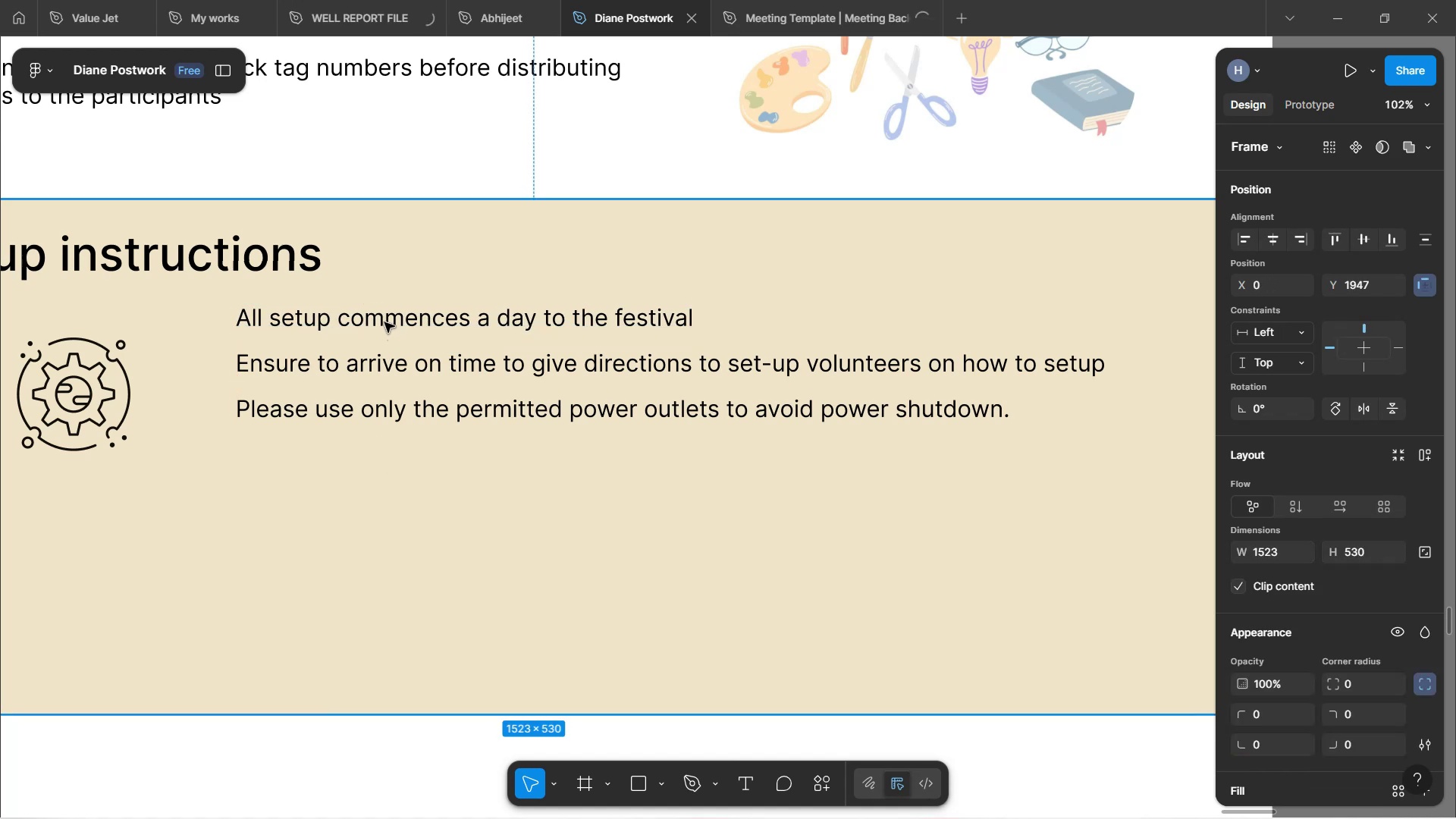 
double_click([383, 318])
 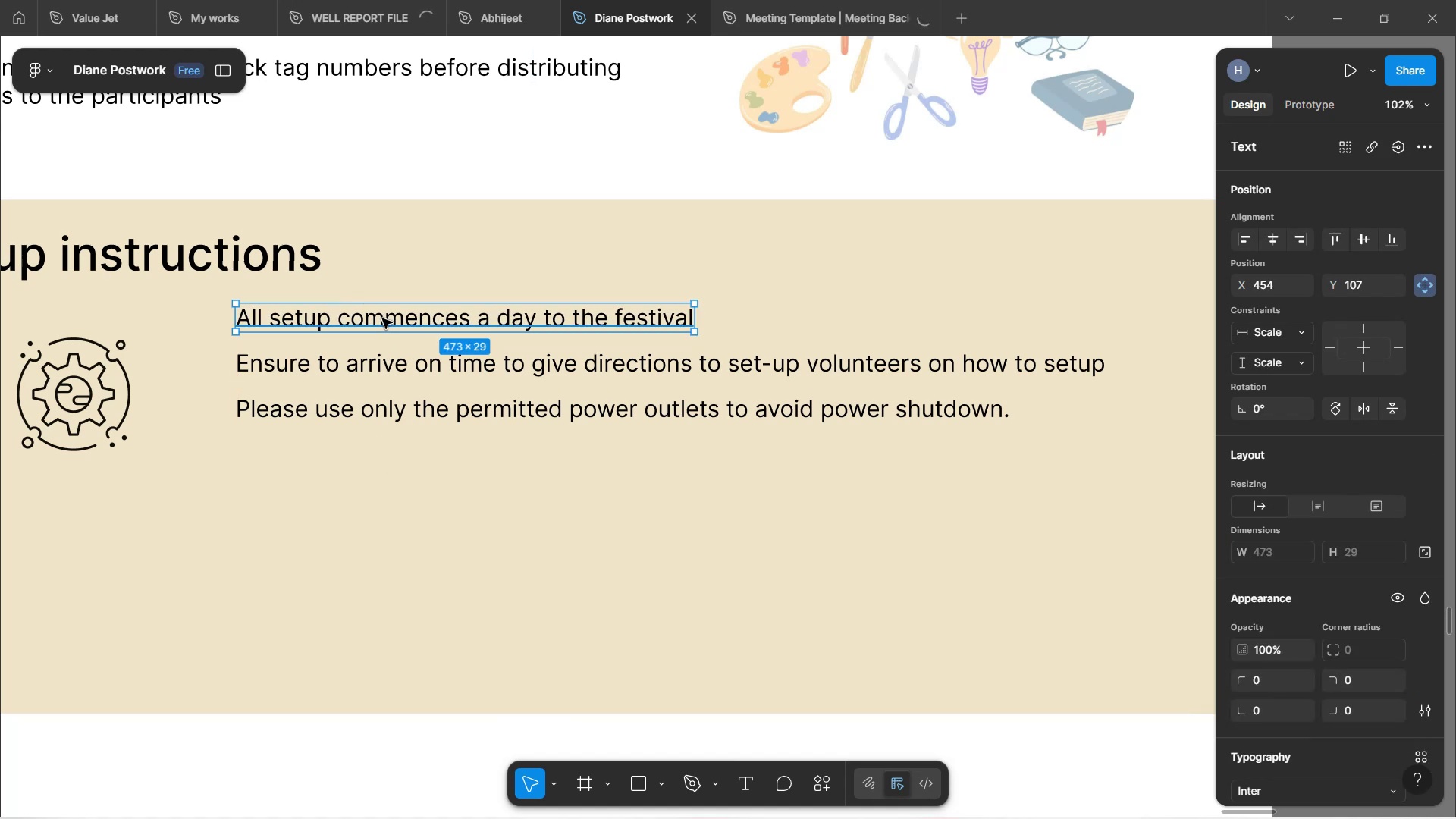 
hold_key(key=ShiftLeft, duration=1.5)
left_click([382, 364])
 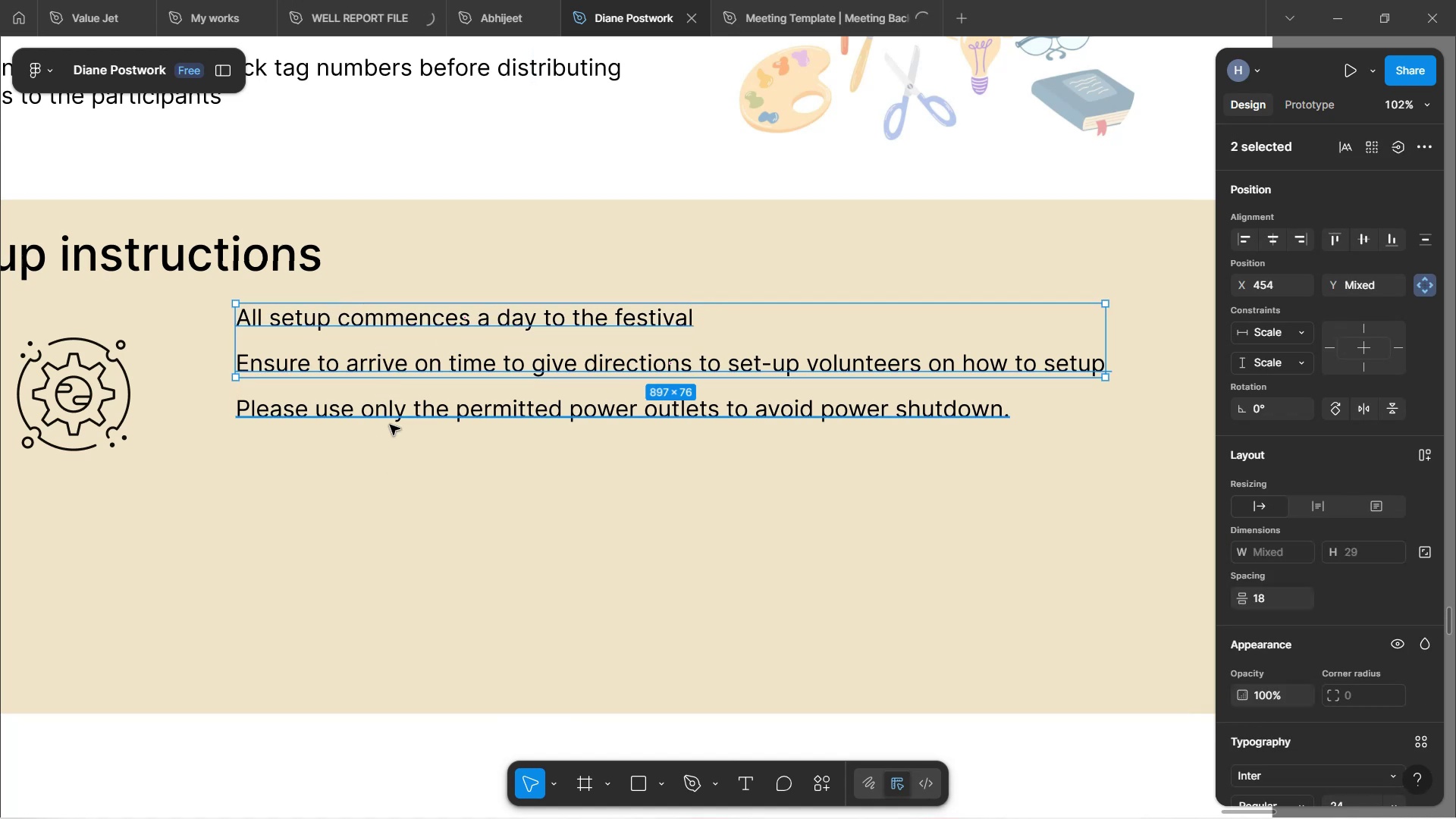 
hold_key(key=ShiftLeft, duration=0.75)
left_click([389, 404])
 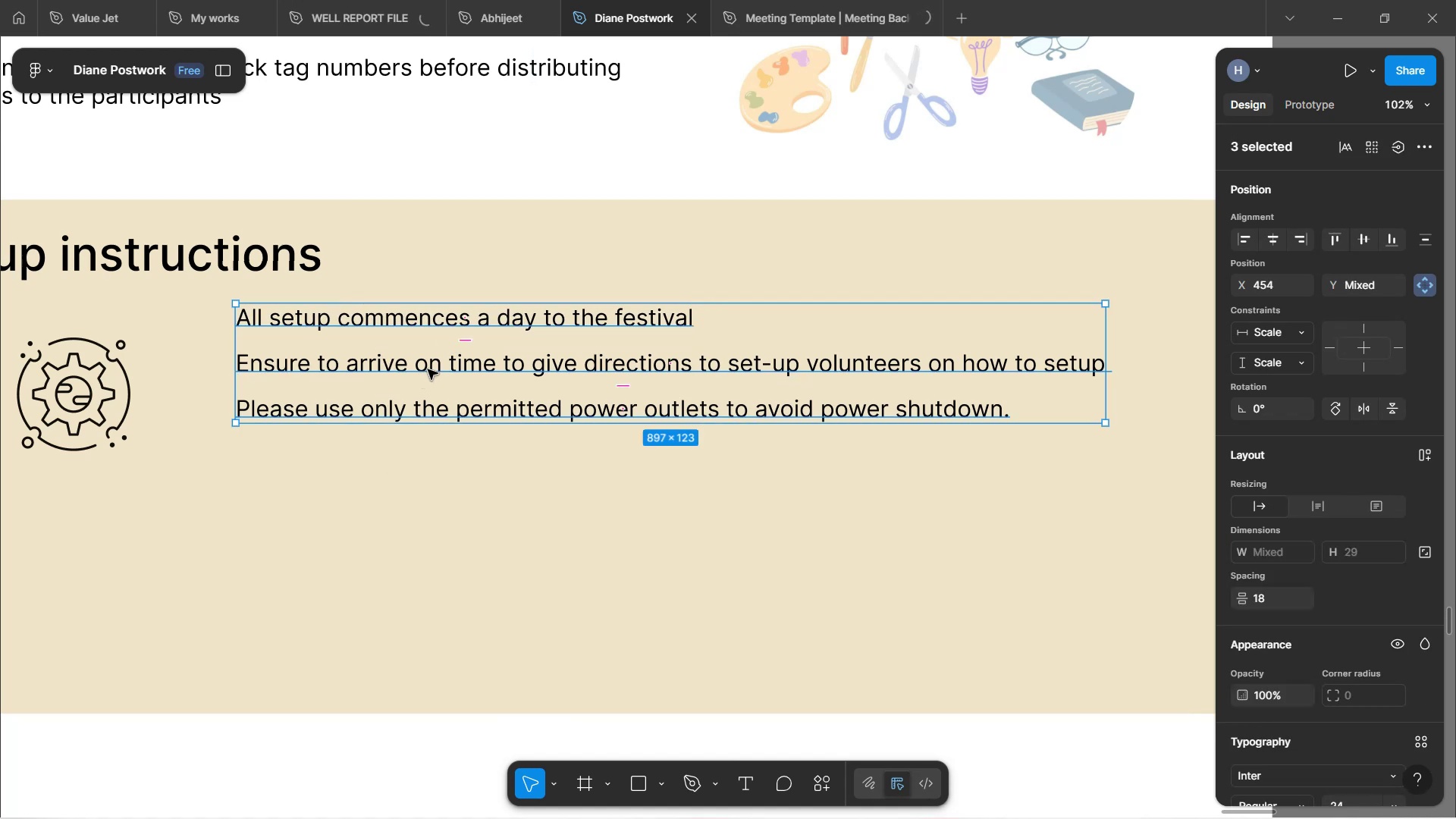 
left_click_drag(start_coordinate=[428, 368], to_coordinate=[435, 394])
 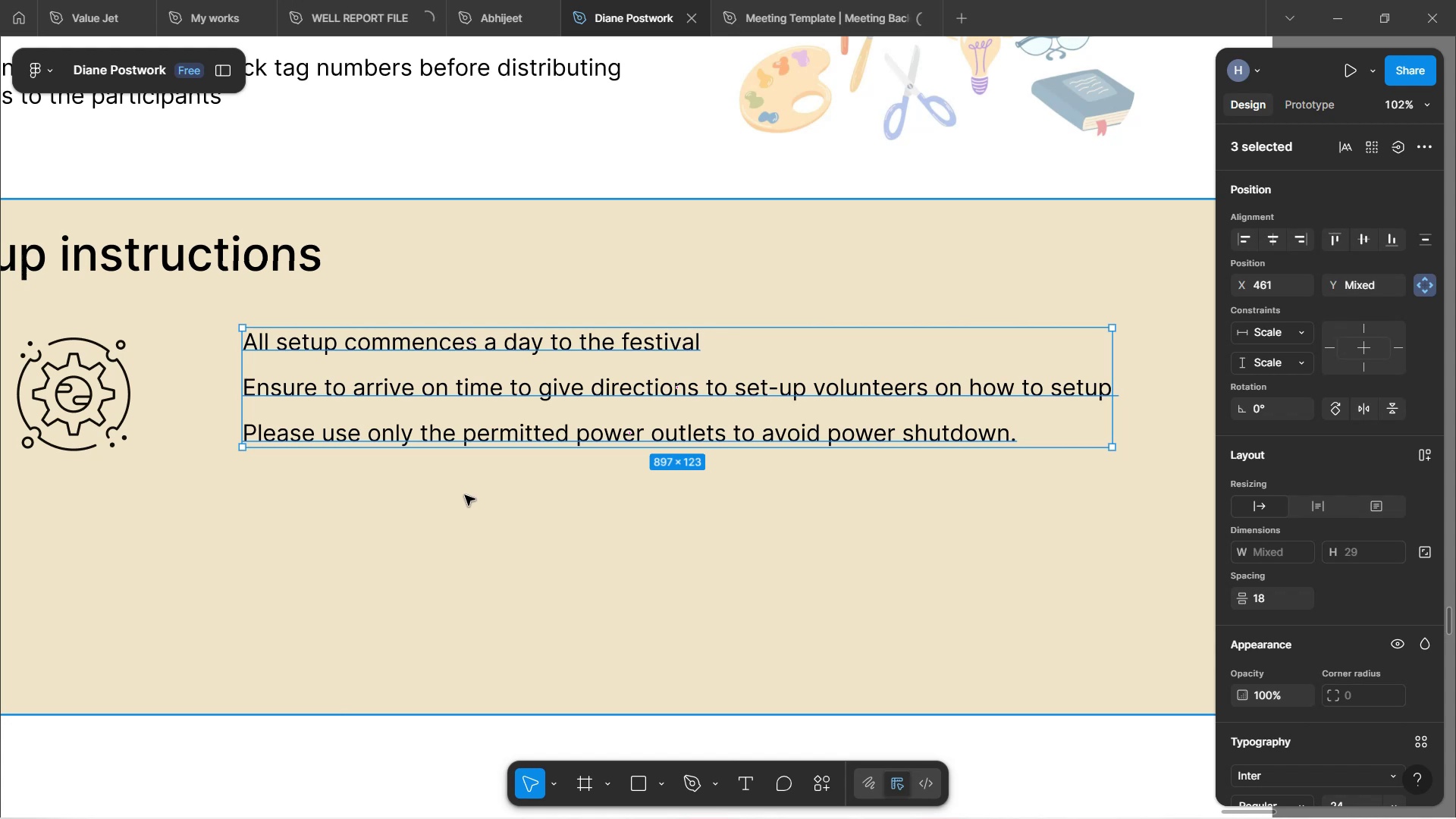 
left_click([465, 495])
 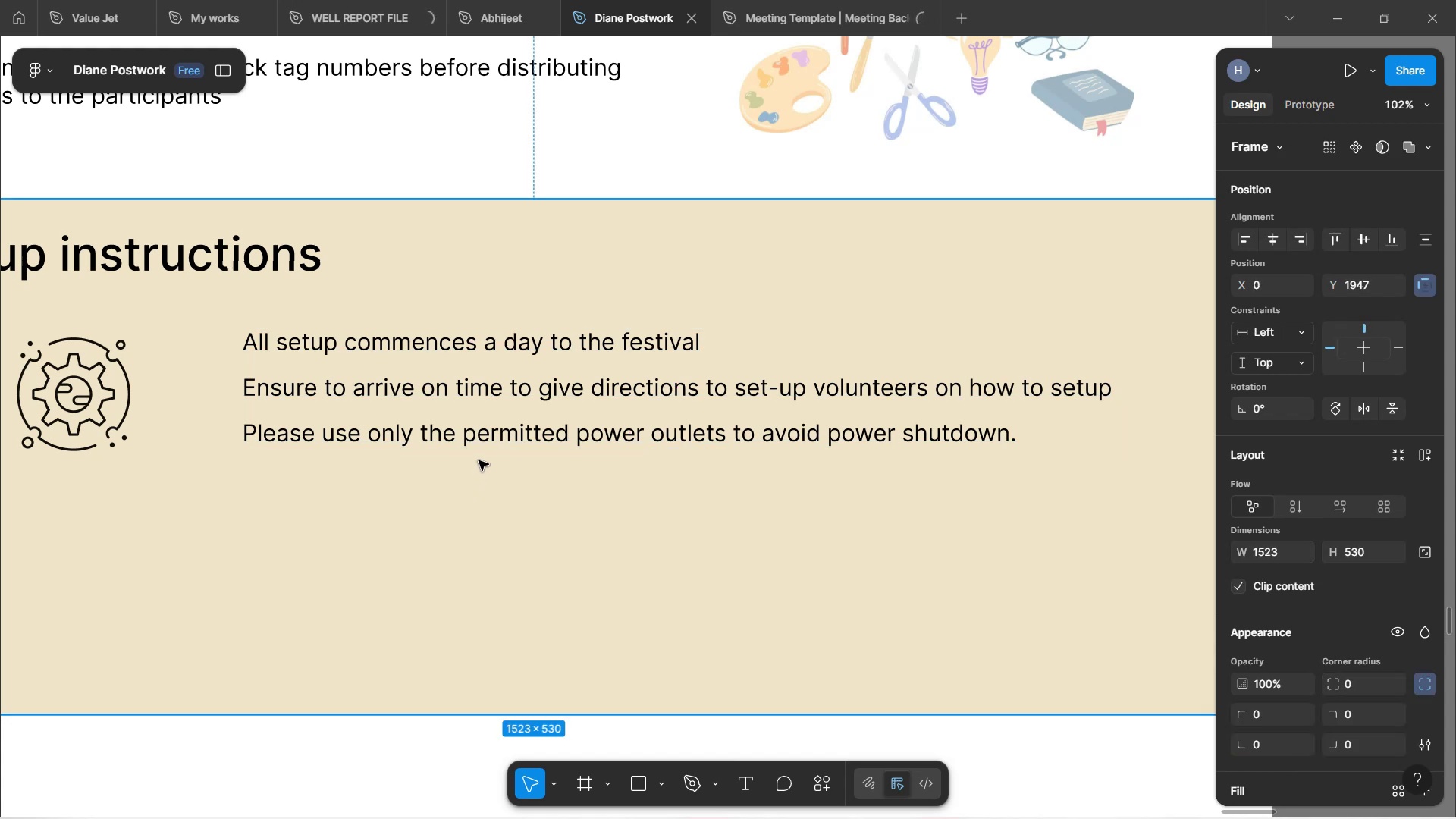 
hold_key(key=ShiftLeft, duration=0.63)
scroll: coordinate [479, 460], scroll_direction: down, amount: 3.0
 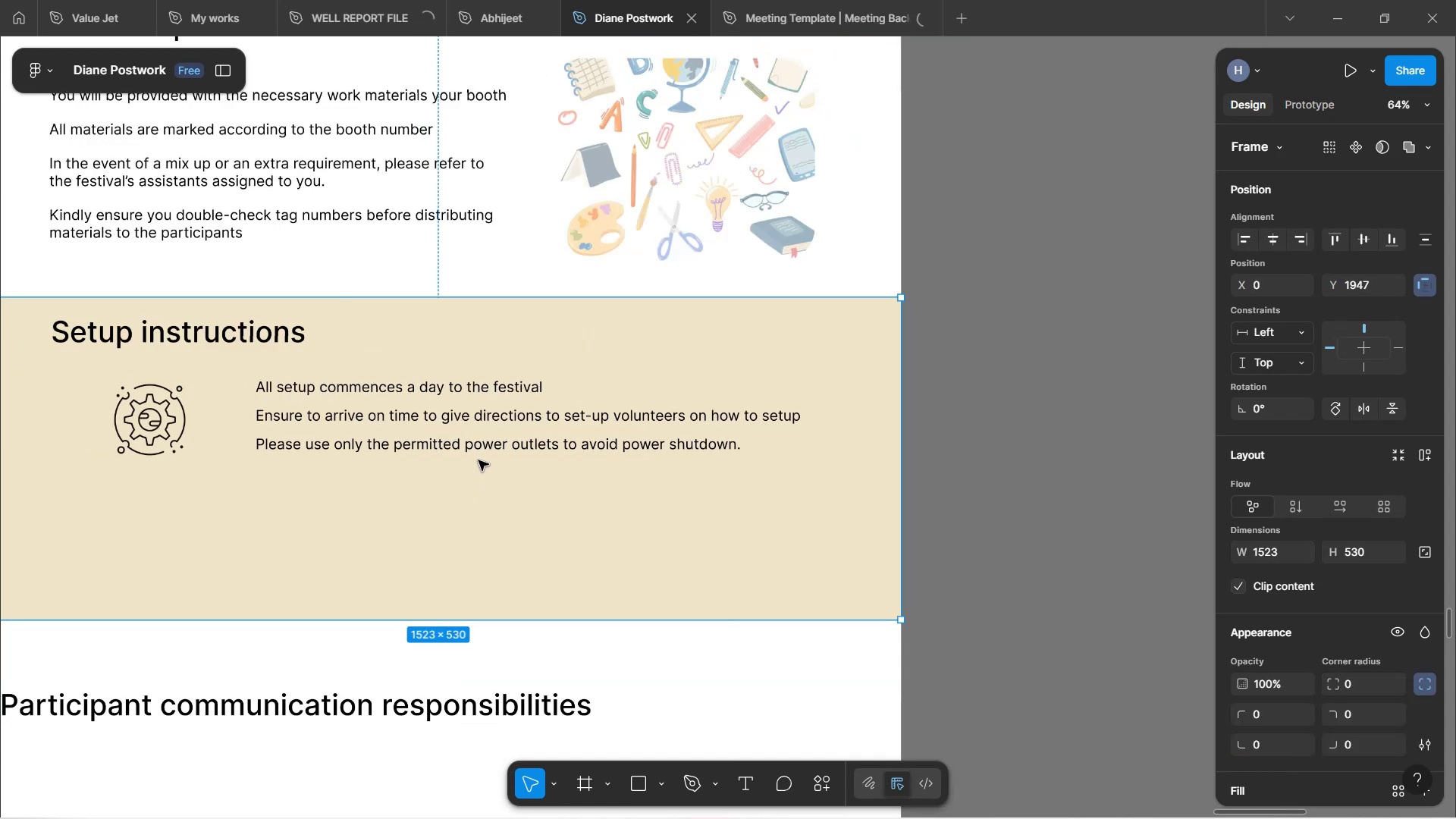 
hold_key(key=ControlLeft, duration=0.73)
 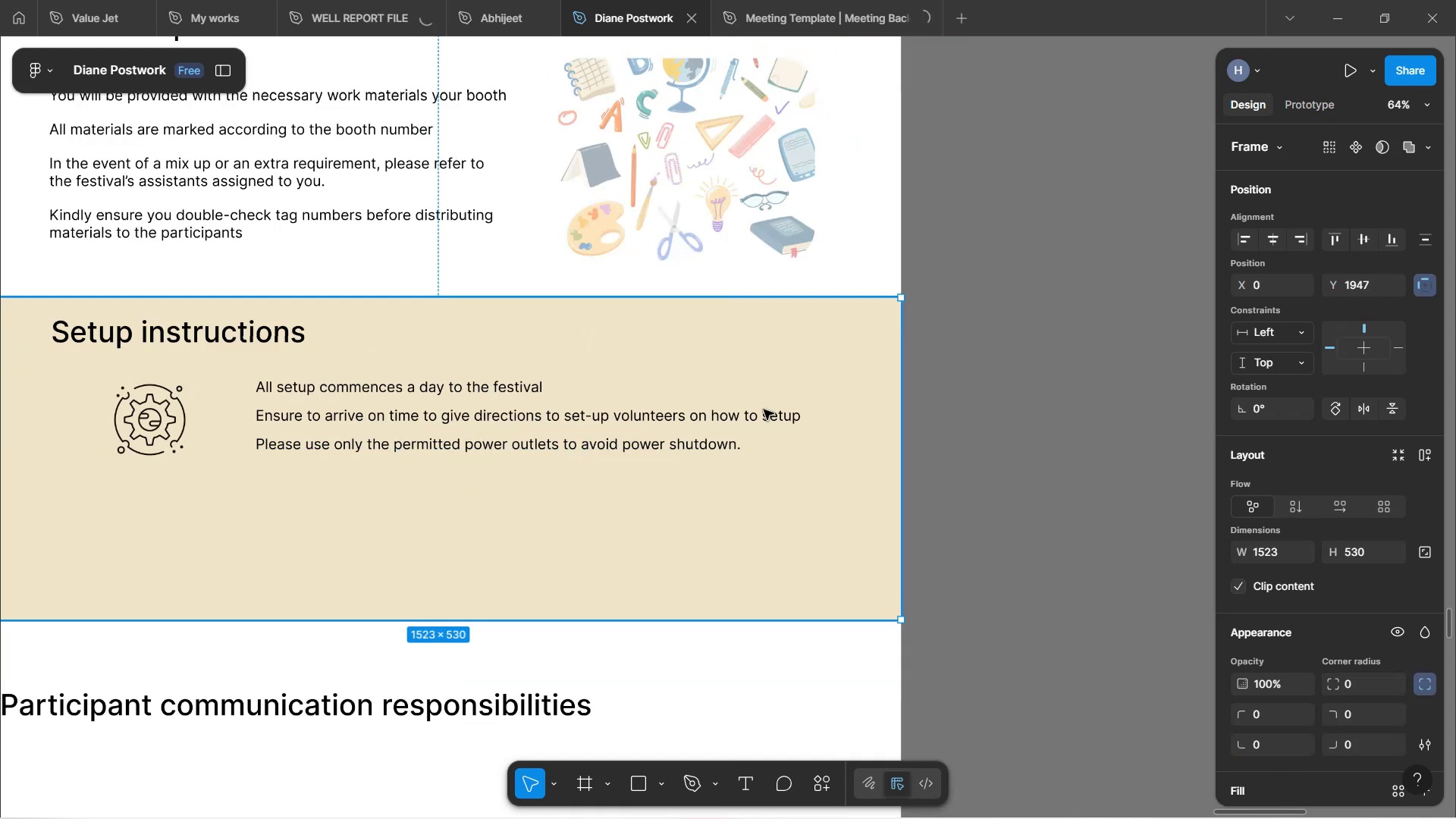 
hold_key(key=ShiftLeft, duration=1.52)
scroll: coordinate [729, 404], scroll_direction: up, amount: 4.0
 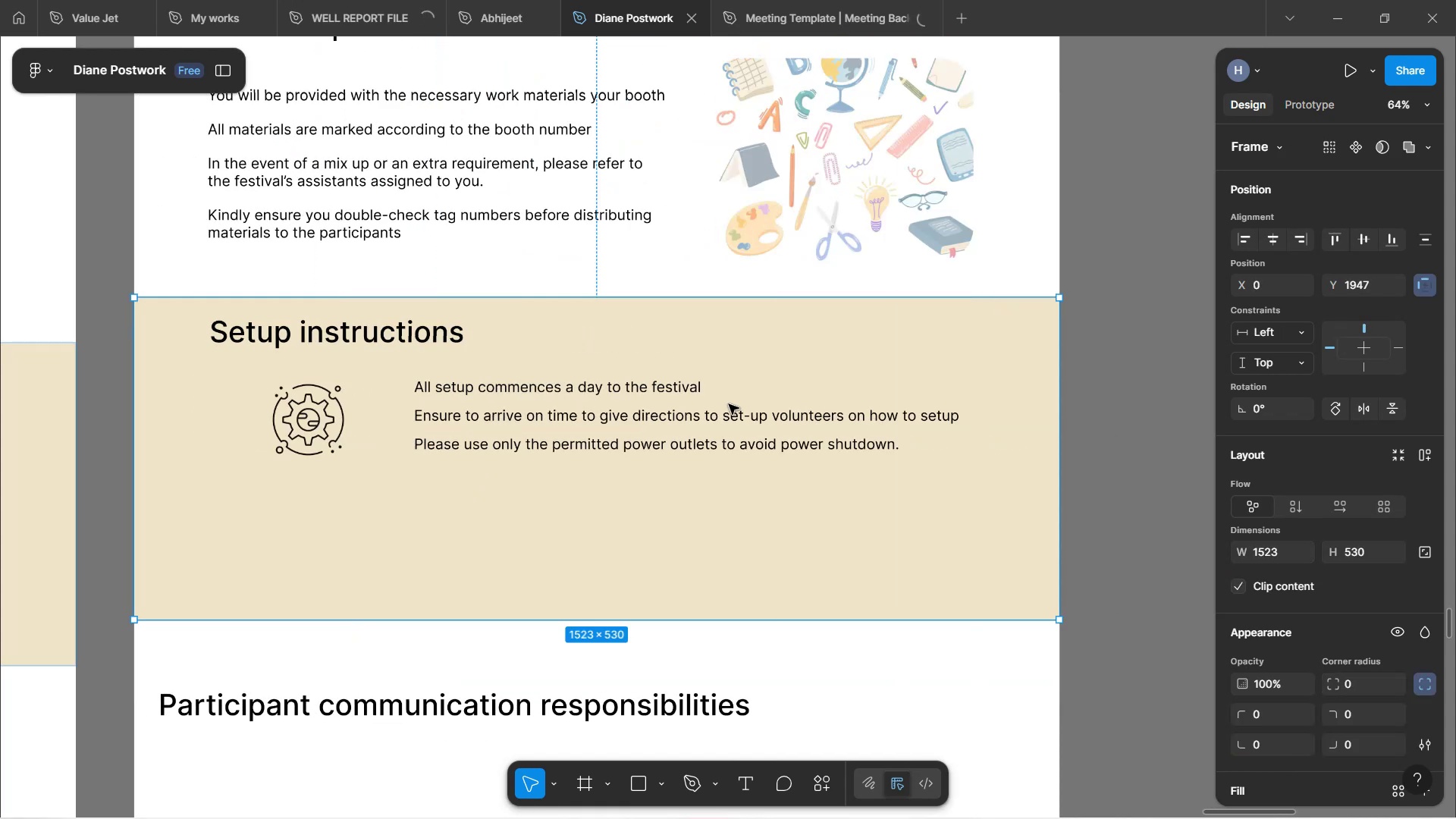 
hold_key(key=ShiftLeft, duration=0.72)
 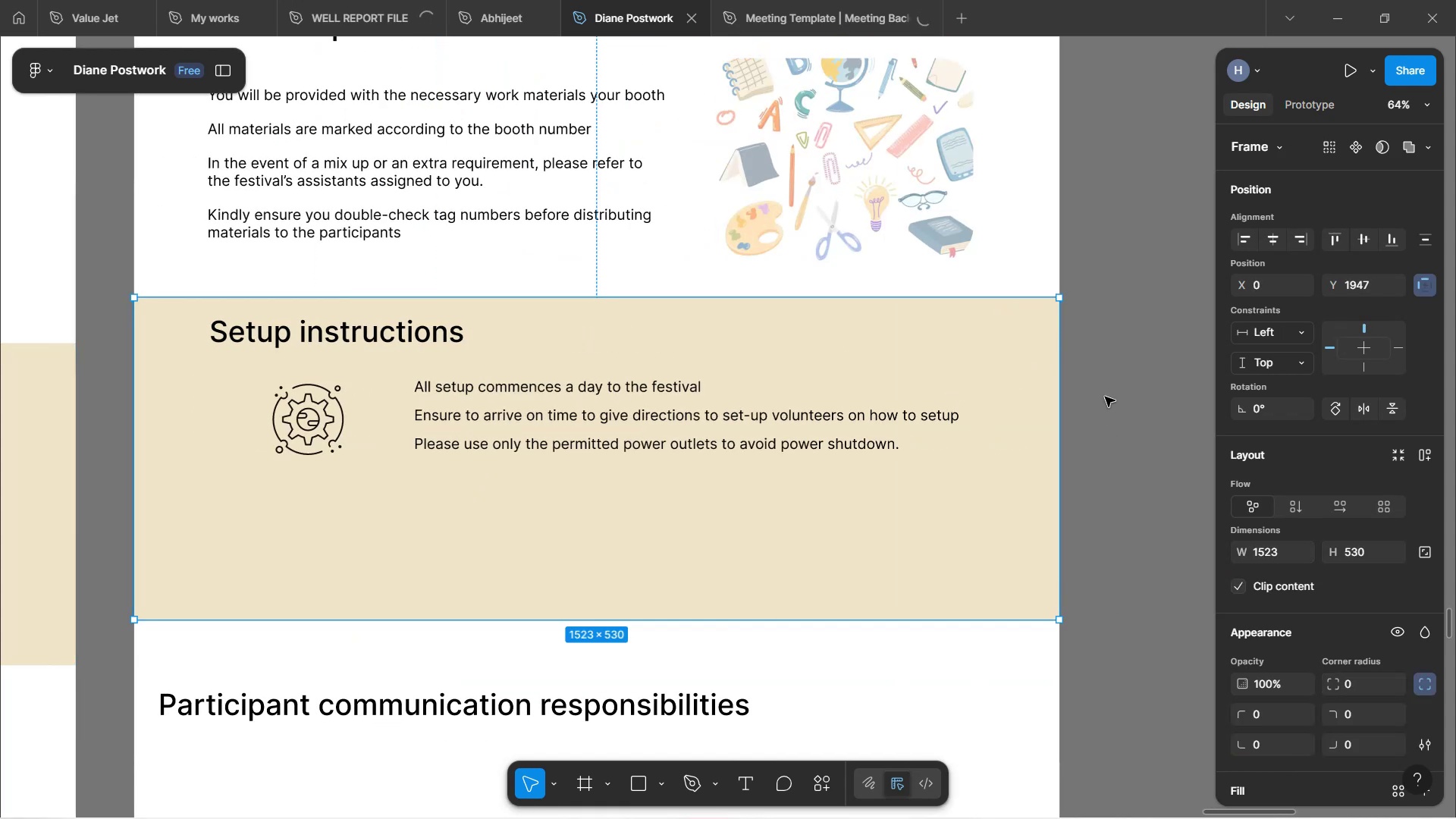 
left_click([1105, 397])
 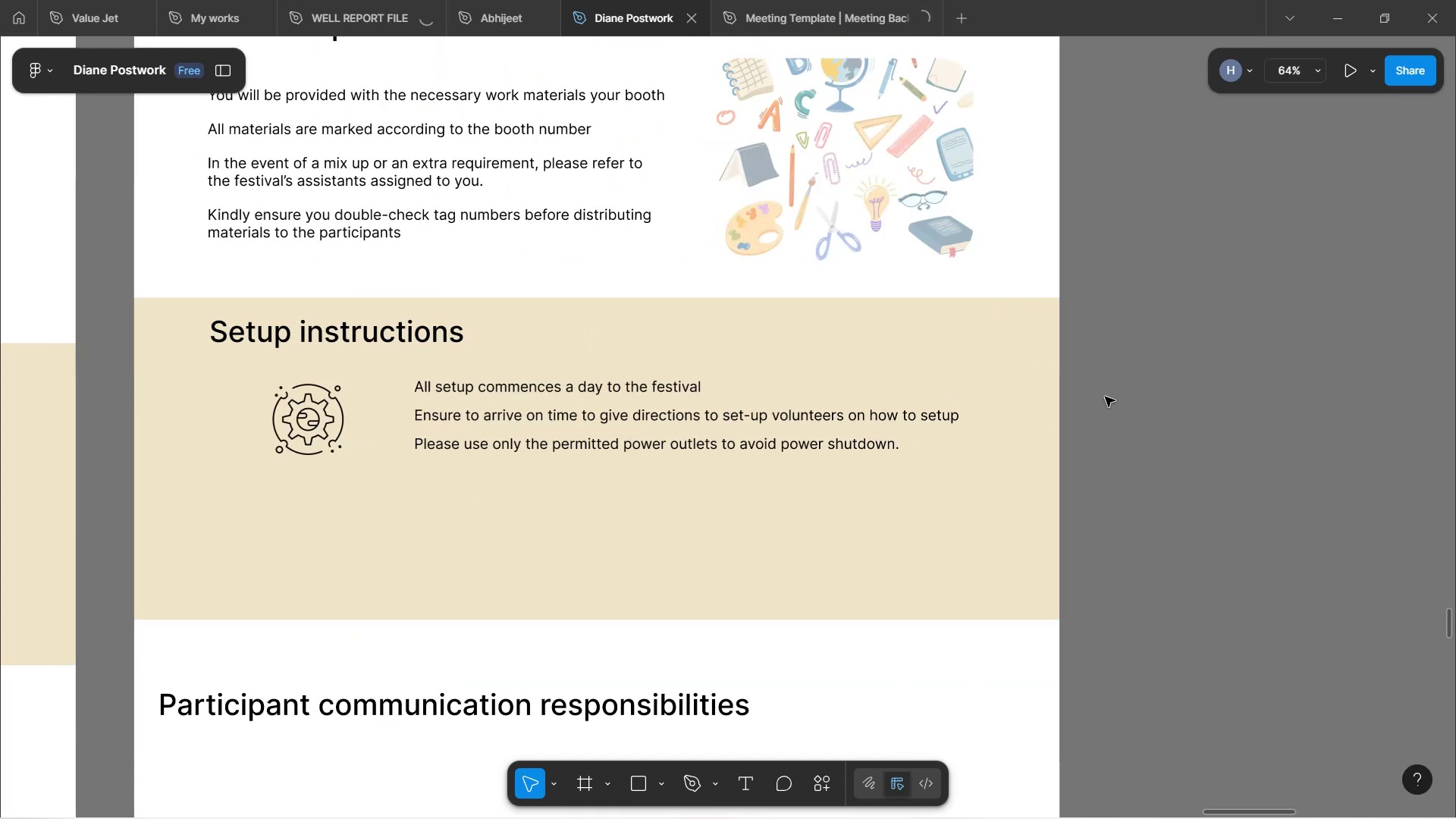 
scroll: coordinate [1108, 402], scroll_direction: down, amount: 13.0
 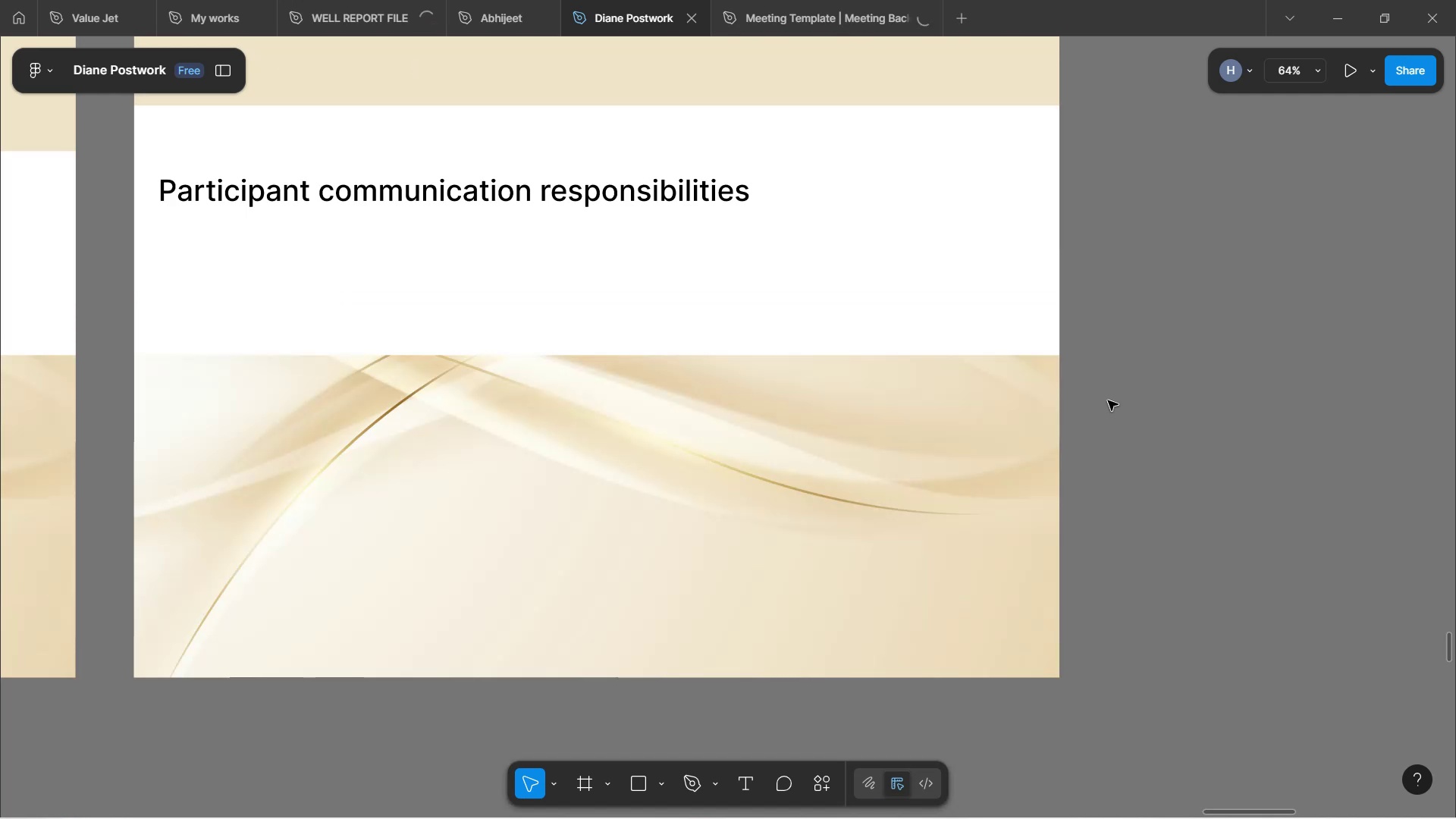 
scroll: coordinate [1109, 393], scroll_direction: up, amount: 29.0
 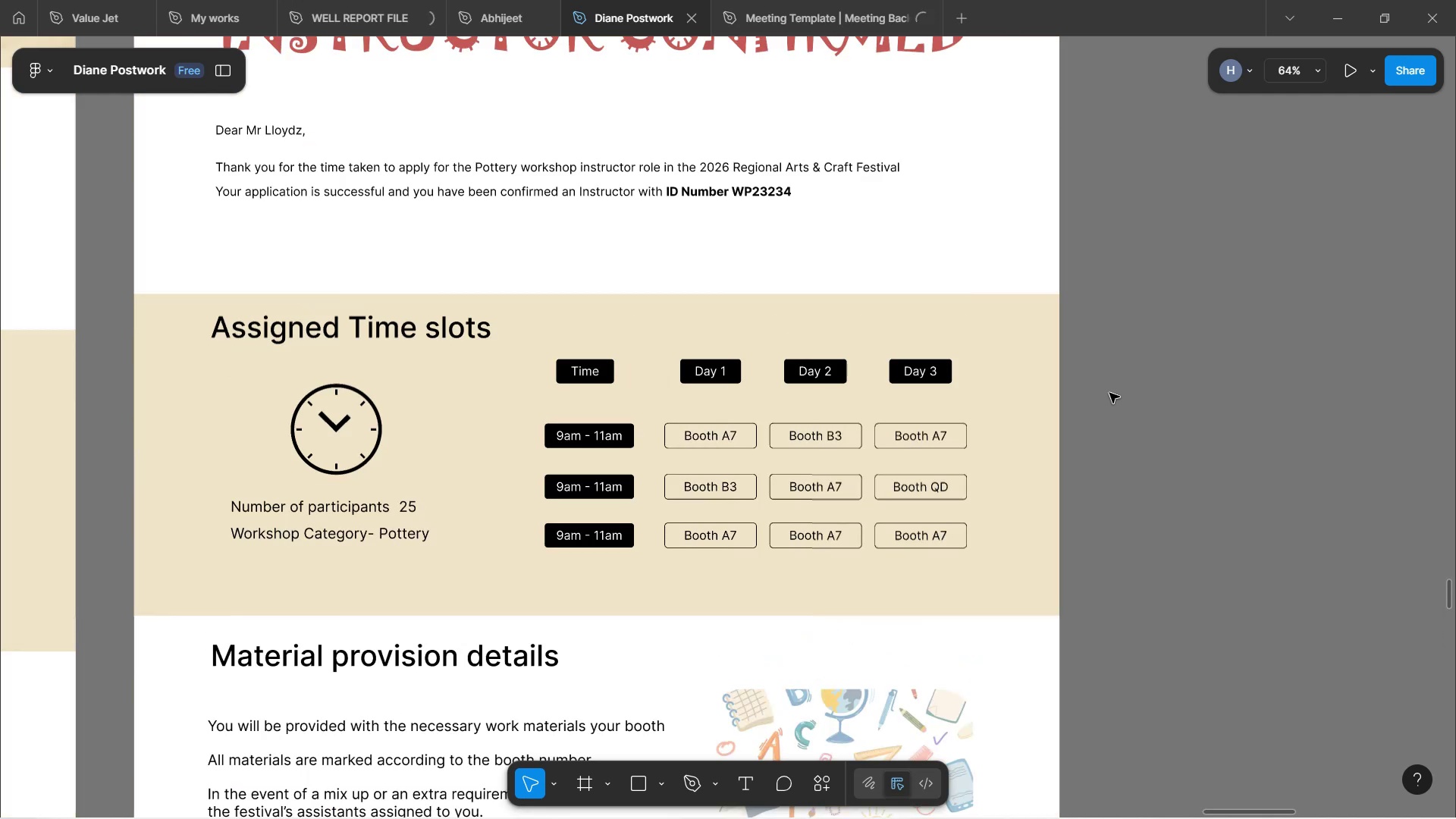 
scroll: coordinate [1103, 416], scroll_direction: down, amount: 16.0
 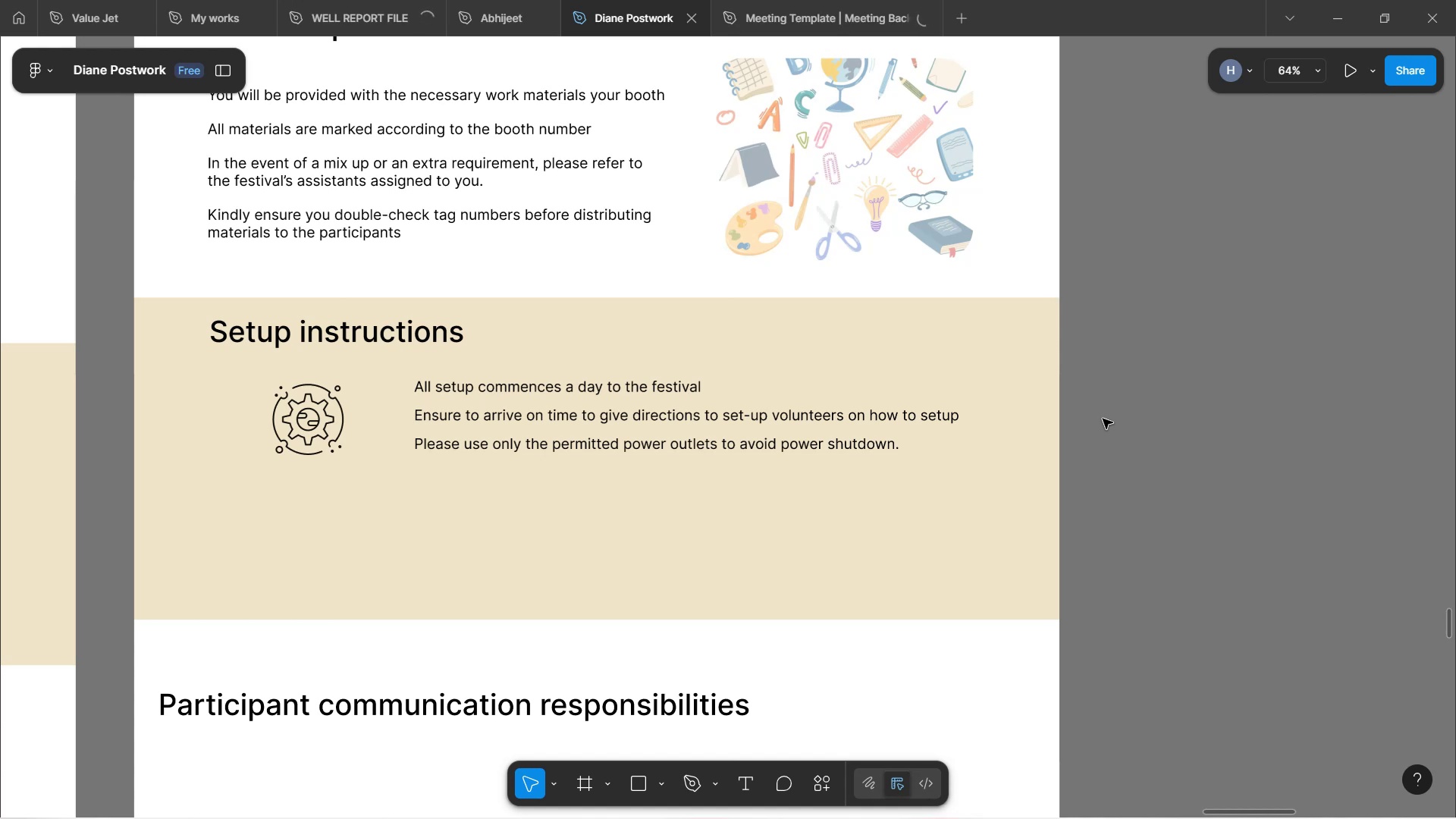 
wait(215.28)
 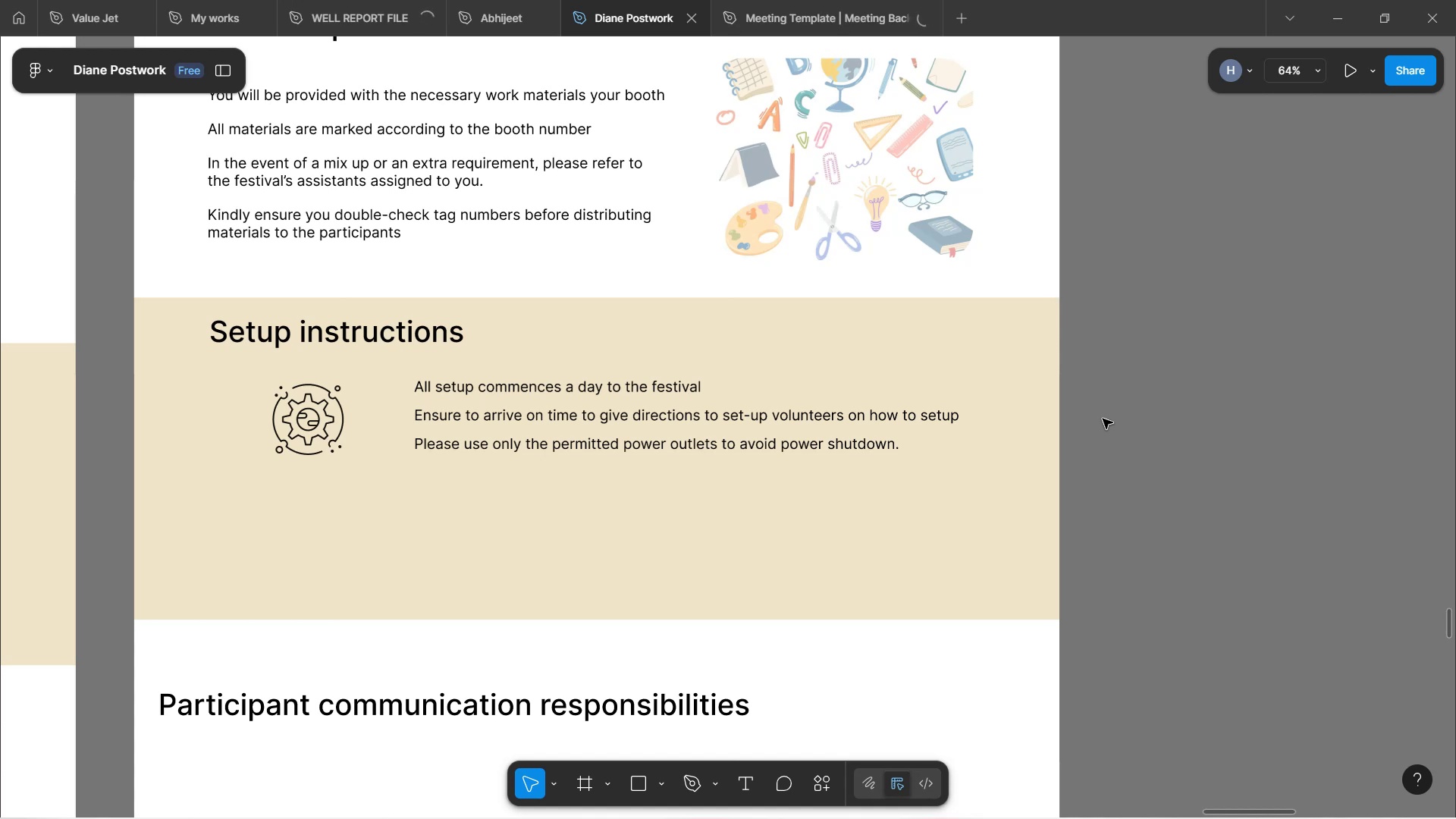 
scroll: coordinate [991, 455], scroll_direction: up, amount: 7.0
 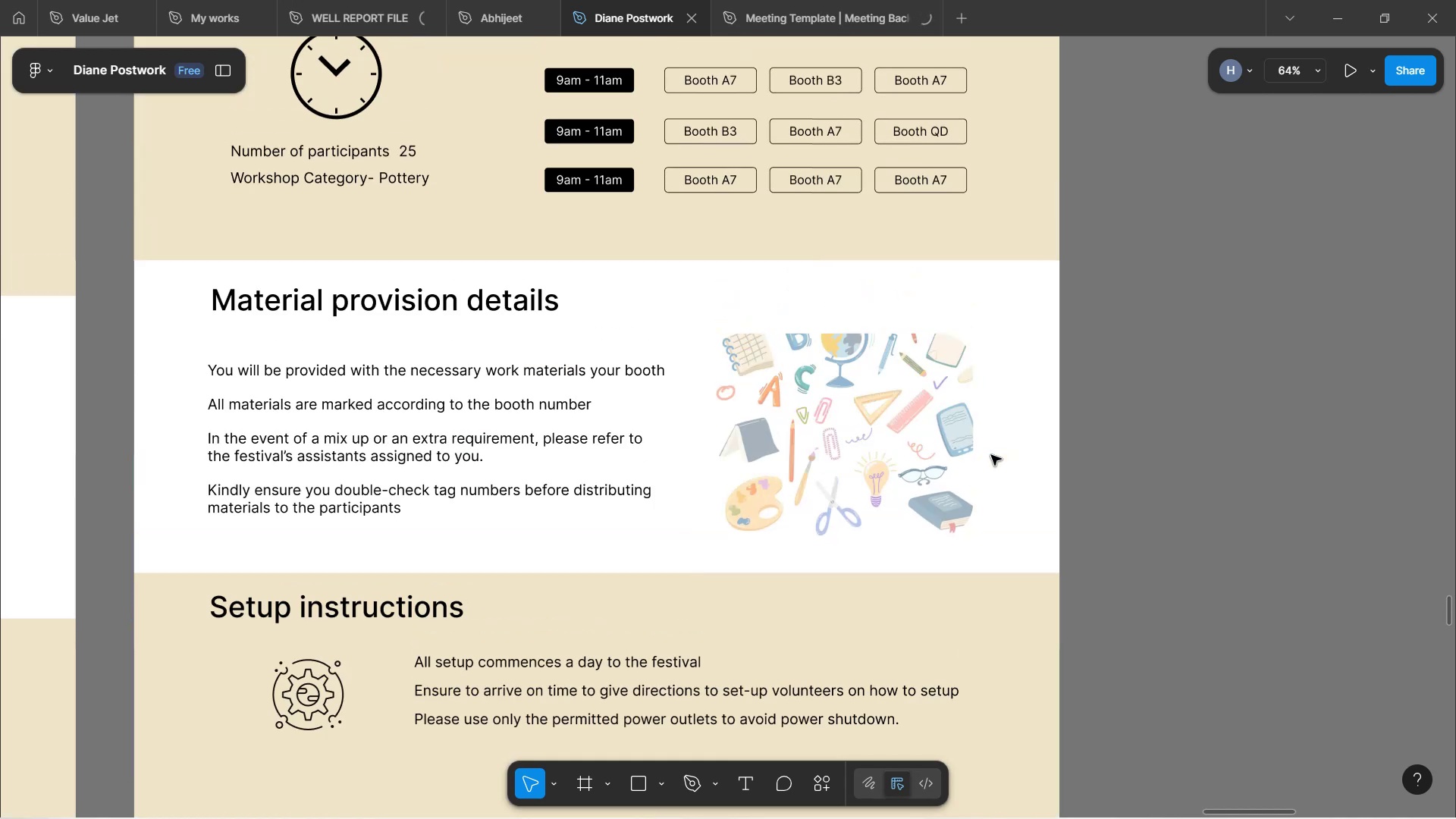 
scroll: coordinate [965, 439], scroll_direction: down, amount: 12.0
 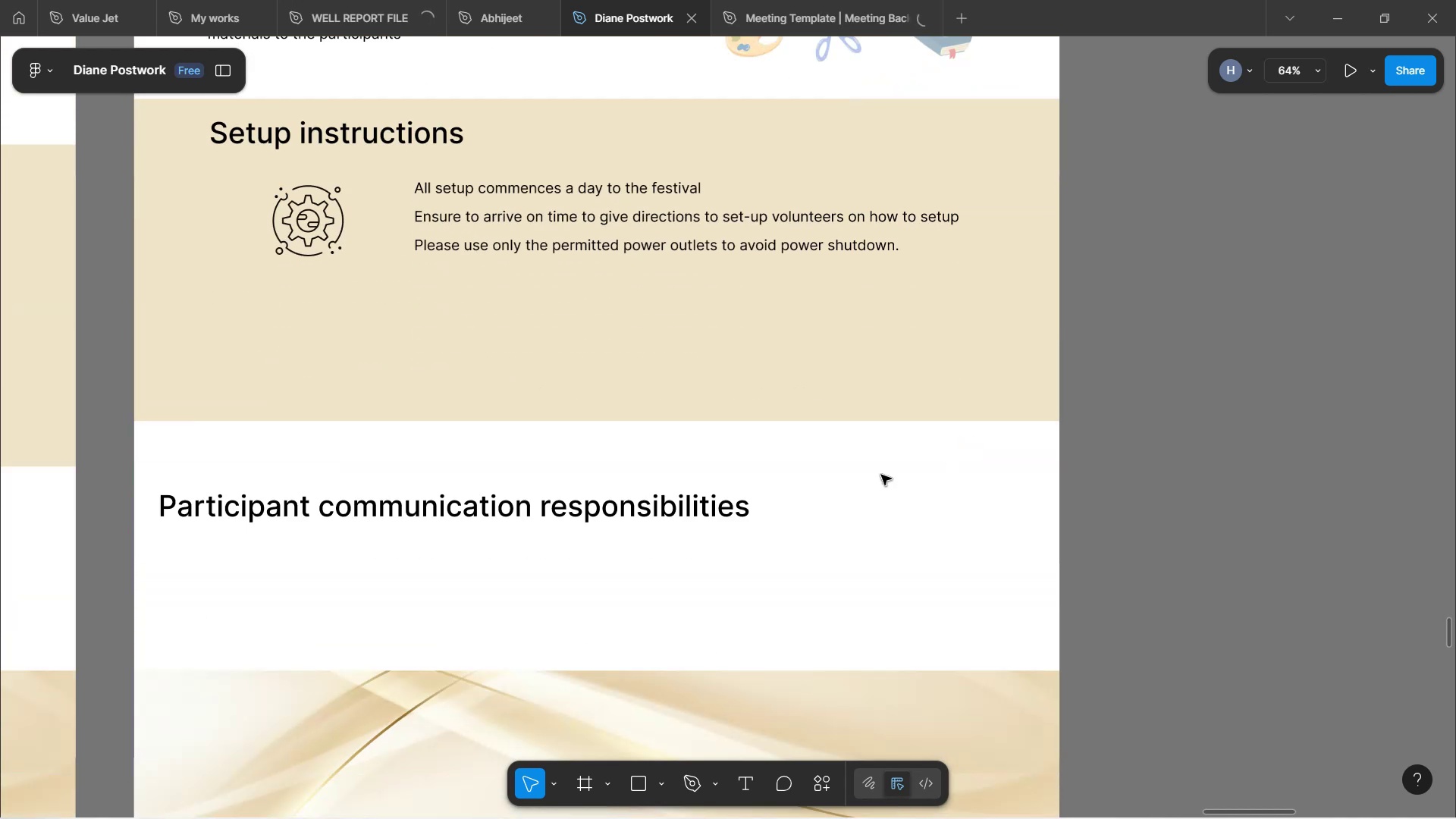 
scroll: coordinate [876, 457], scroll_direction: up, amount: 4.0
 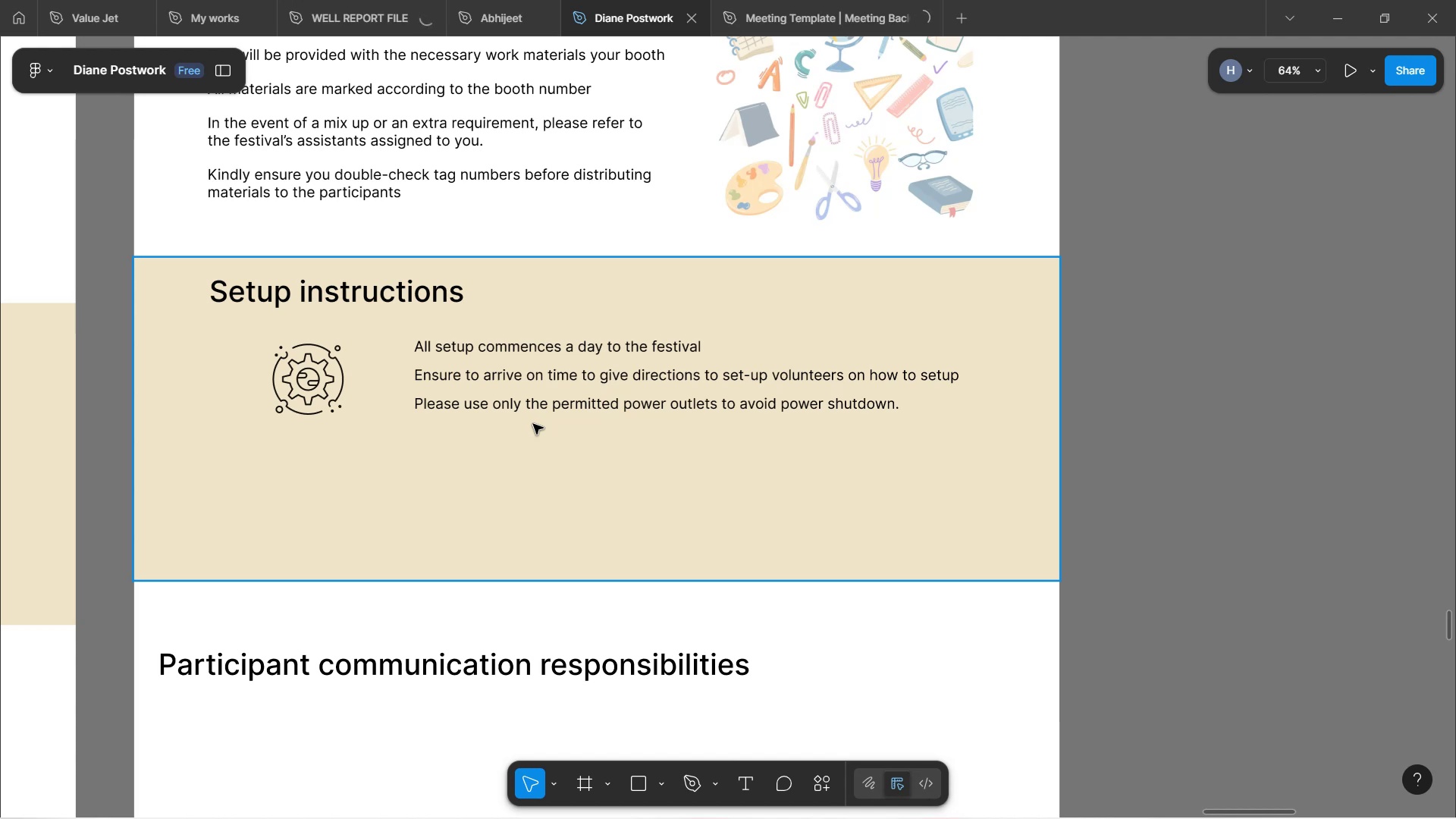 
wait(56.06)
 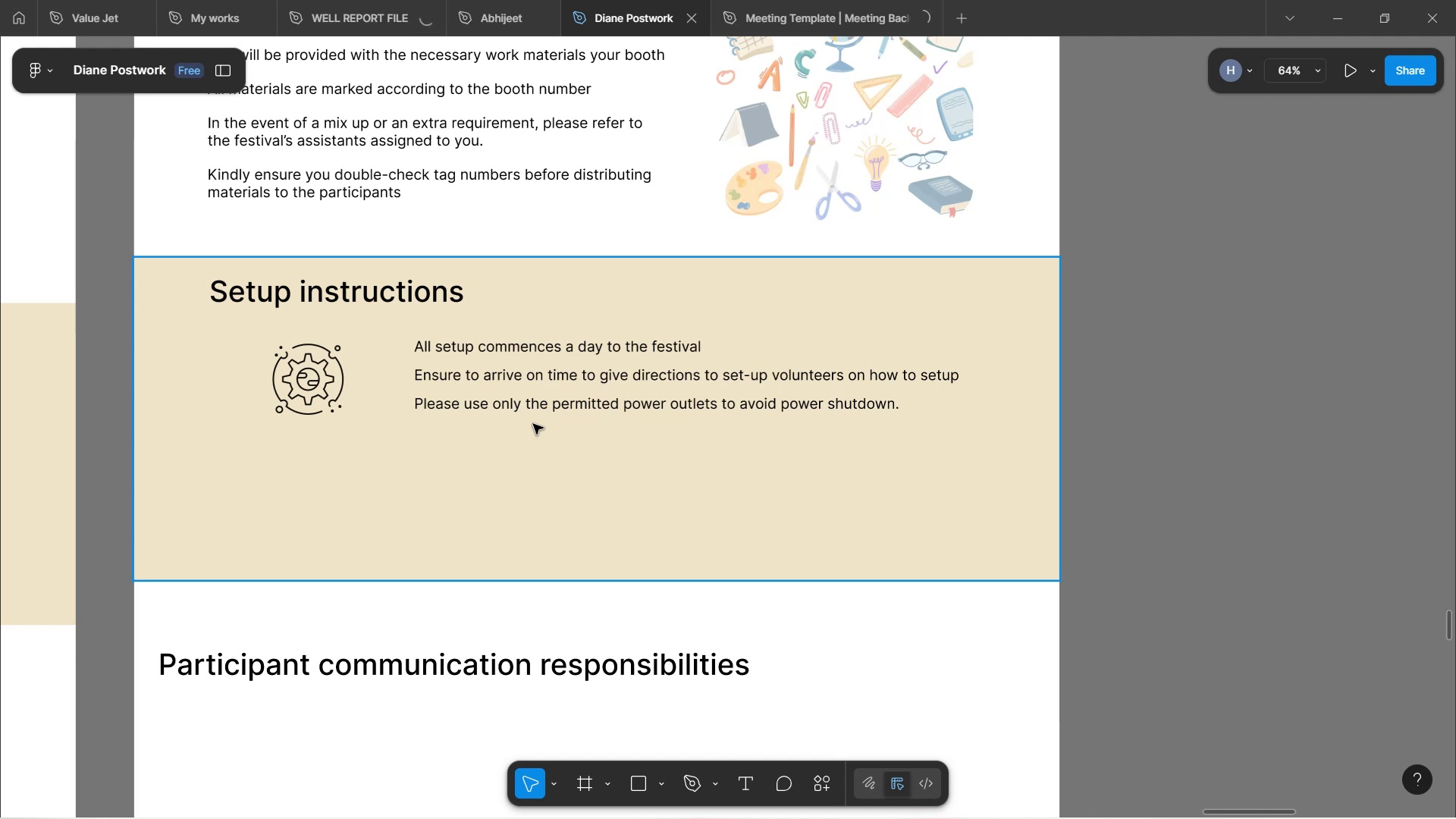 
scroll: coordinate [538, 406], scroll_direction: down, amount: 3.0
 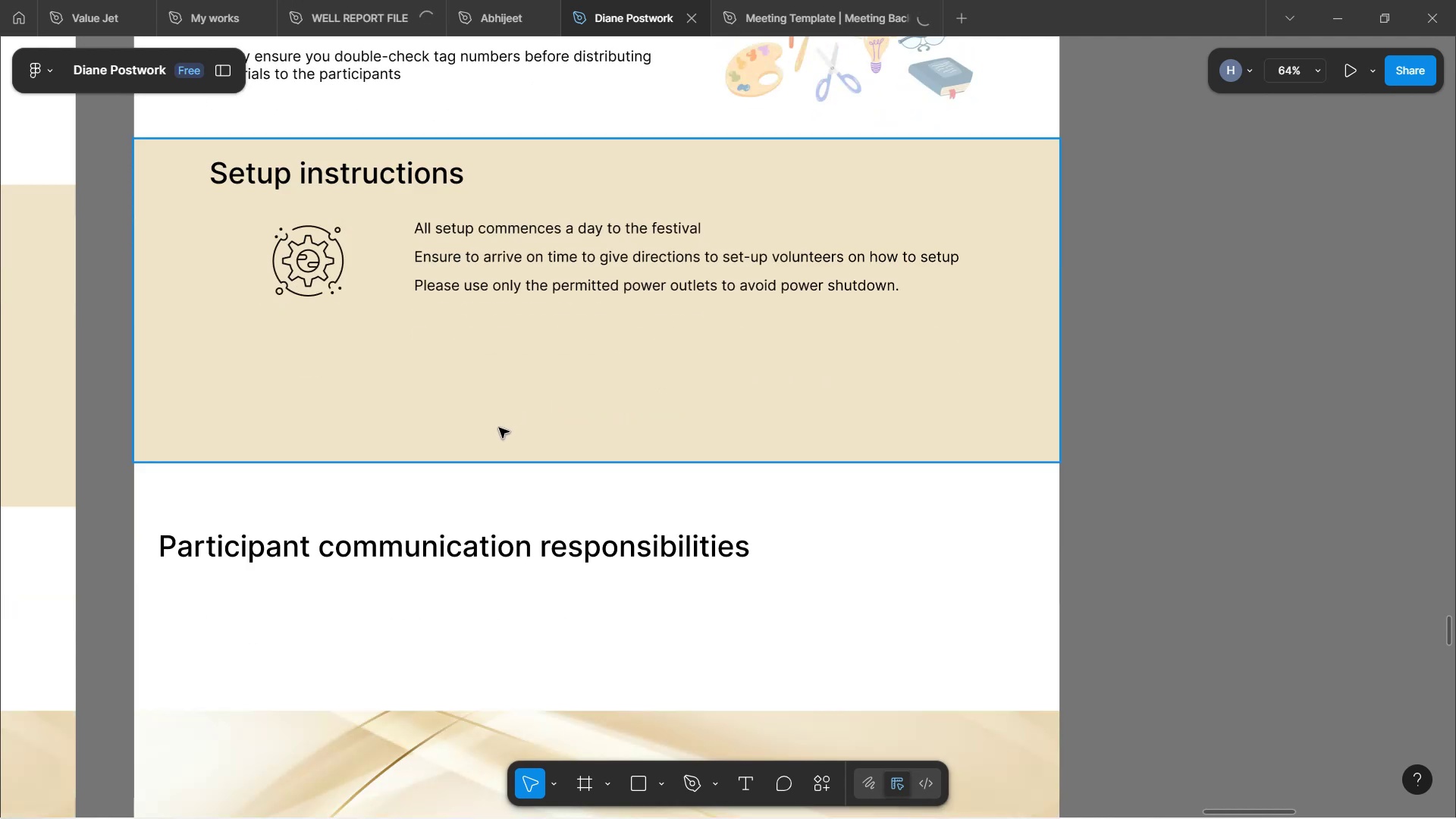 
scroll: coordinate [458, 441], scroll_direction: up, amount: 11.0
 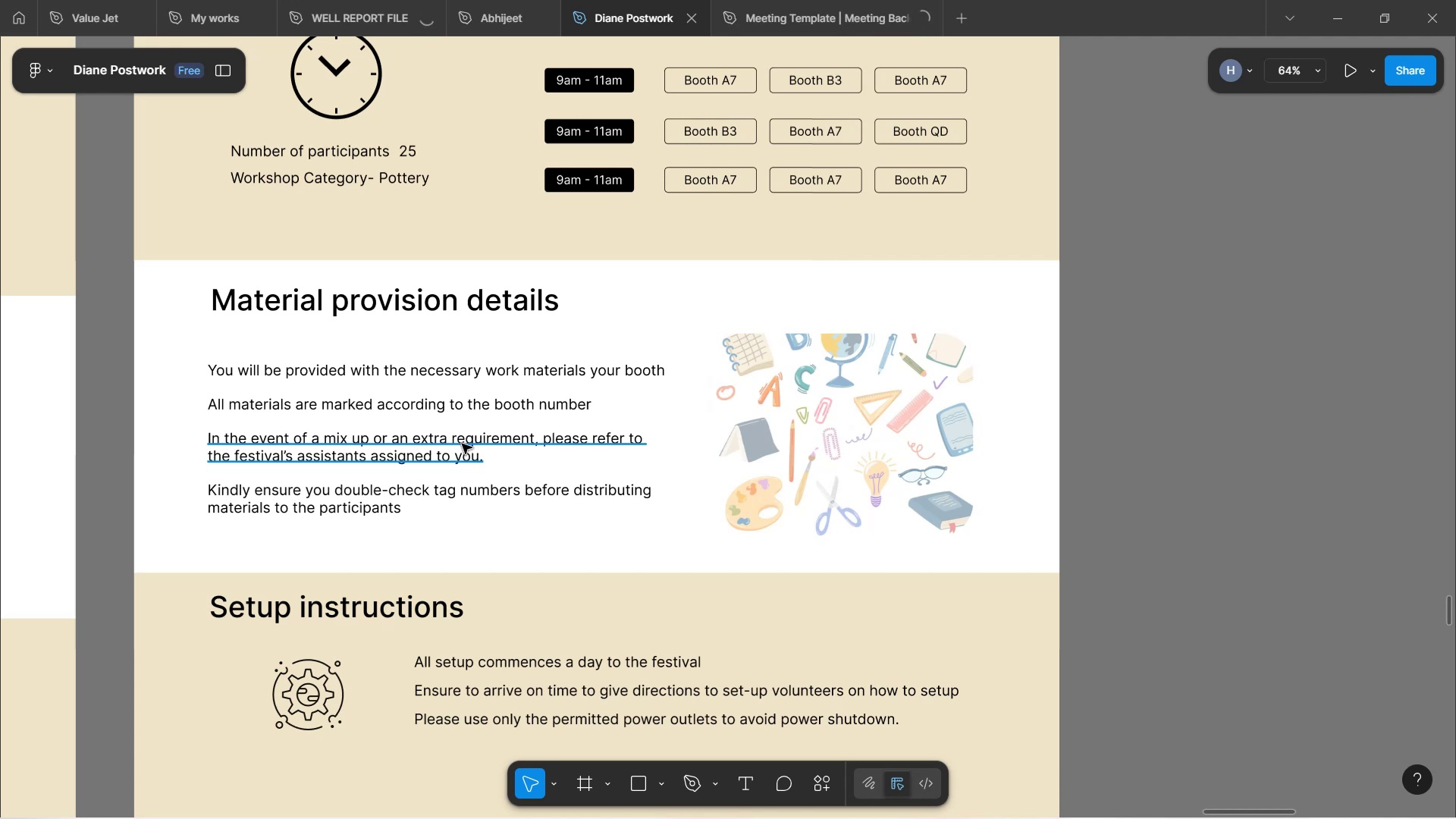 
wait(27.95)
 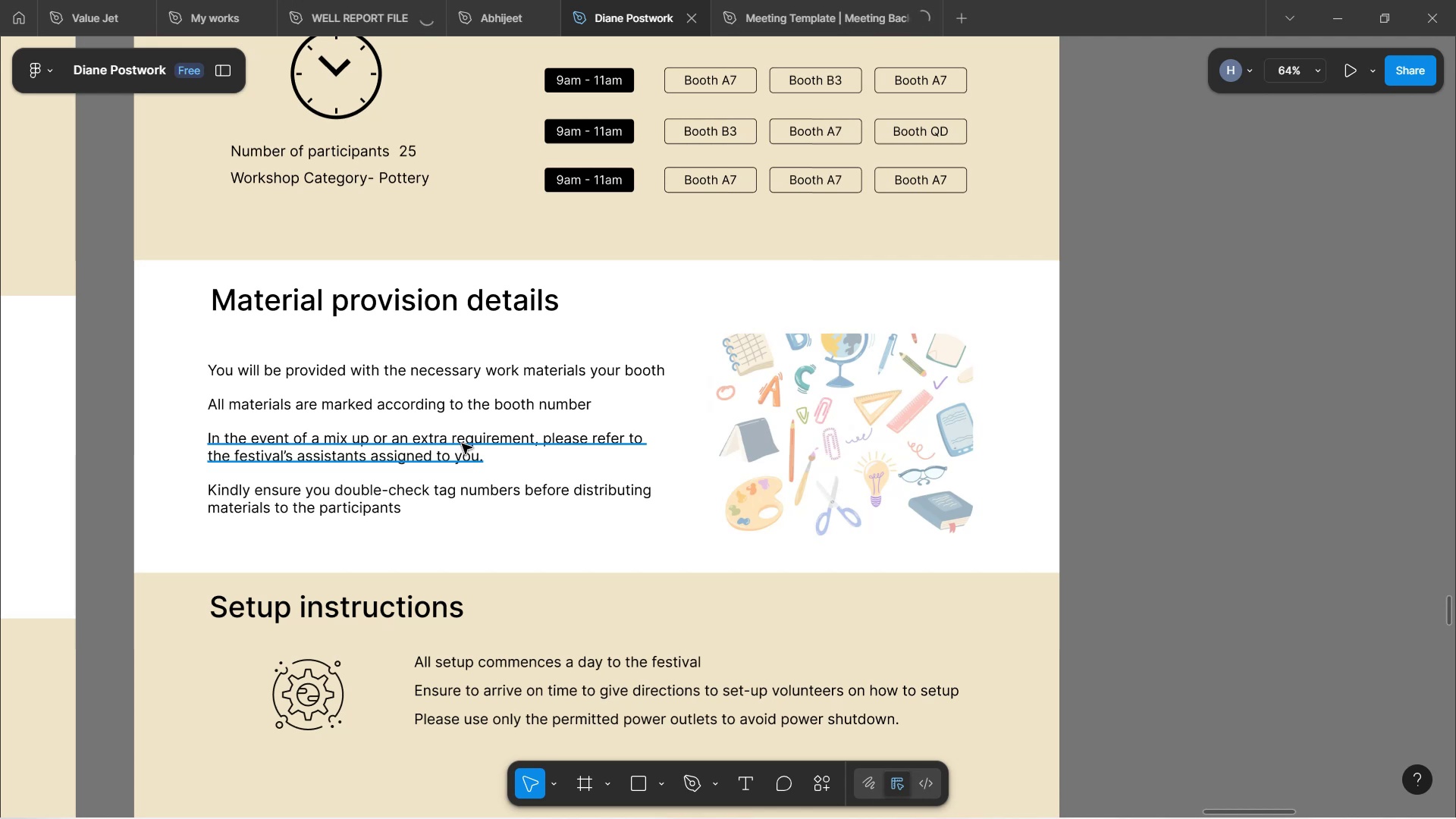 
scroll: coordinate [461, 445], scroll_direction: up, amount: 3.0
 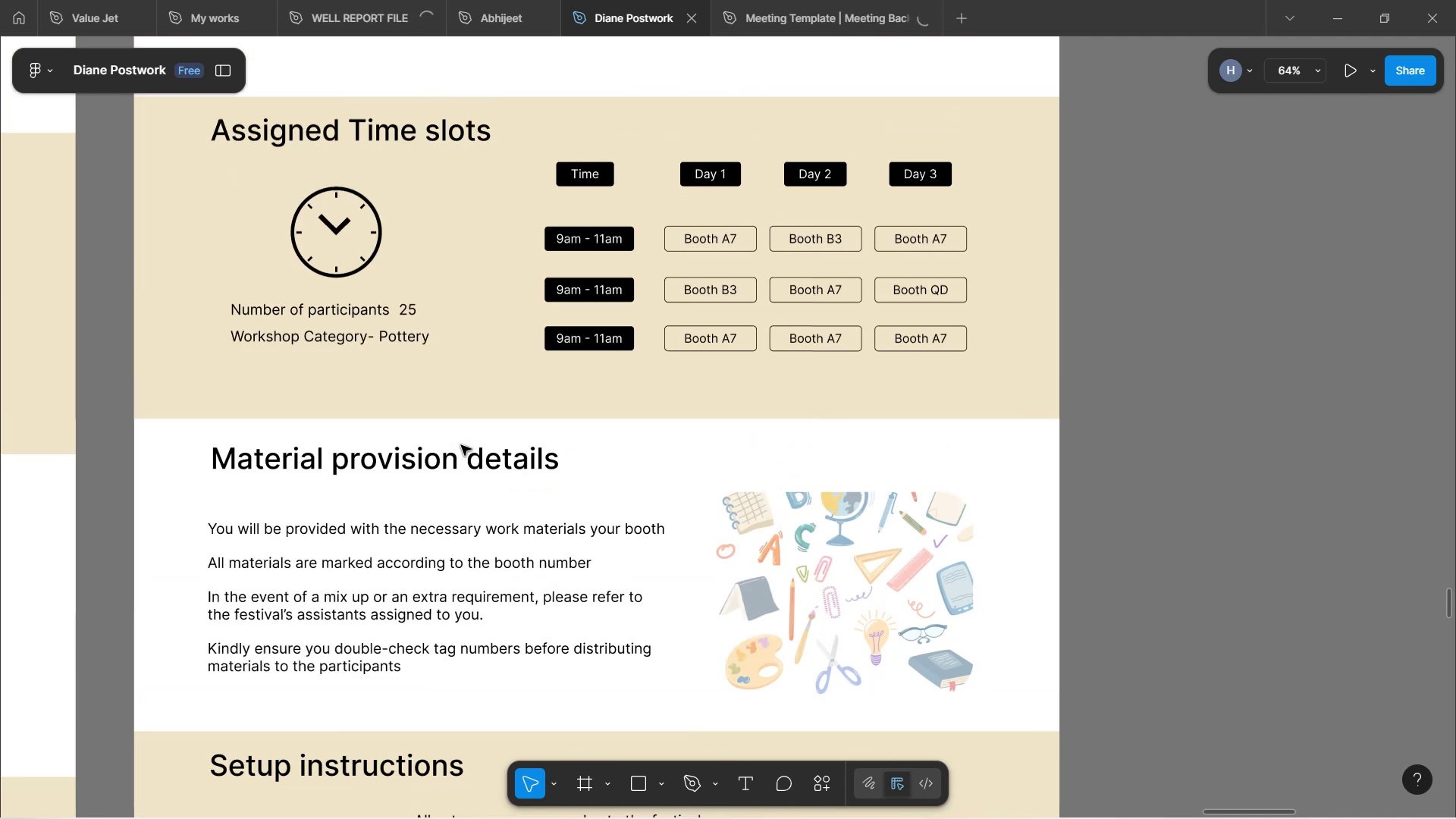 
scroll: coordinate [461, 445], scroll_direction: down, amount: 1.0
 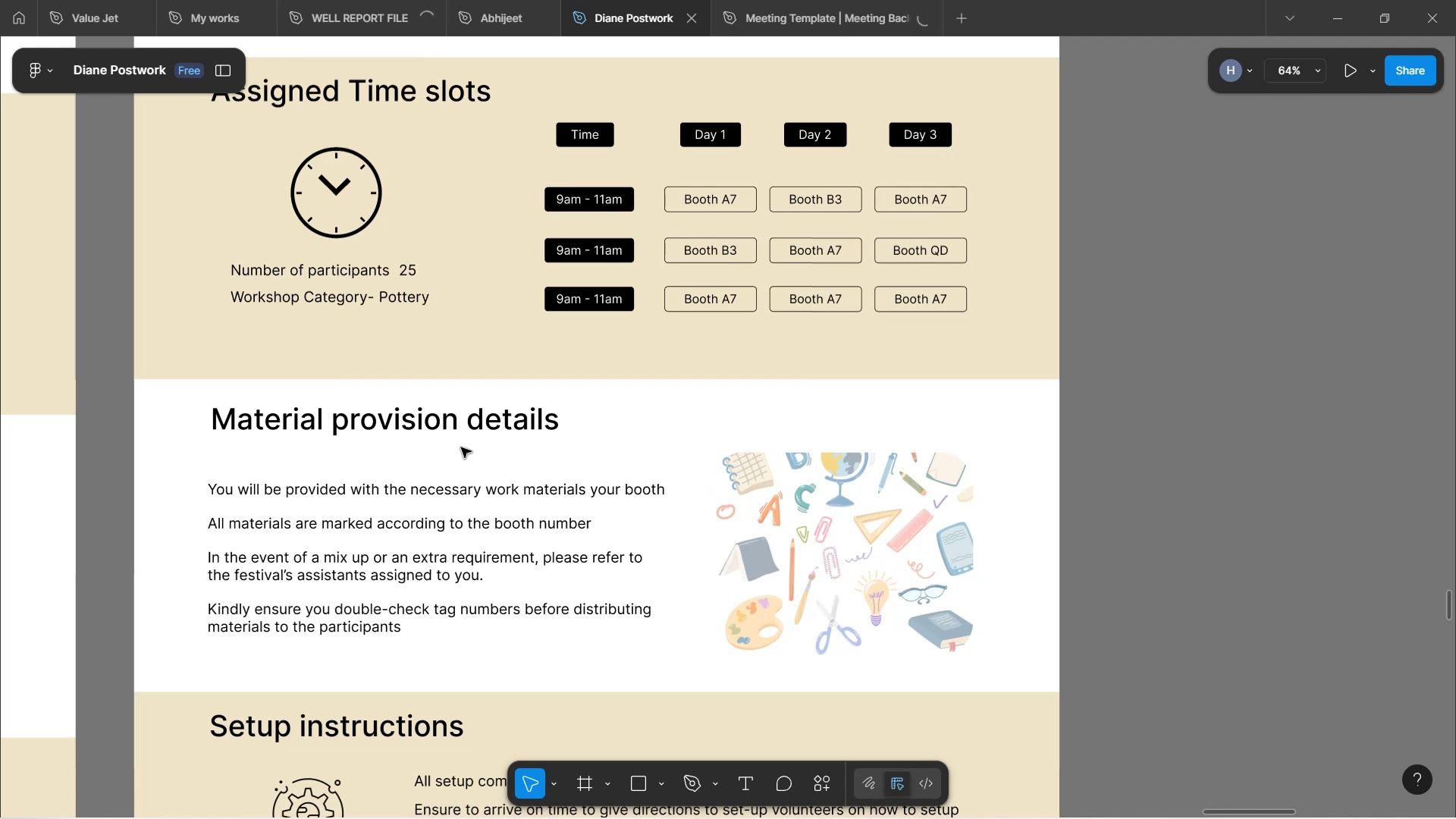 
wait(12.77)
 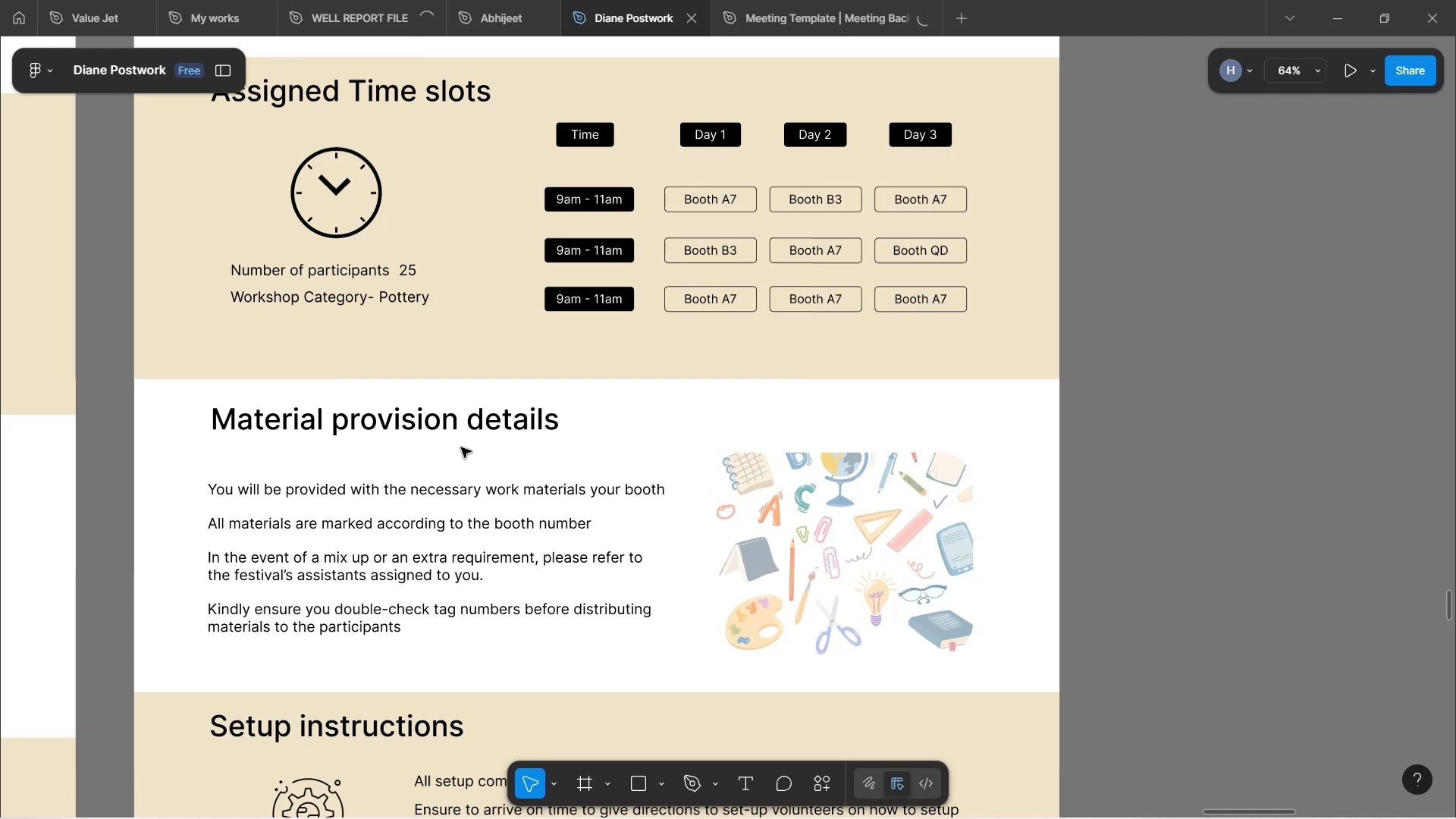 
scroll: coordinate [461, 447], scroll_direction: up, amount: 1.0
 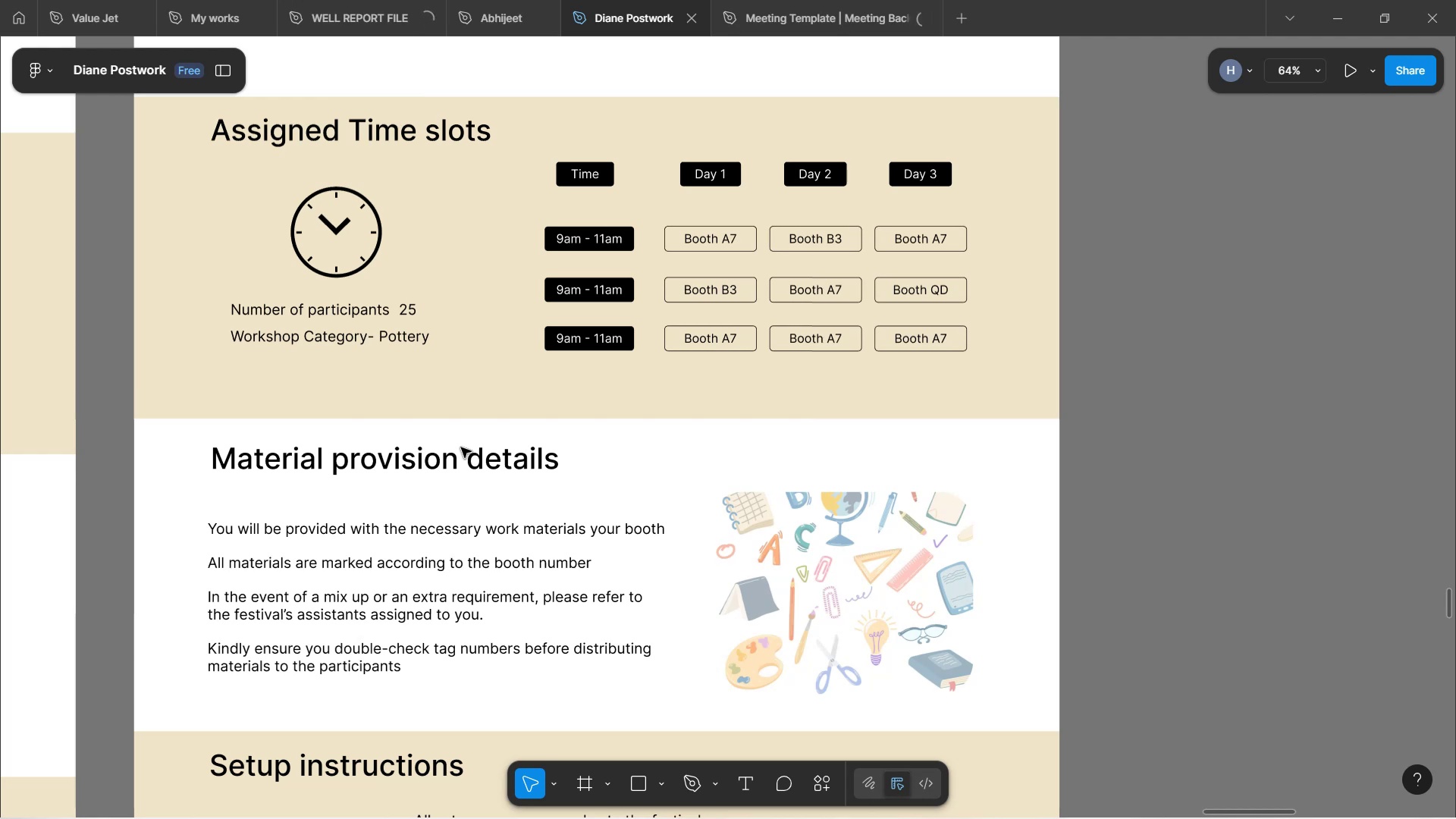 
wait(12.12)
 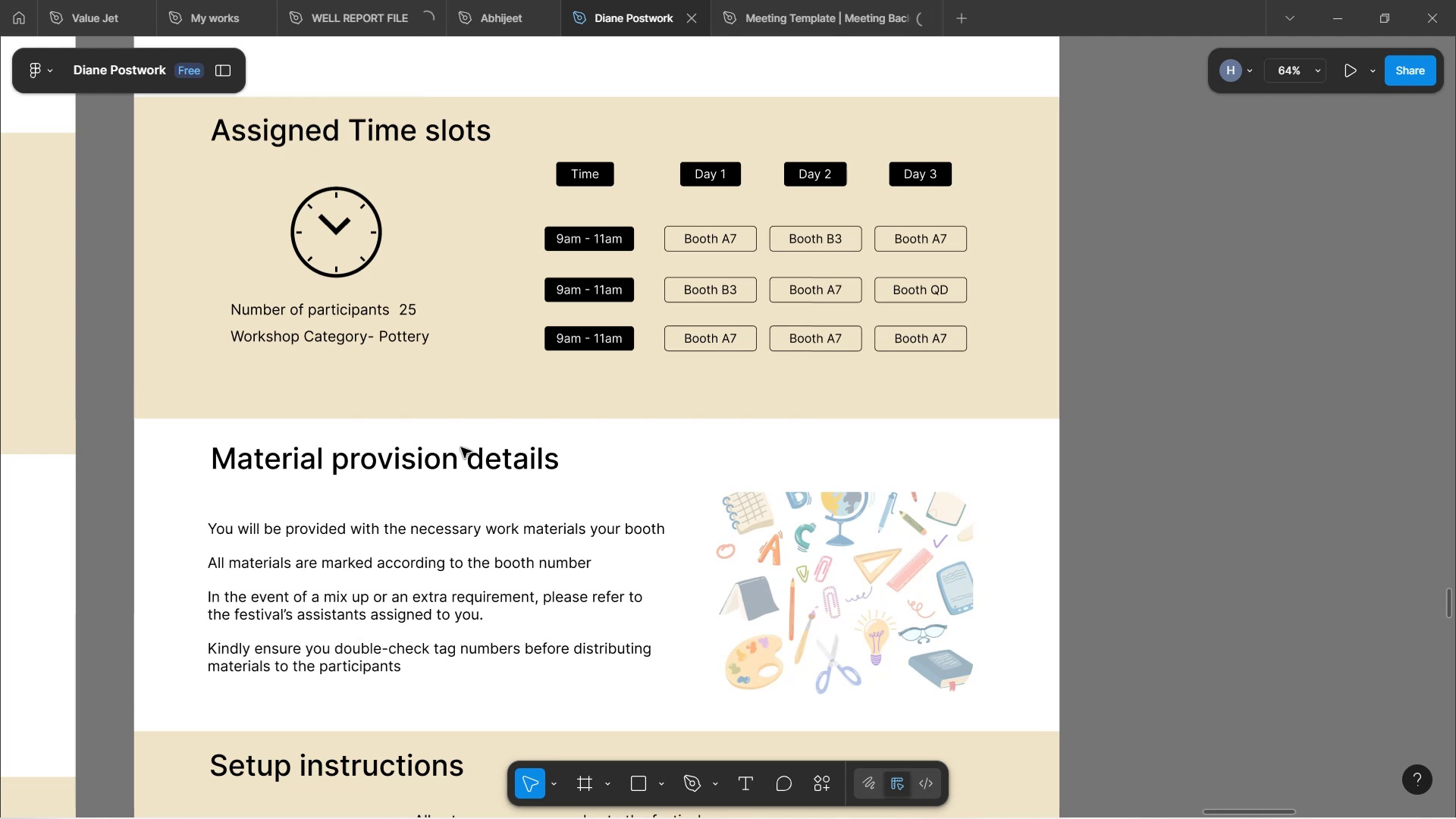 
scroll: coordinate [460, 454], scroll_direction: down, amount: 2.0
 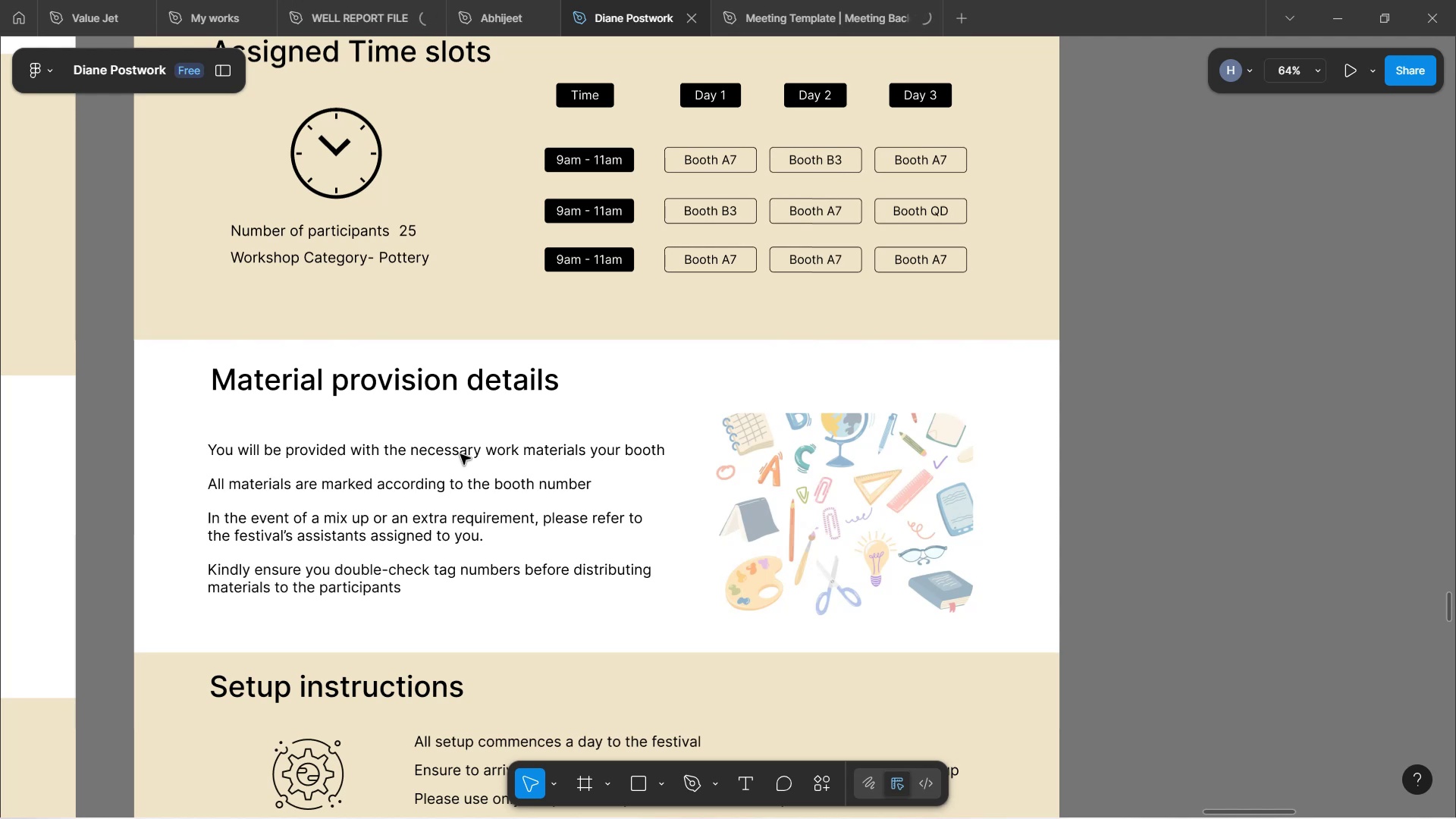 
wait(6.07)
 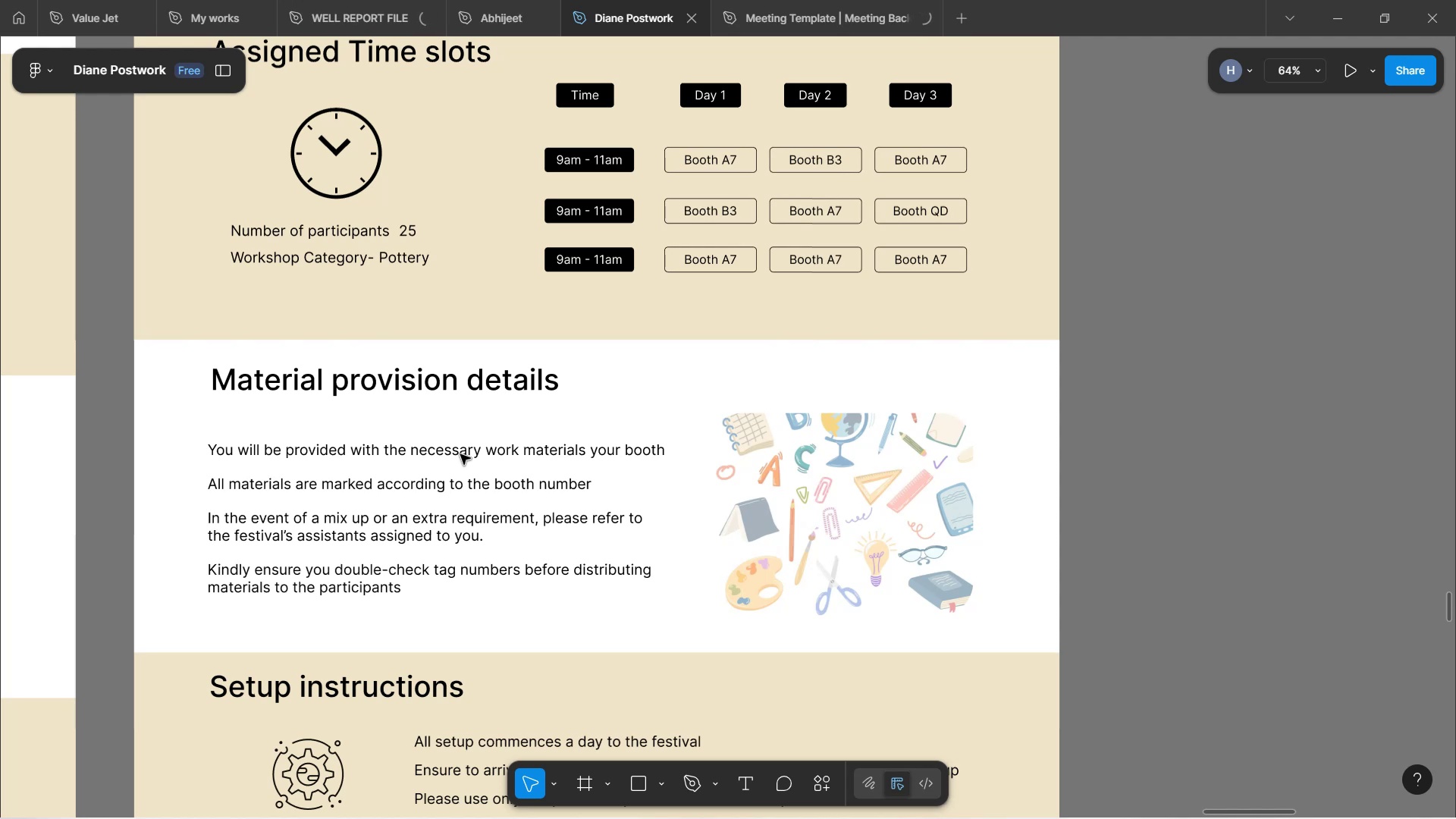 
scroll: coordinate [460, 454], scroll_direction: down, amount: 2.0
 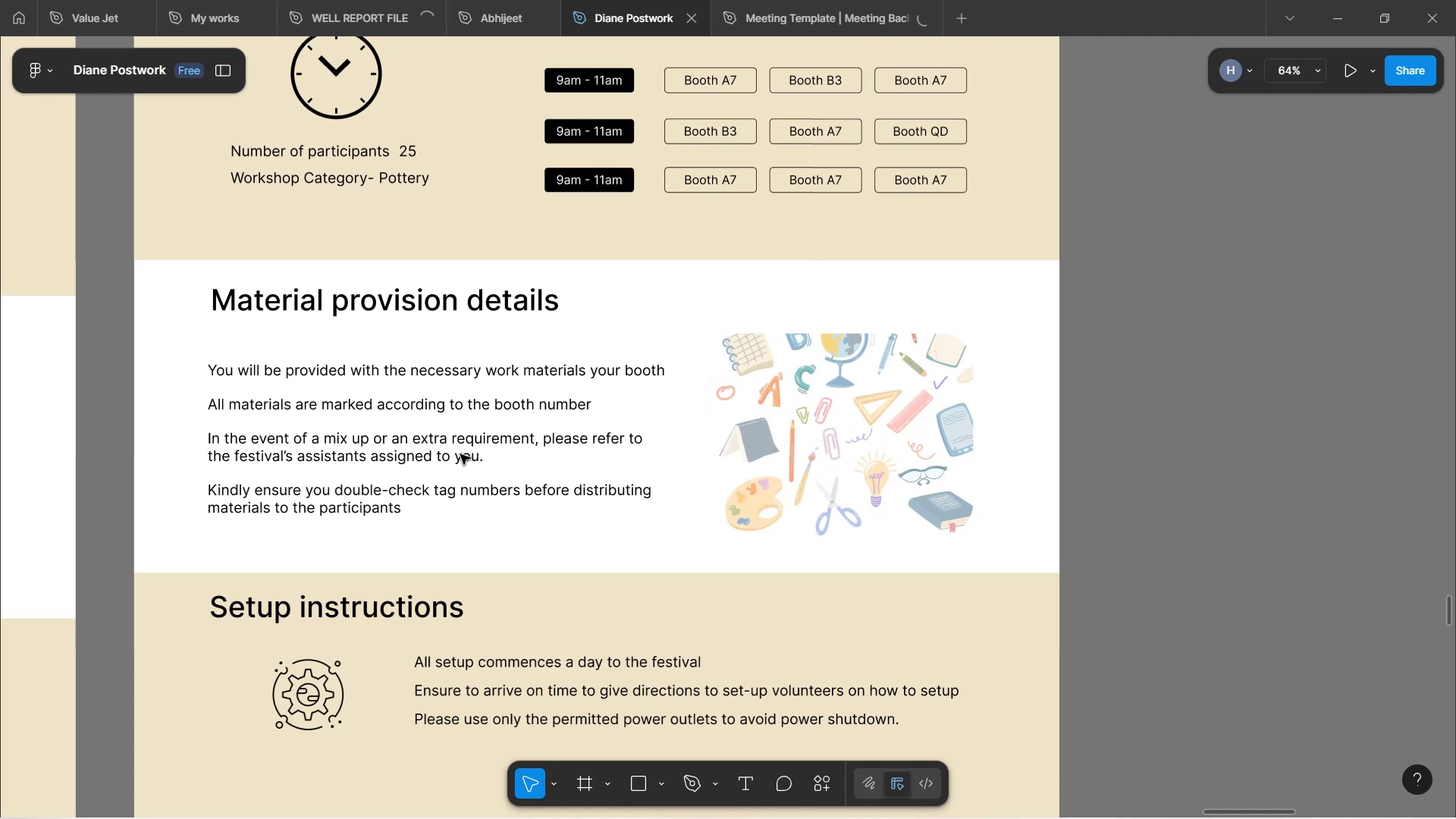 
wait(19.67)
 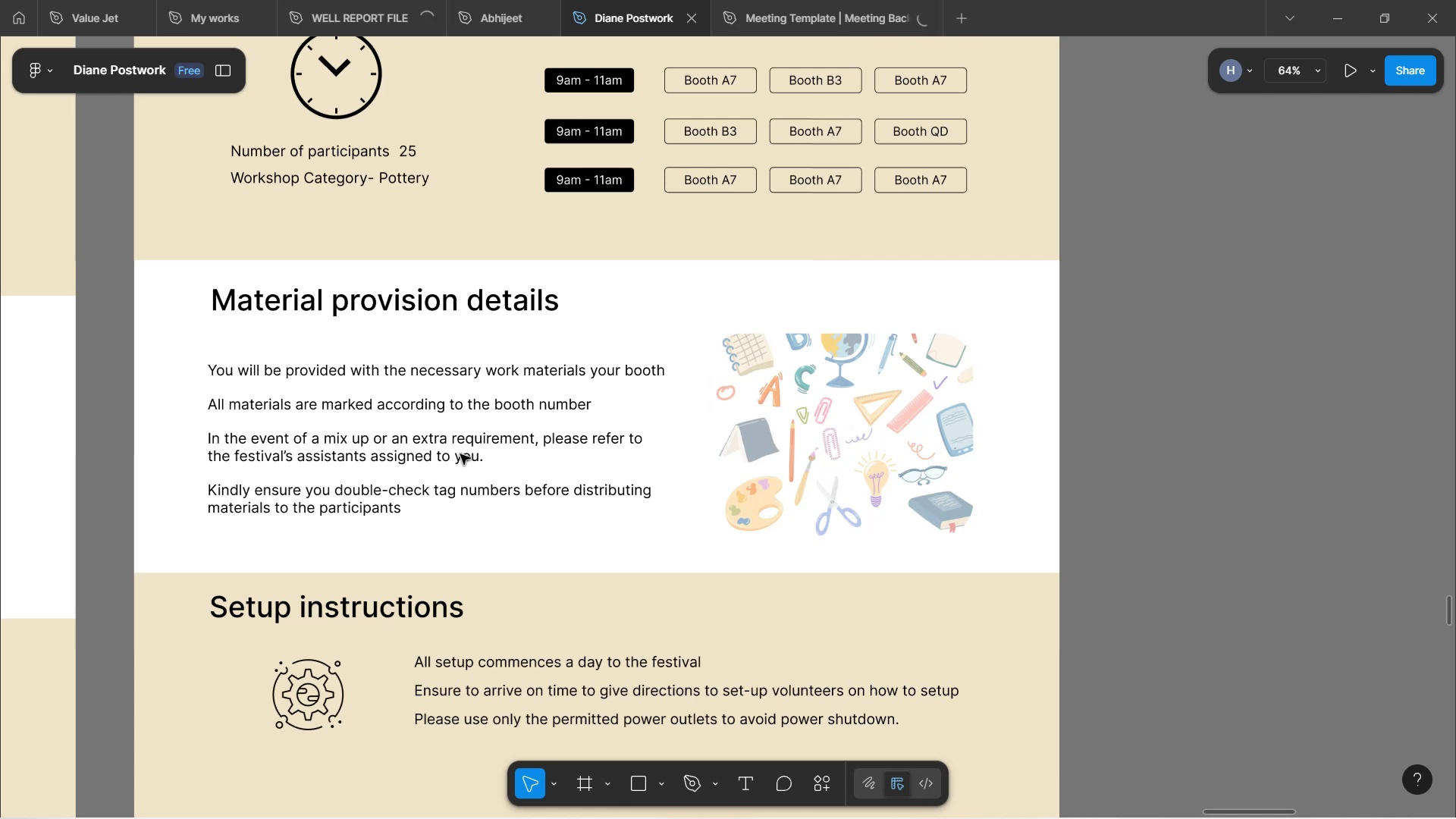 
scroll: coordinate [460, 450], scroll_direction: down, amount: 2.0
 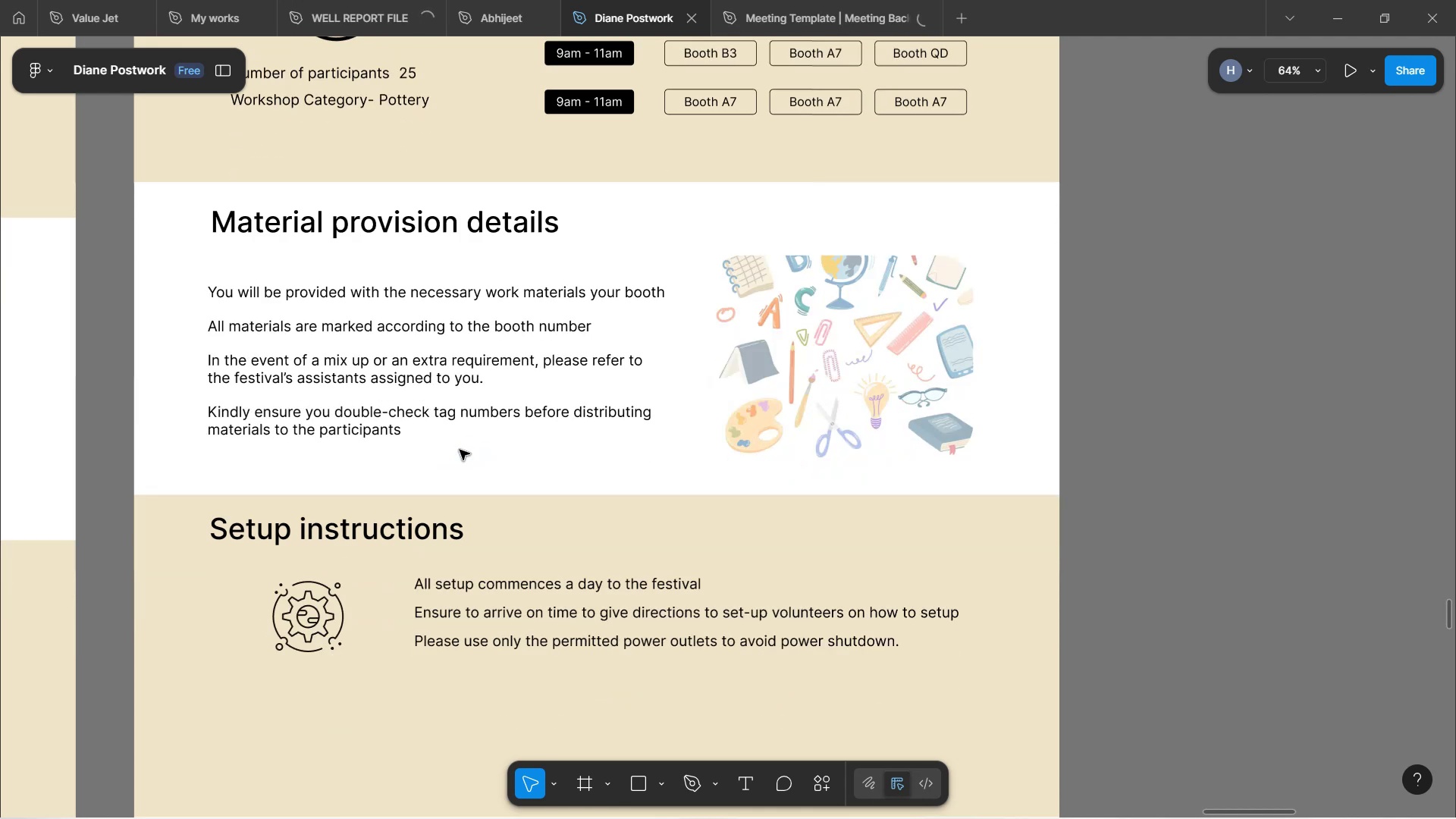 
wait(8.95)
 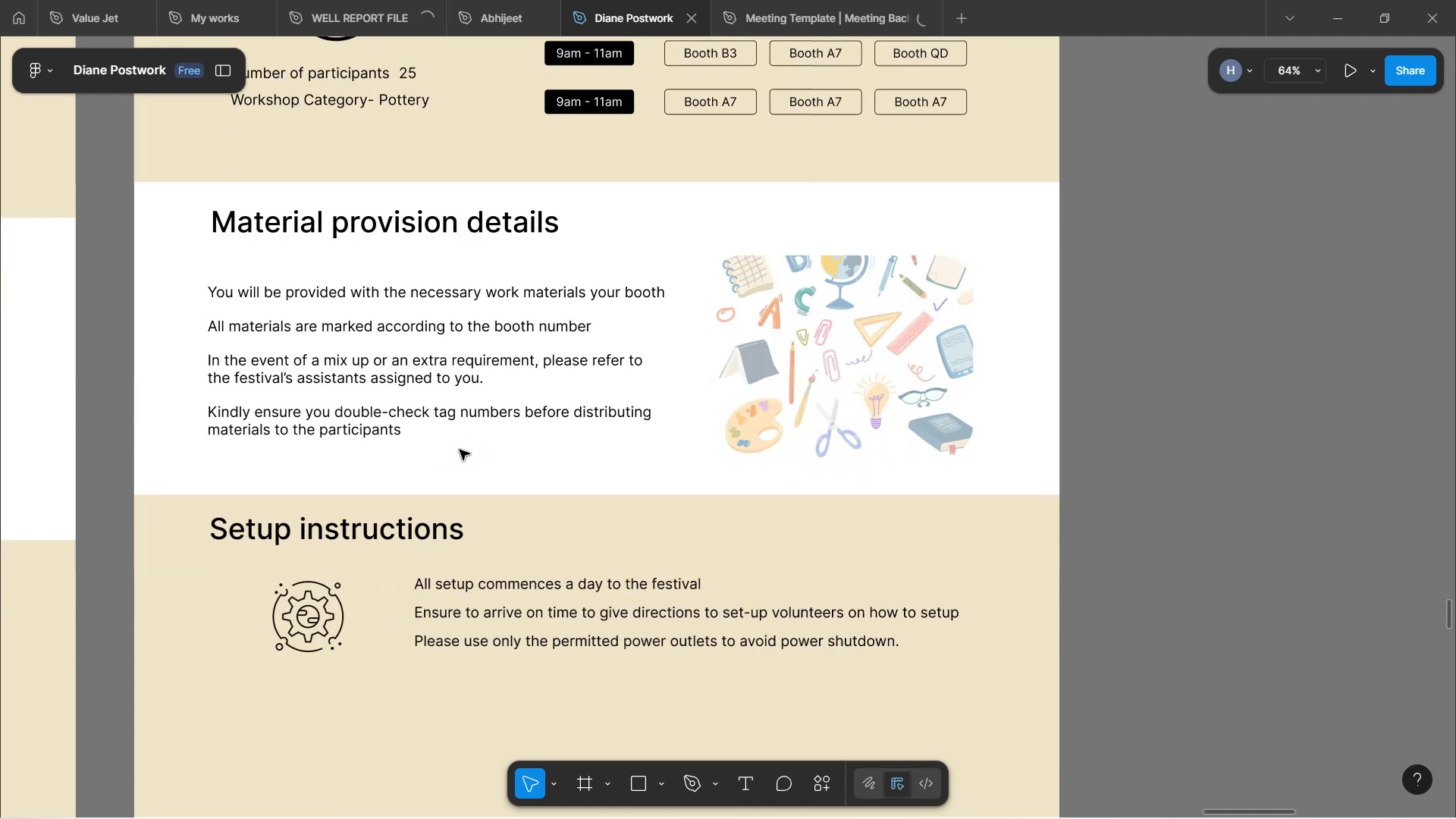 
scroll: coordinate [458, 450], scroll_direction: up, amount: 6.0
 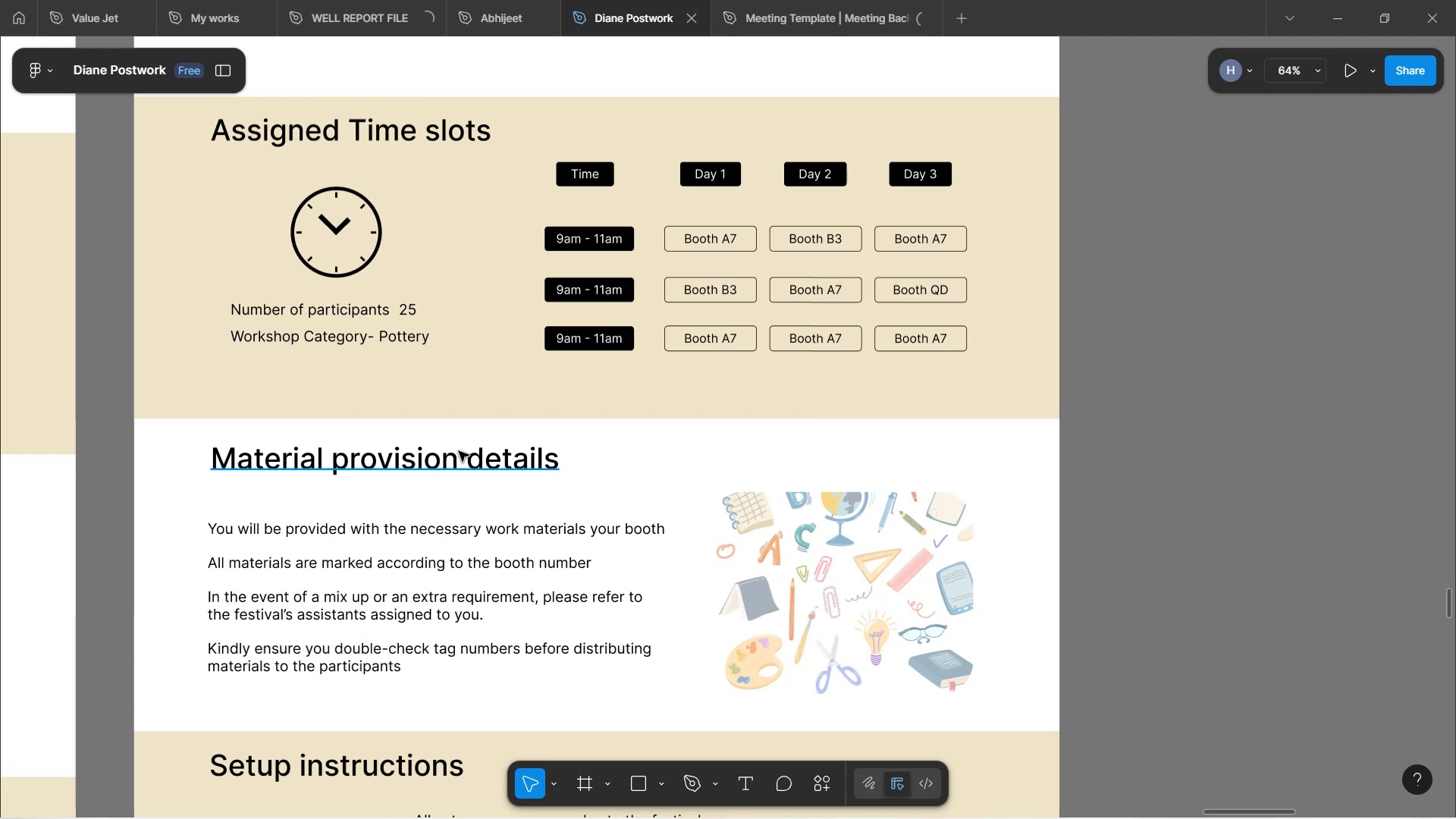 
wait(30.45)
 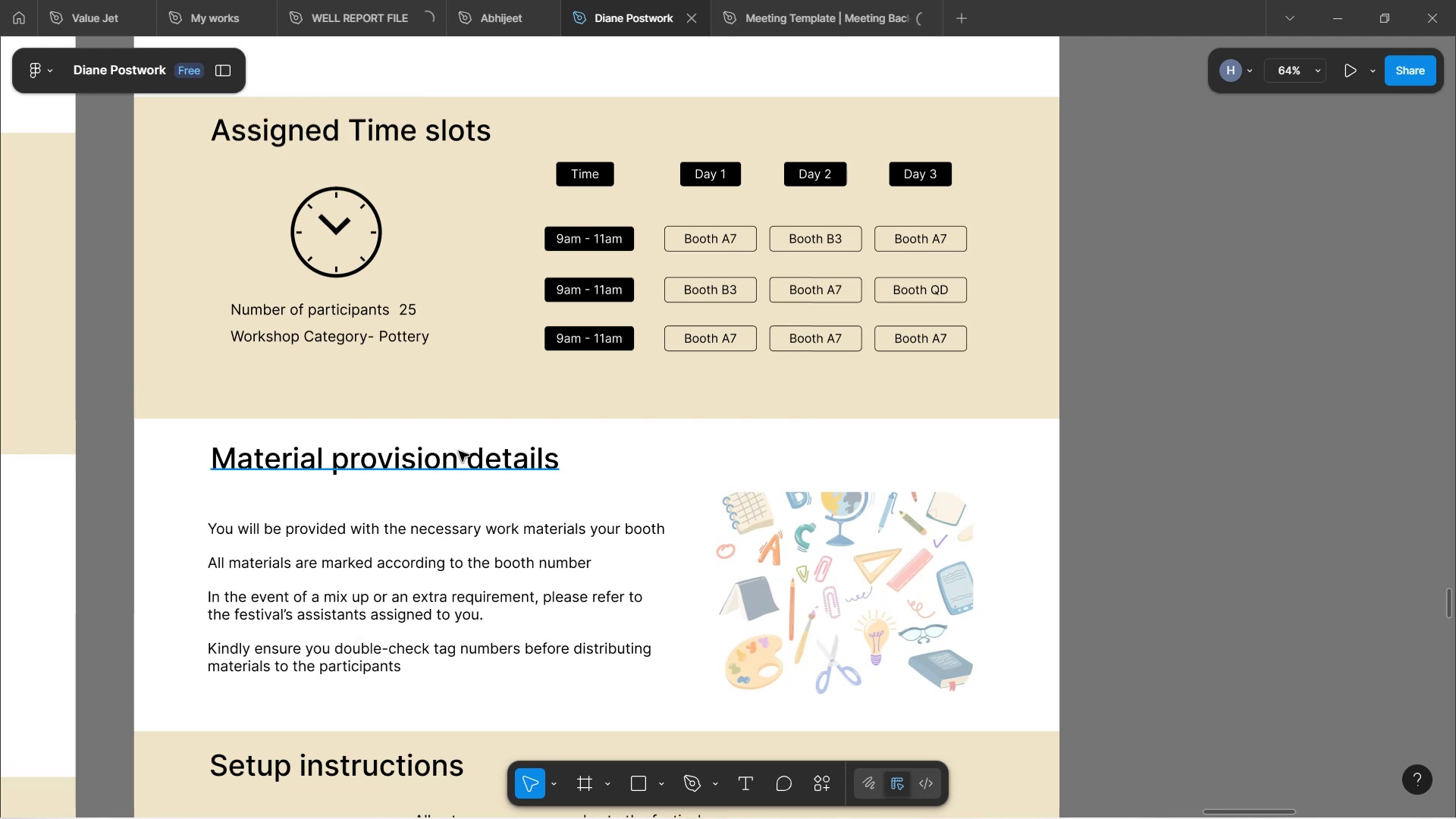 
scroll: coordinate [215, 340], scroll_direction: down, amount: 4.0
 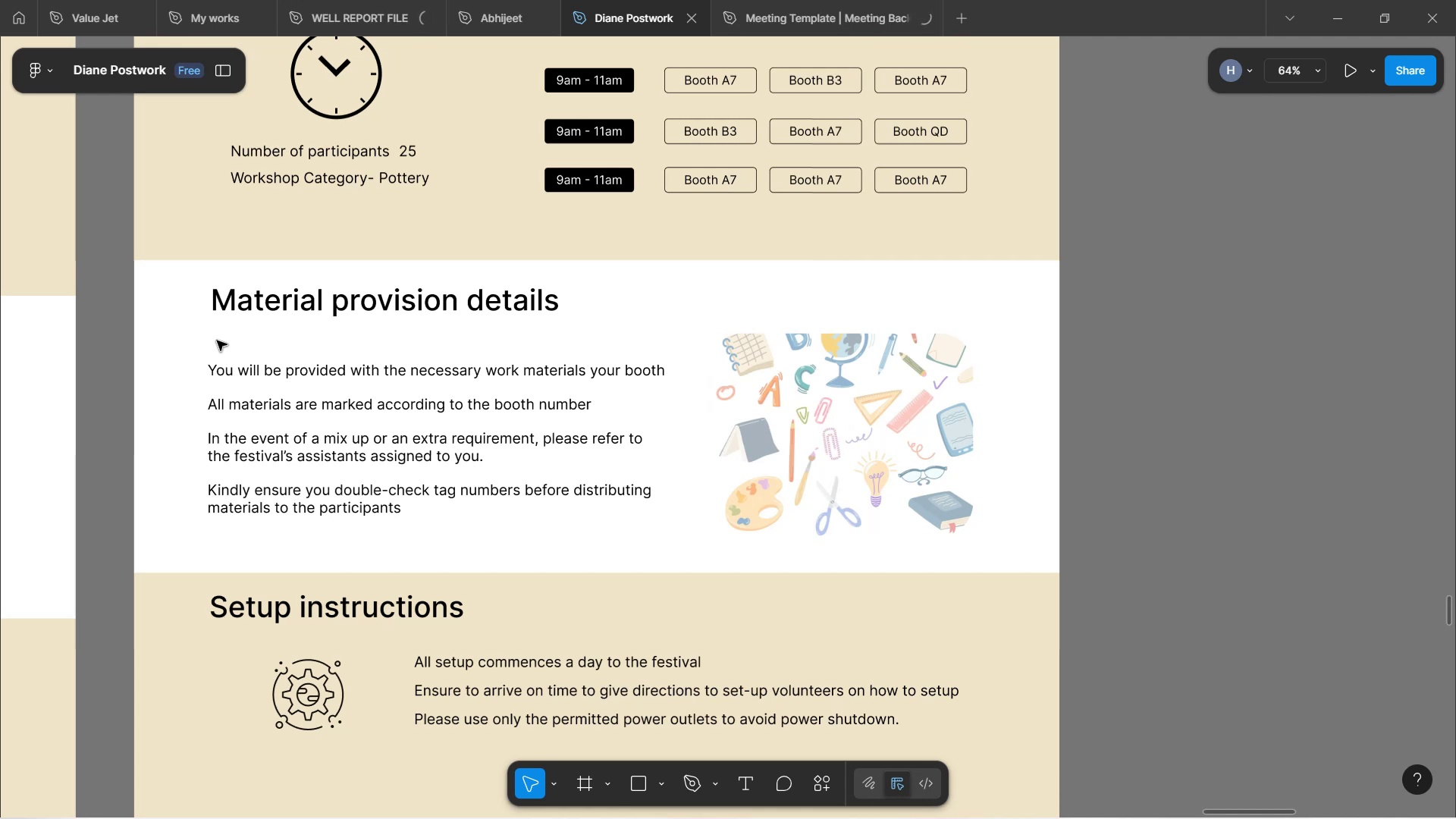 
wait(43.54)
 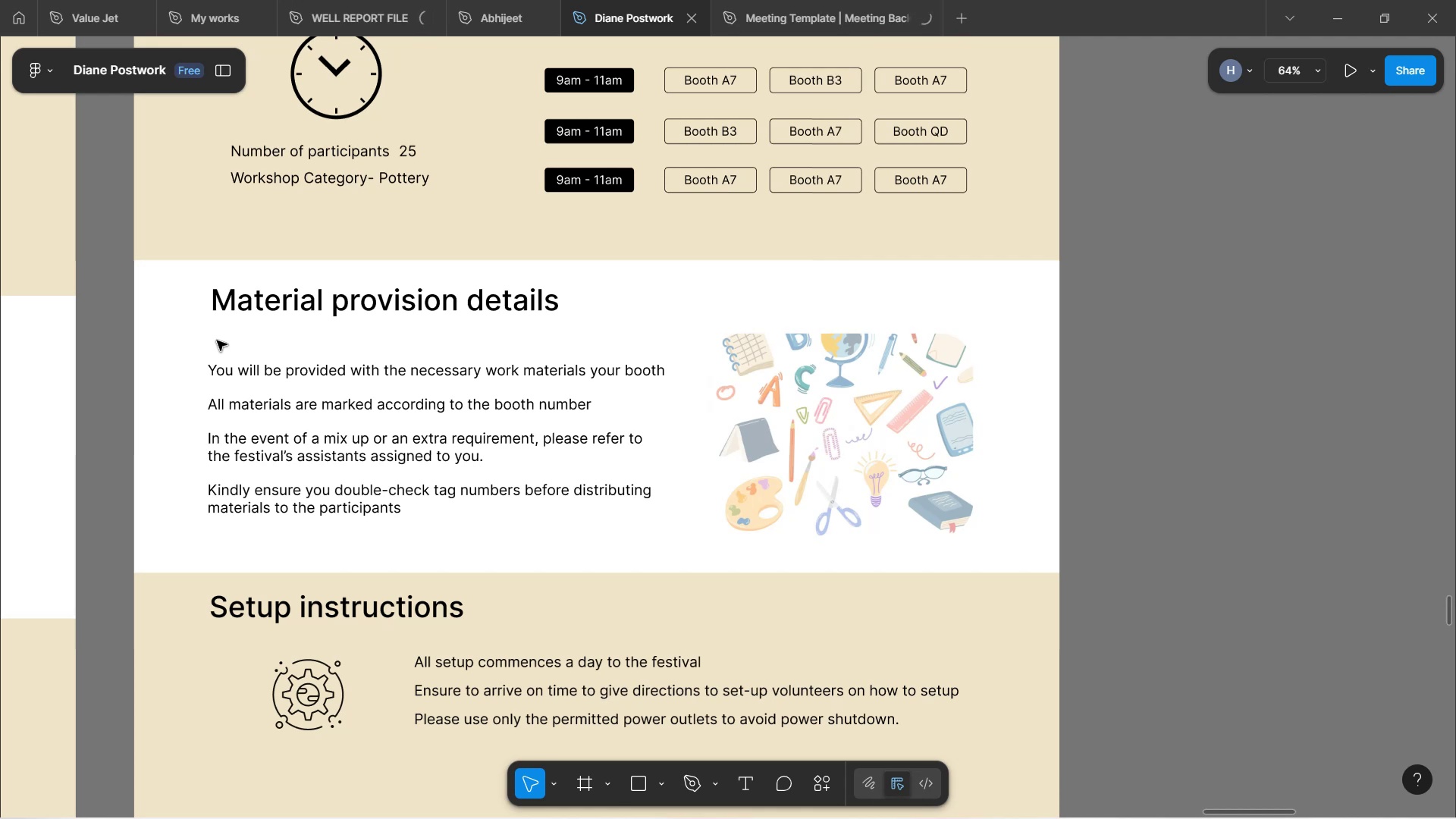 
scroll: coordinate [316, 317], scroll_direction: down, amount: 12.0
 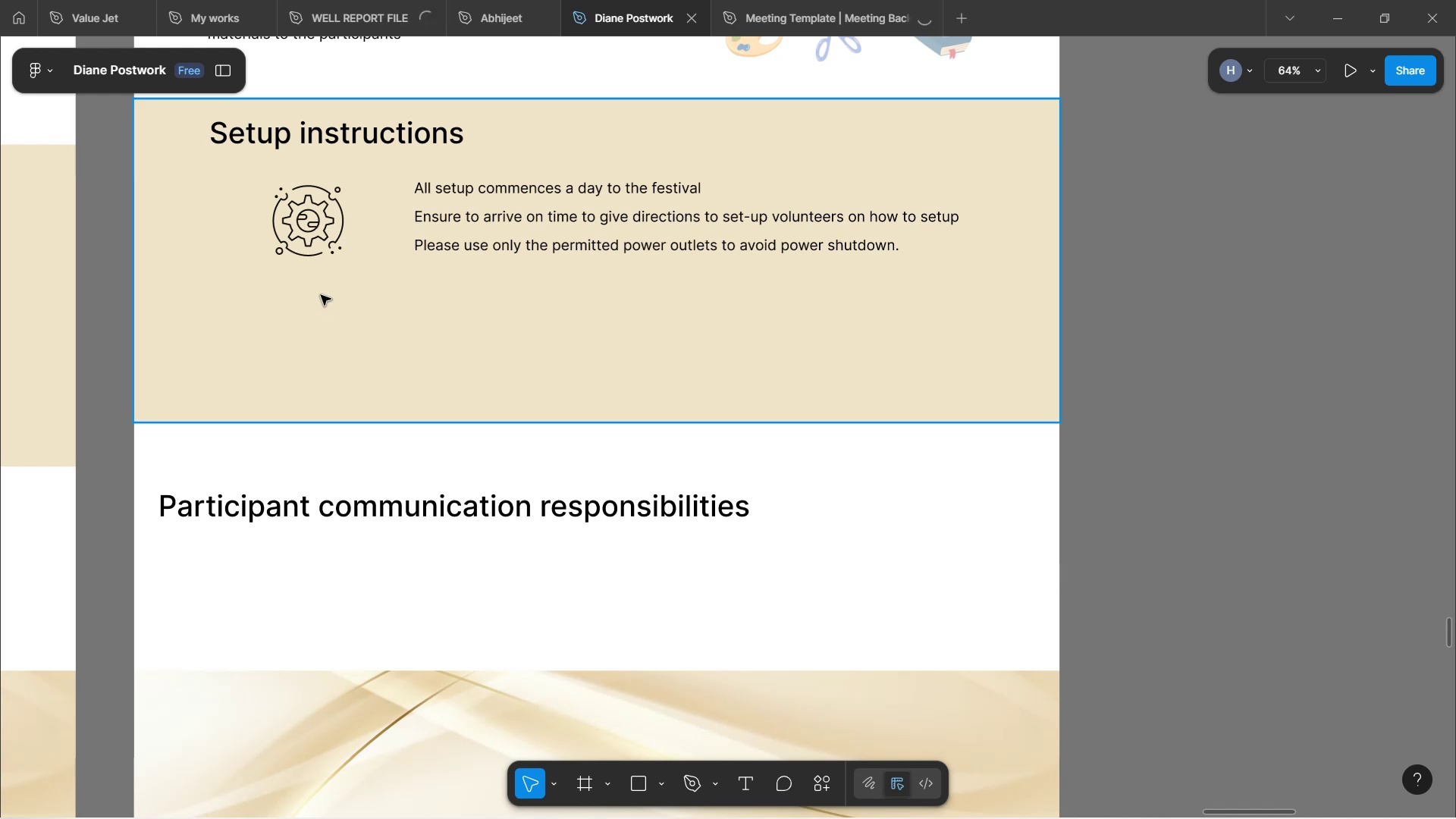 
scroll: coordinate [384, 308], scroll_direction: up, amount: 15.0
 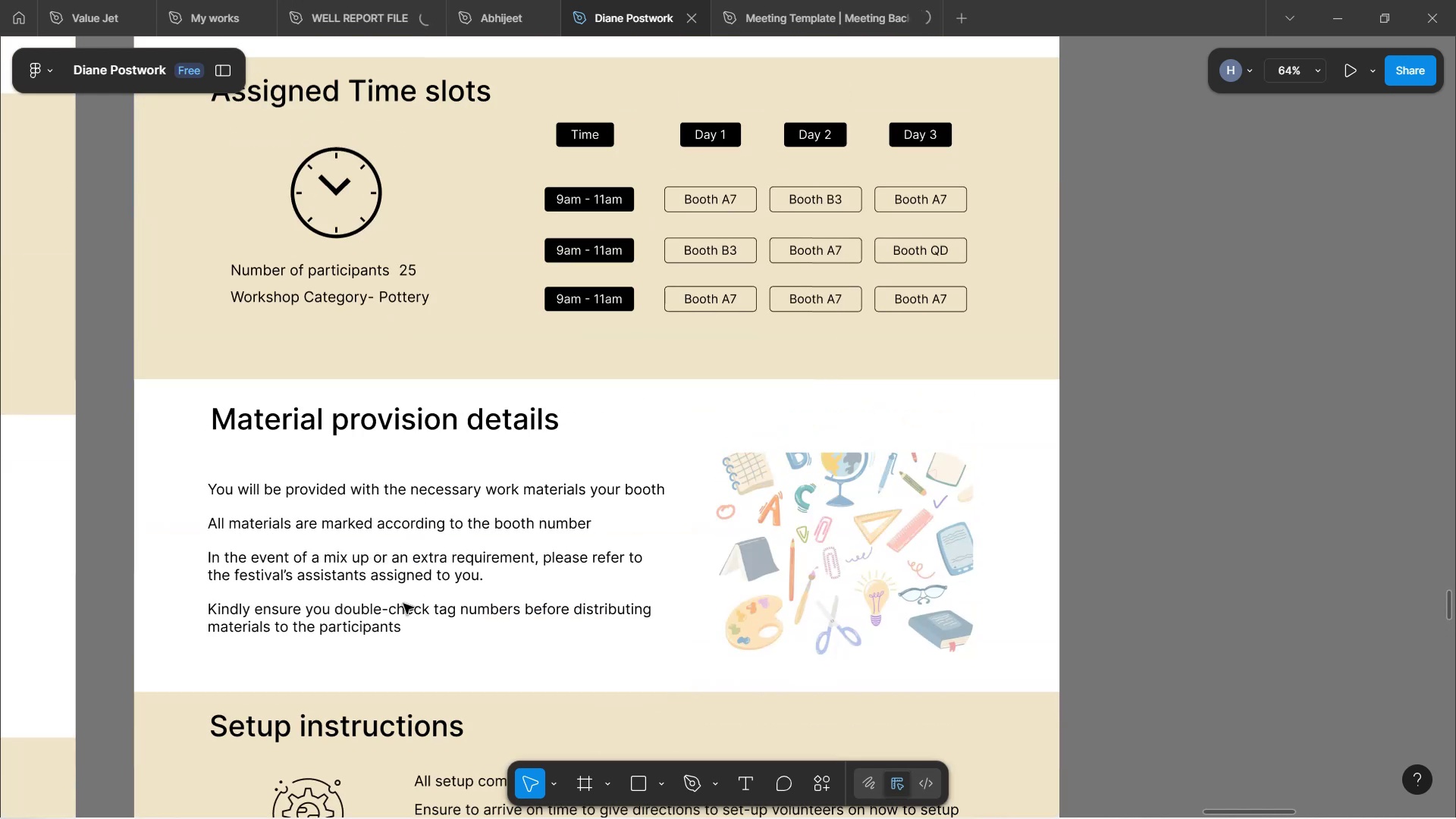 
left_click_drag(start_coordinate=[390, 661], to_coordinate=[324, 477])
 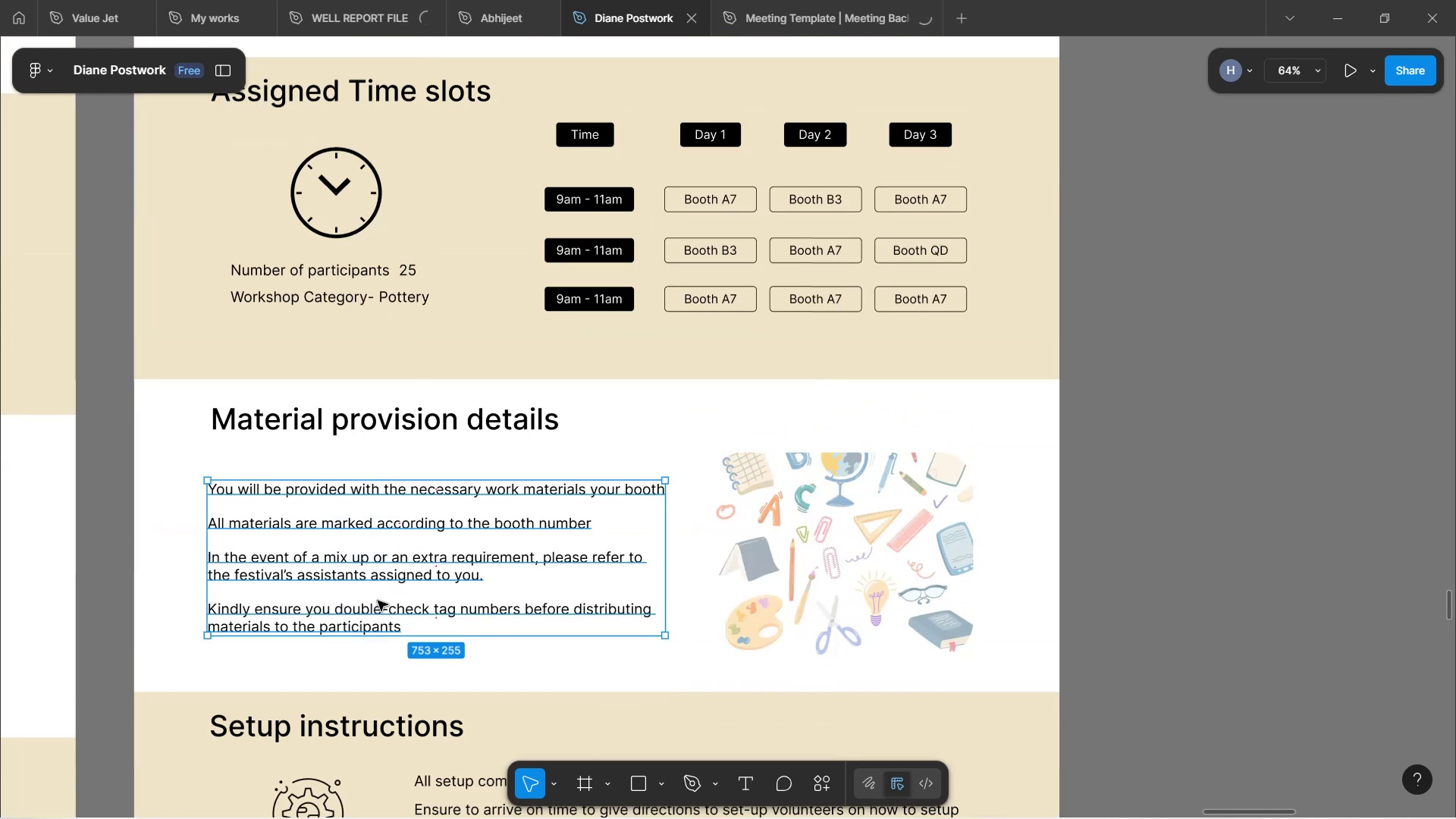 
left_click_drag(start_coordinate=[378, 601], to_coordinate=[1100, 544])
 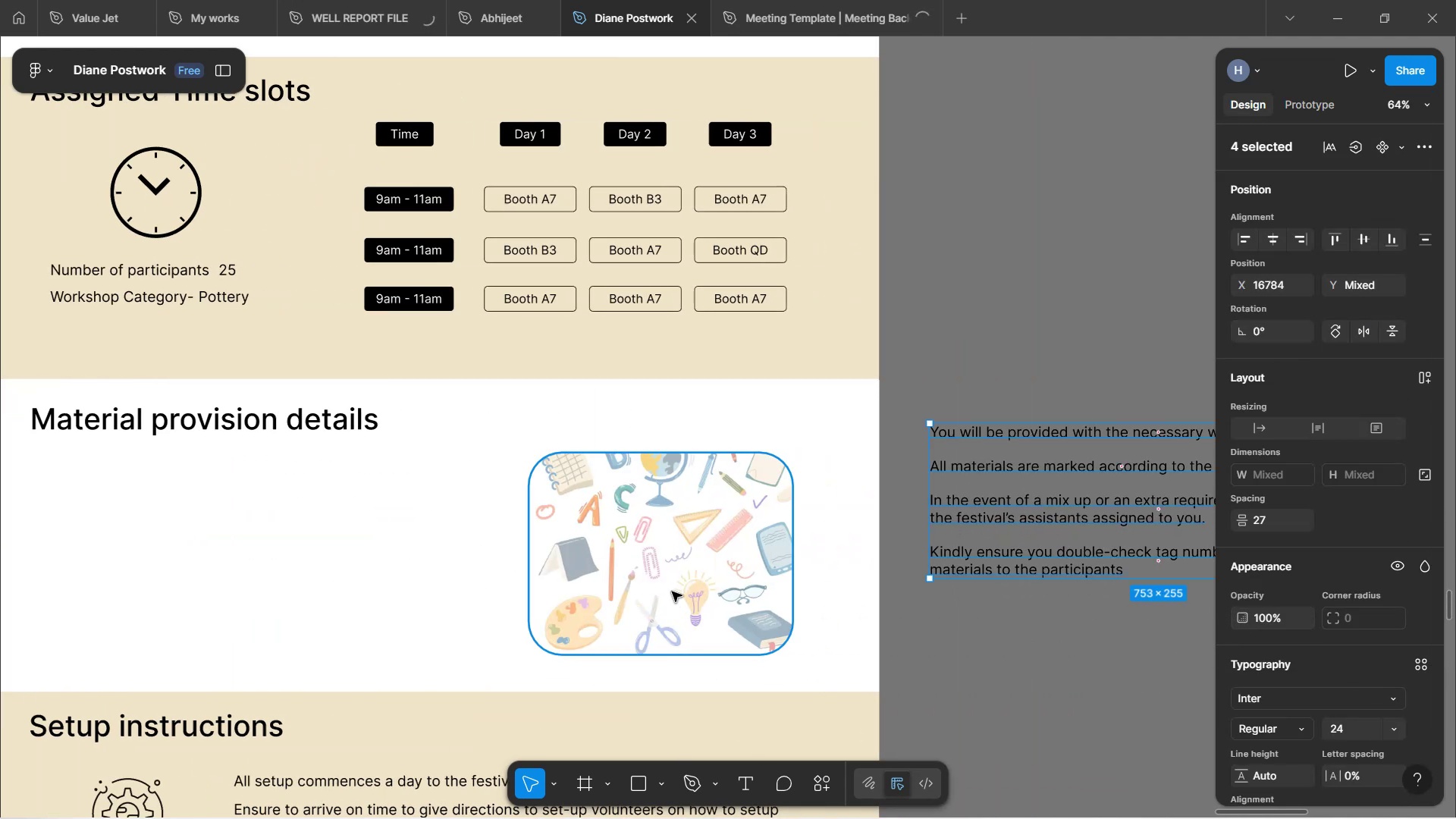 
left_click([672, 592])
 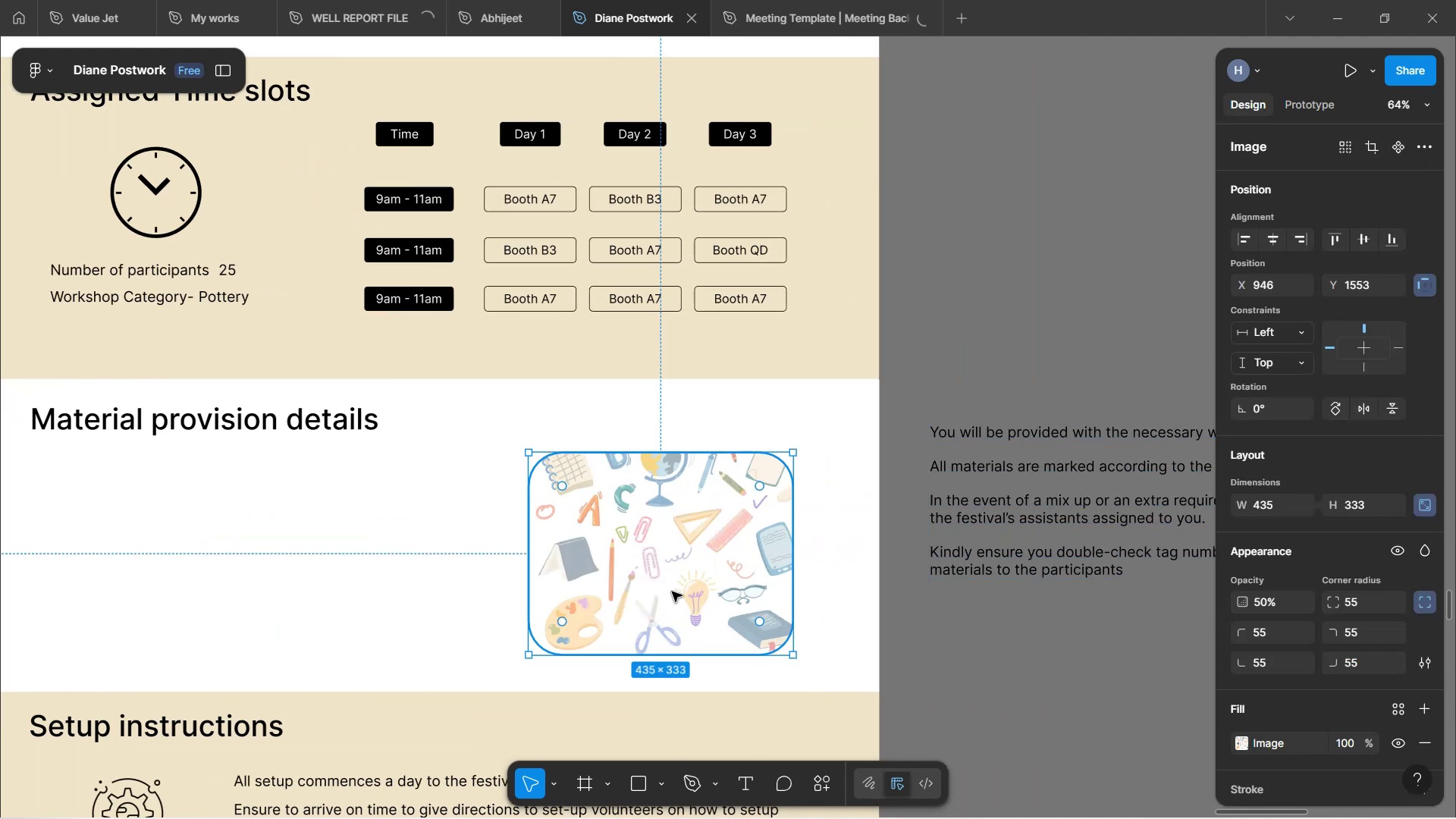 
left_click_drag(start_coordinate=[672, 592], to_coordinate=[149, 588])
 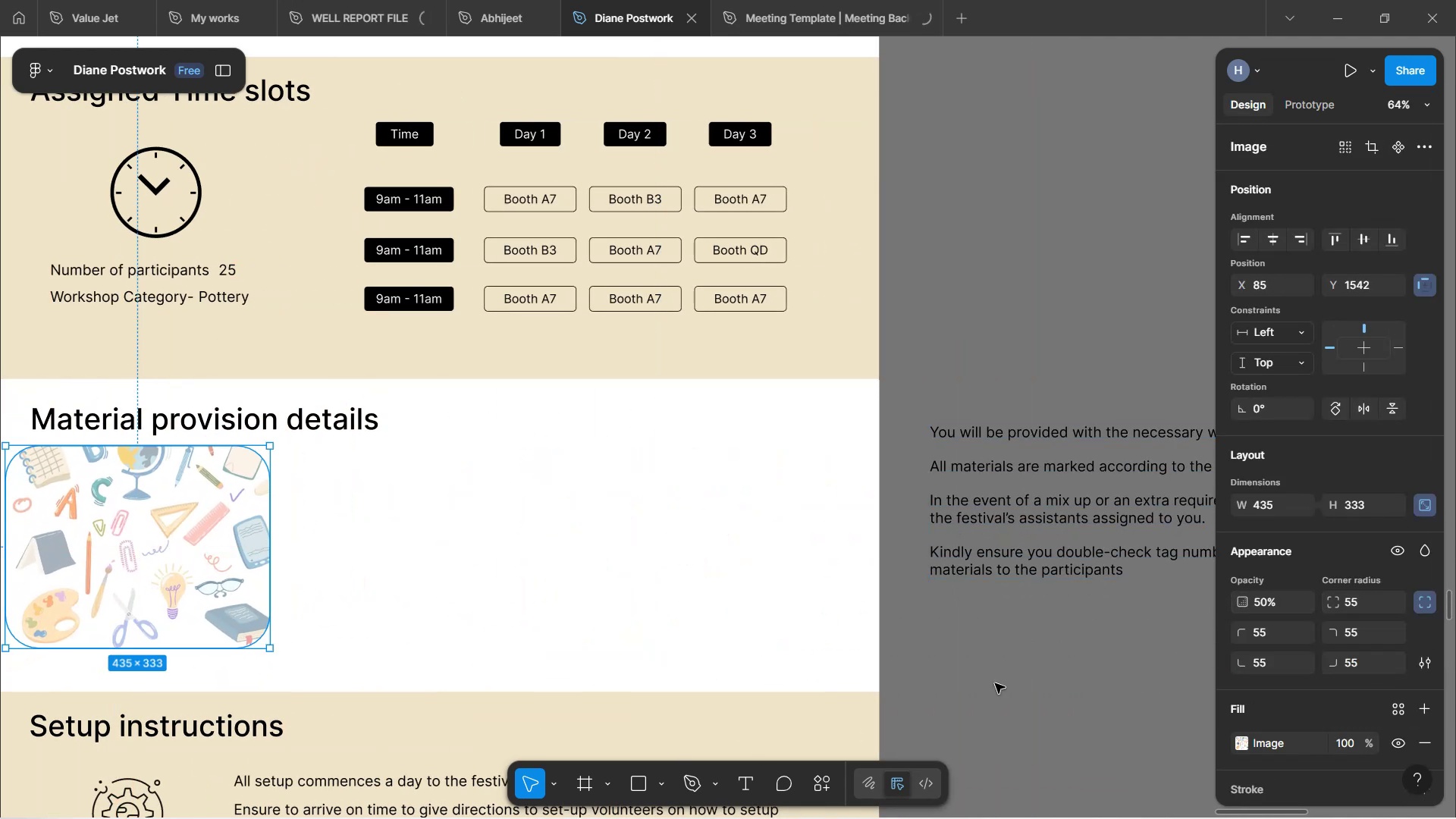 
left_click_drag(start_coordinate=[1037, 629], to_coordinate=[1006, 340])
 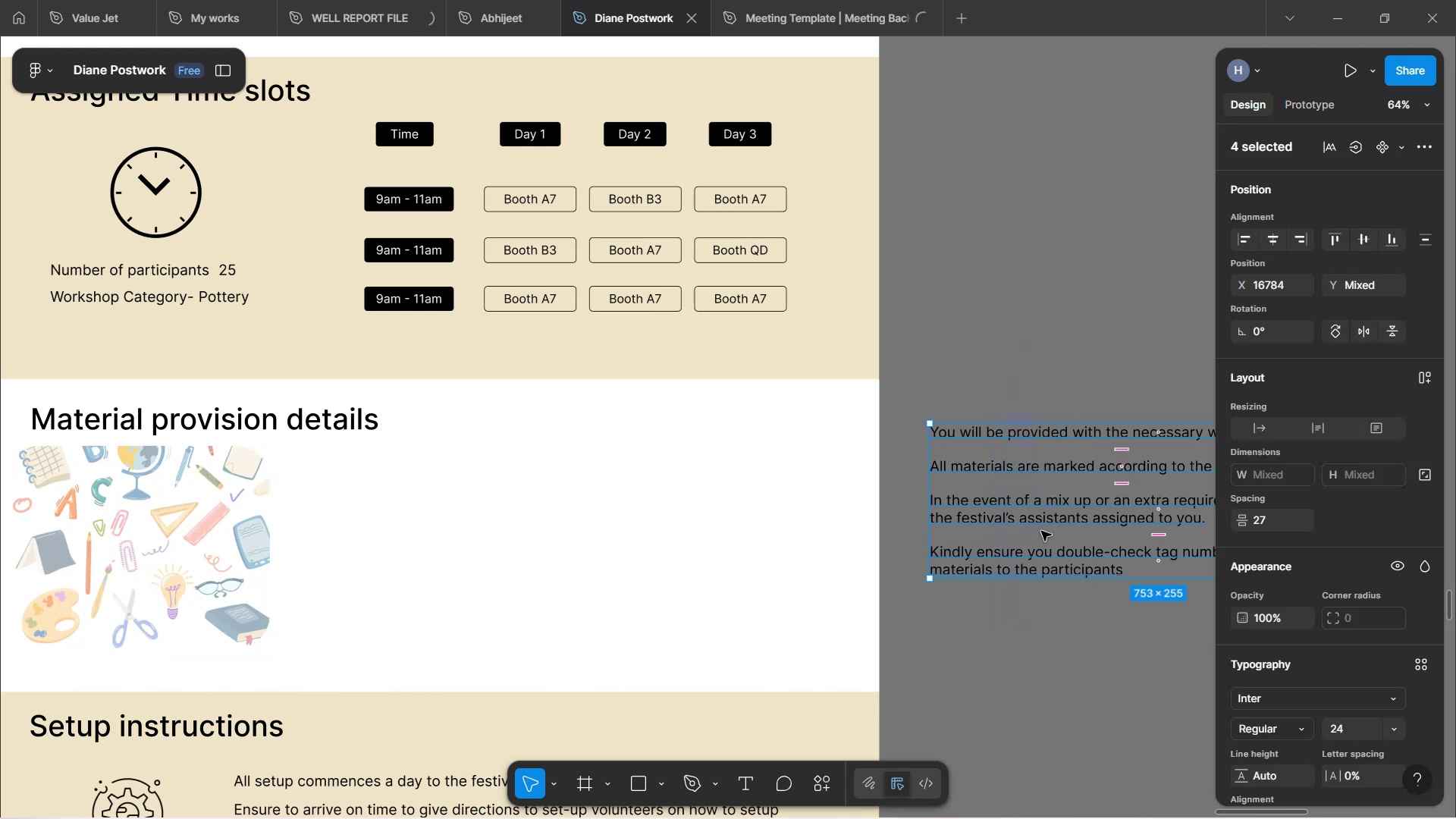 
left_click_drag(start_coordinate=[1041, 531], to_coordinate=[461, 573])
 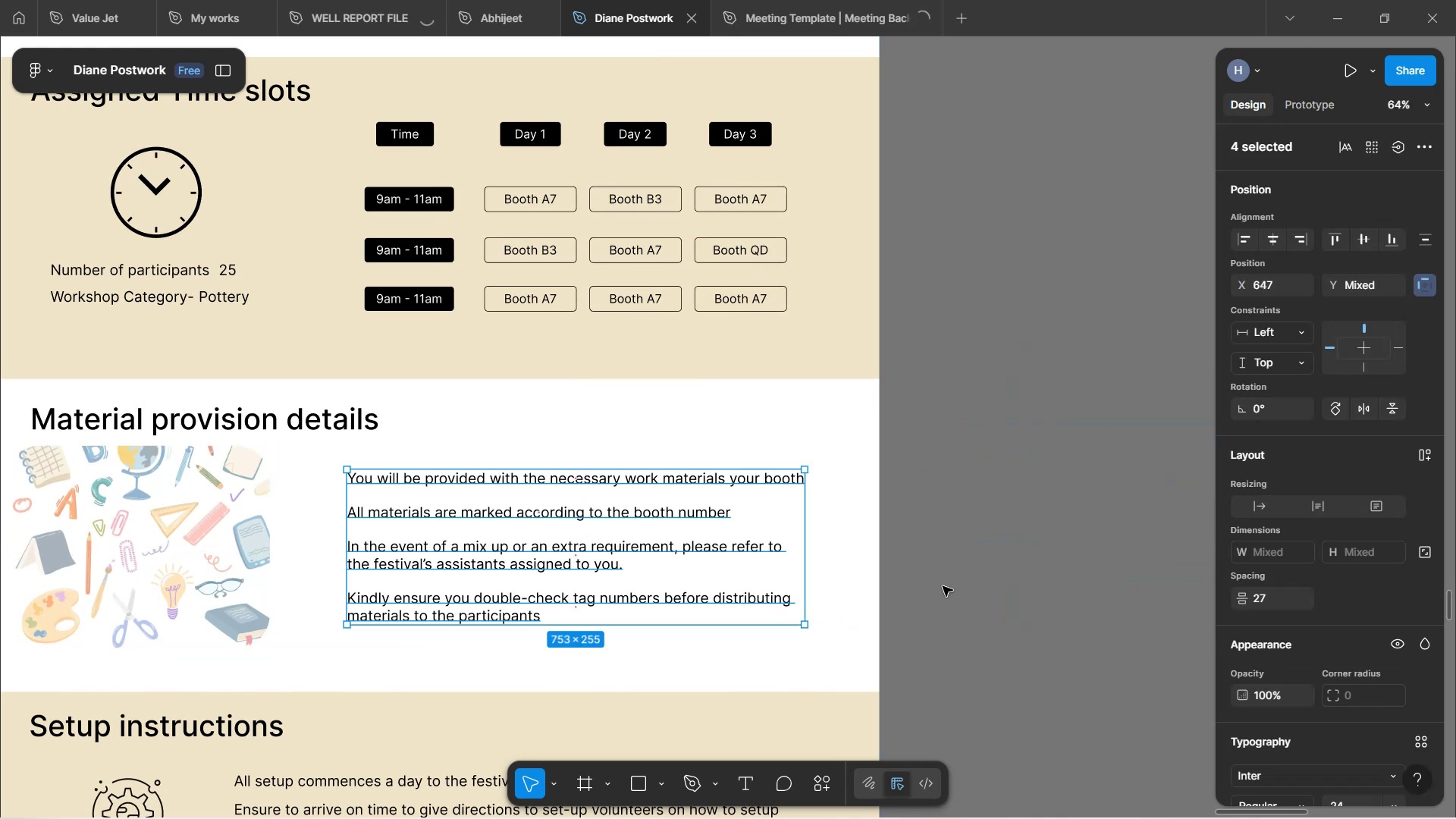 
hold_key(key=ShiftLeft, duration=0.77)
scroll: coordinate [941, 584], scroll_direction: up, amount: 3.0
 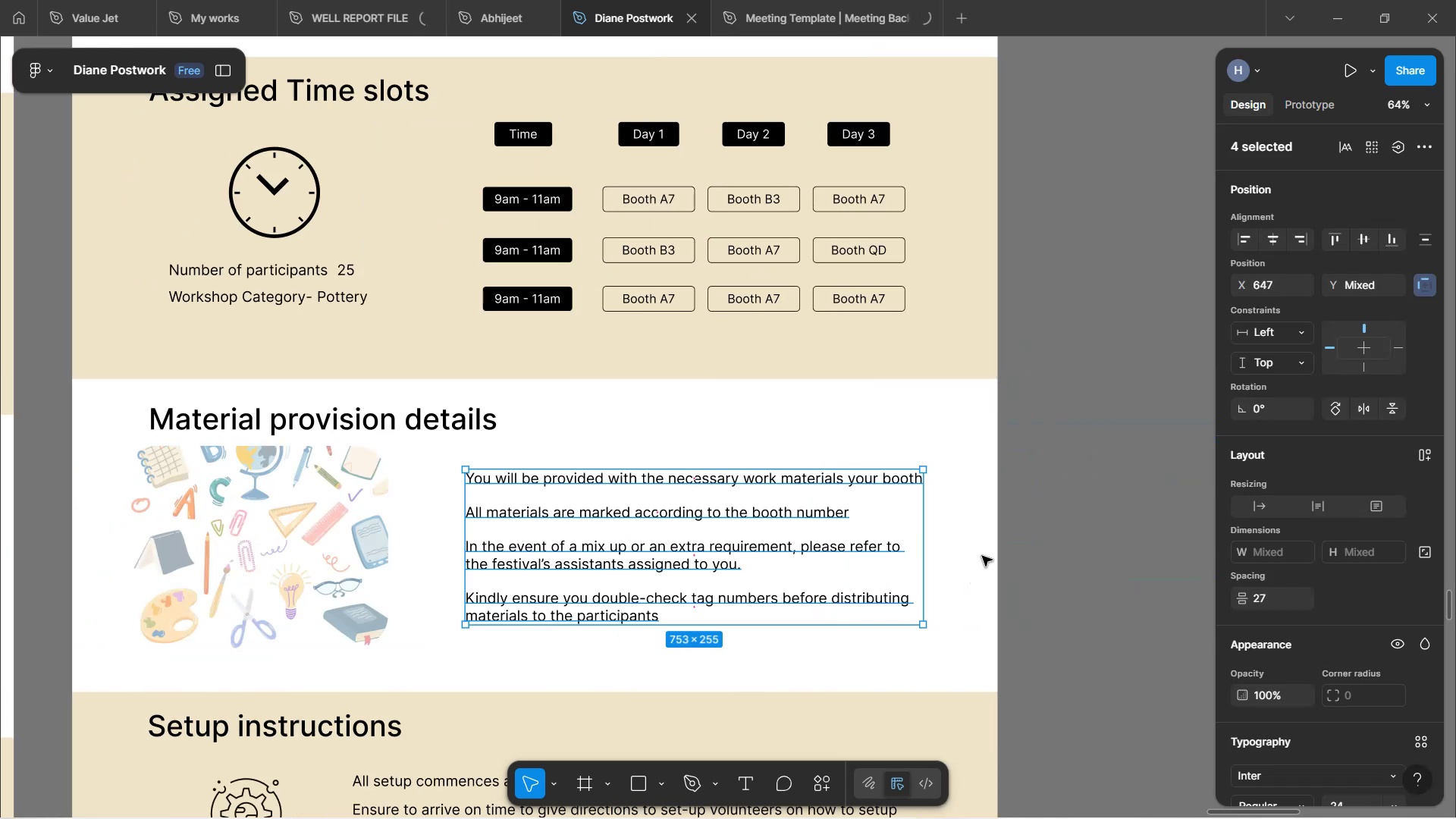 
left_click([984, 557])
 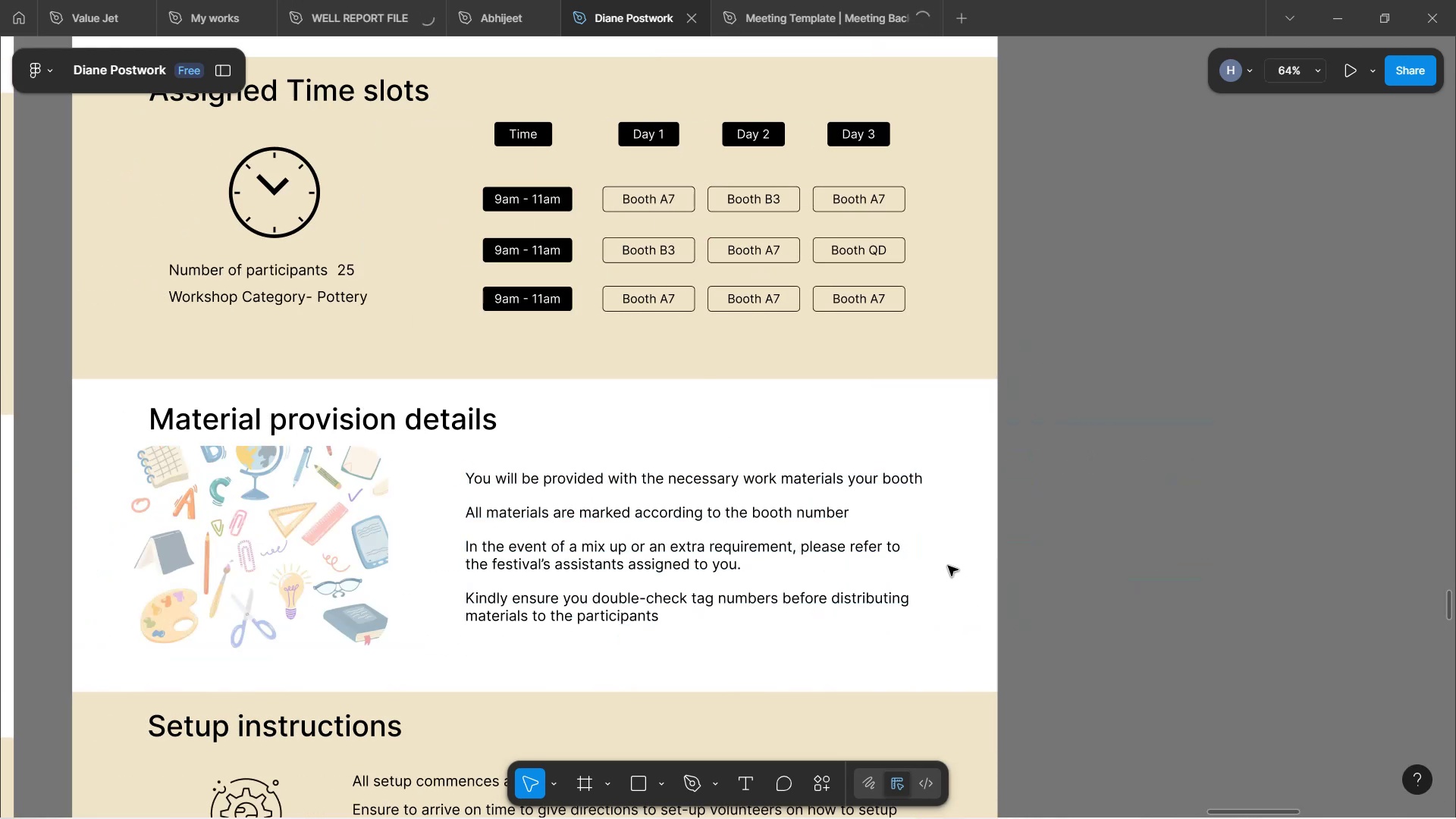 
scroll: coordinate [931, 565], scroll_direction: down, amount: 1.0
 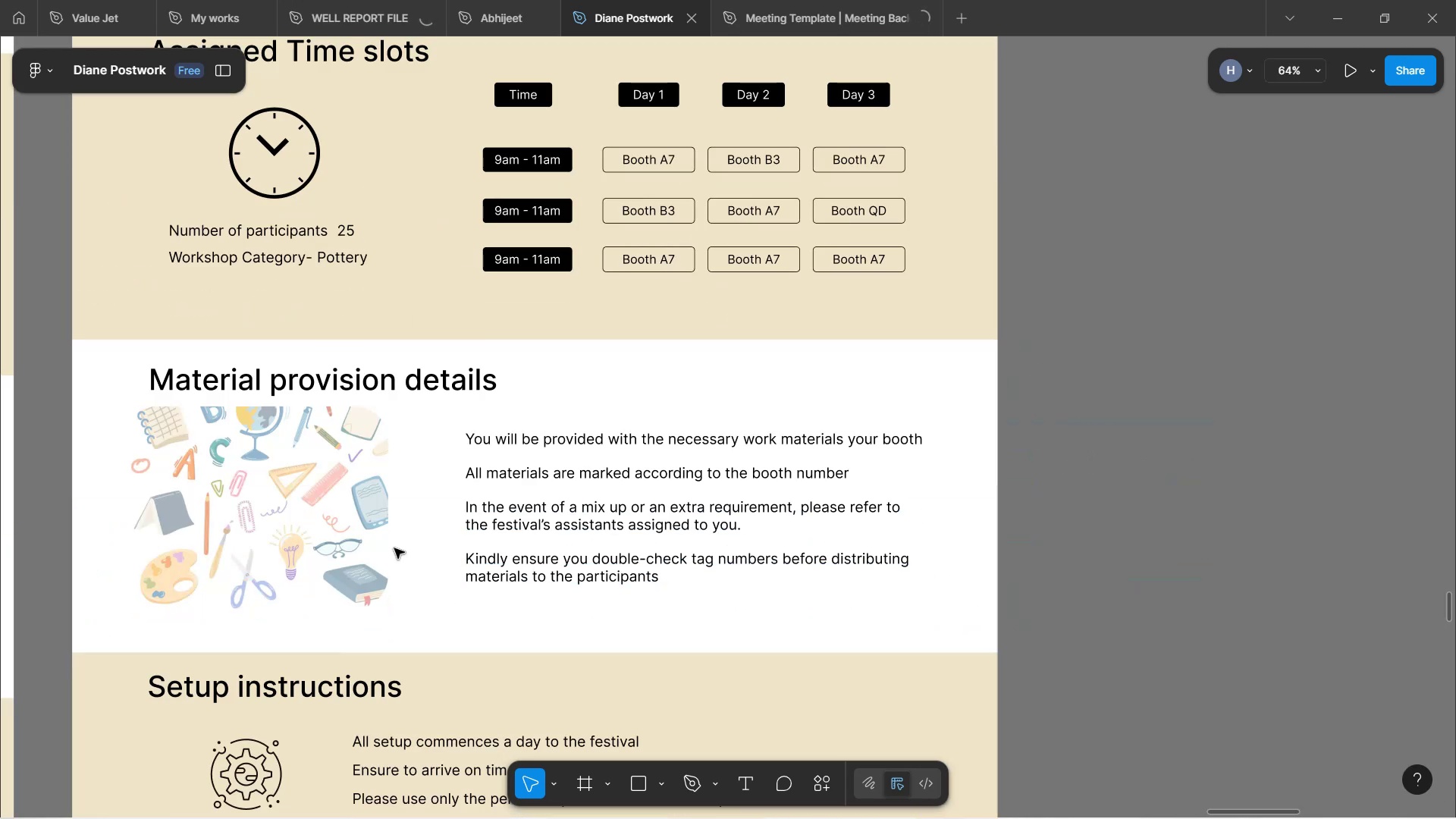 
left_click([359, 535])
 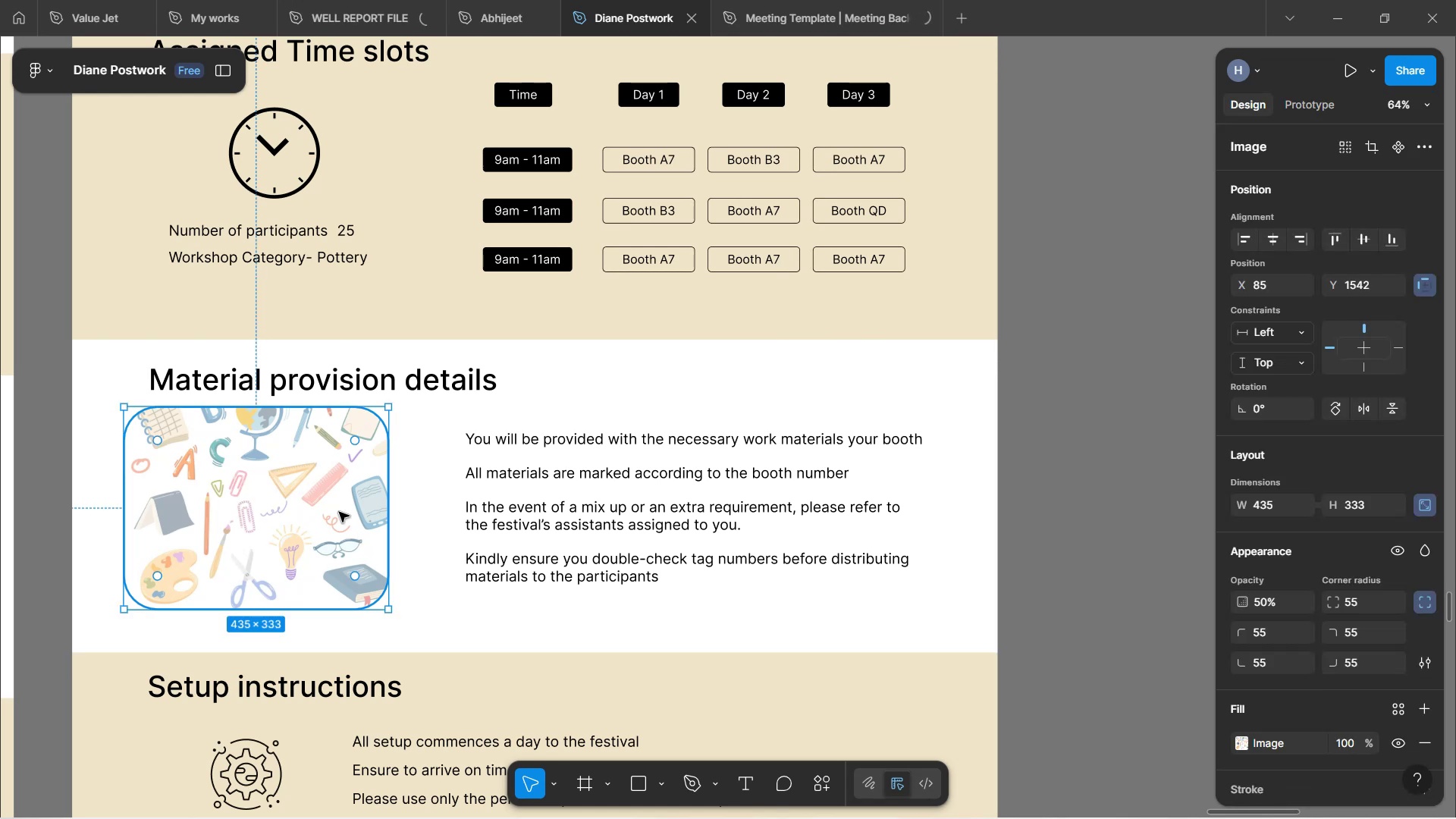 
left_click_drag(start_coordinate=[328, 503], to_coordinate=[352, 511])
 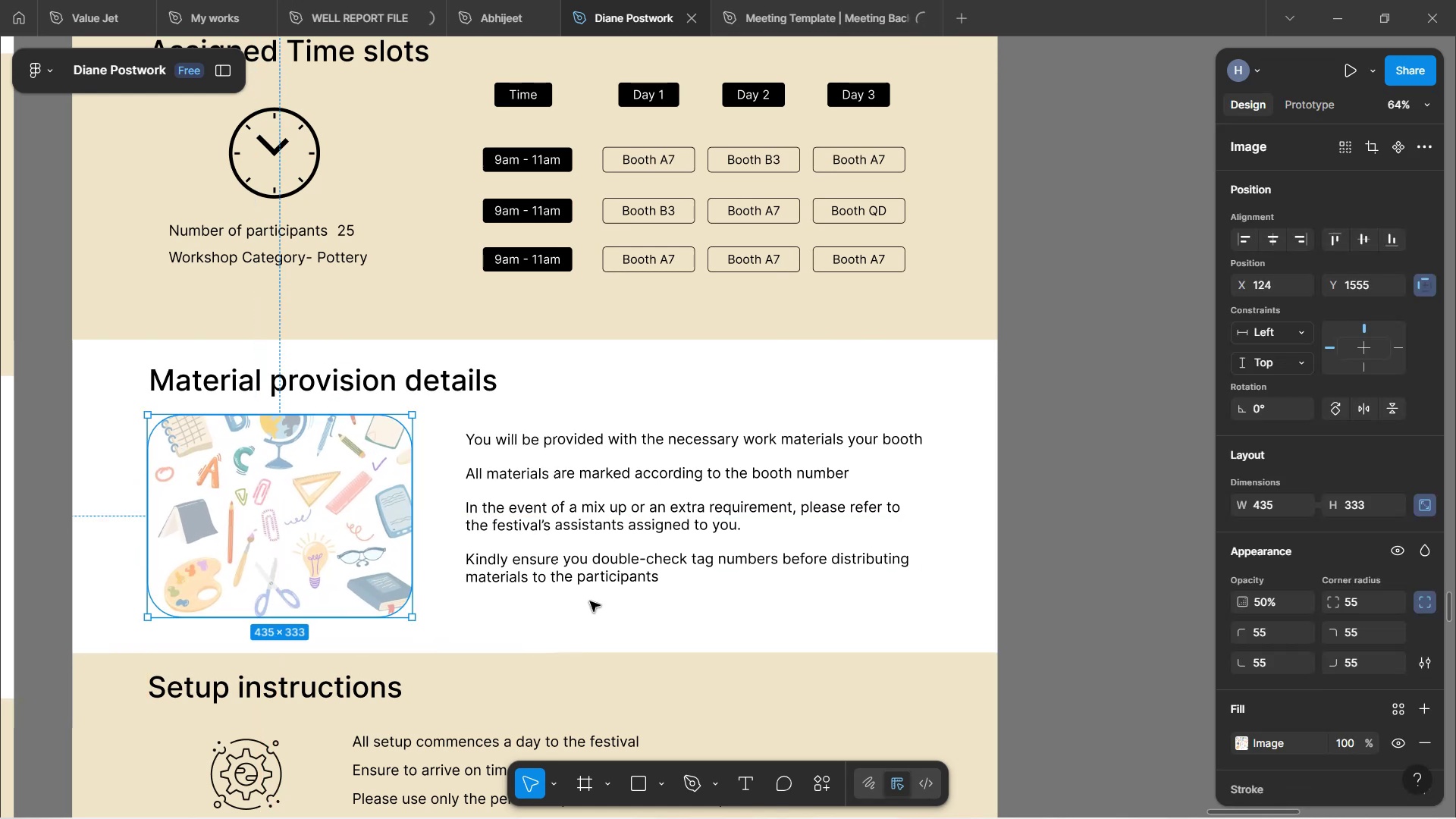 
left_click([590, 601])
 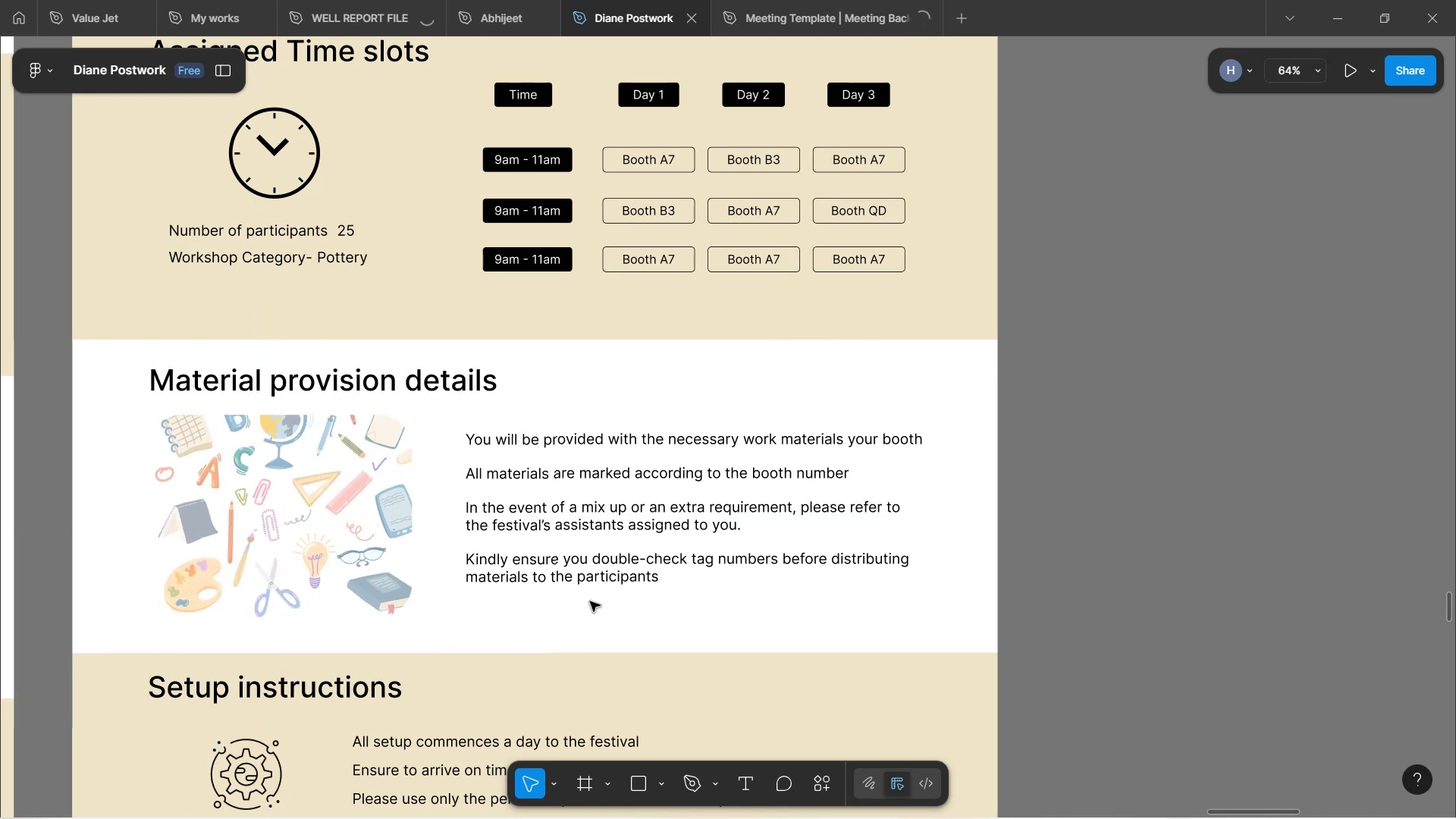 
scroll: coordinate [592, 603], scroll_direction: down, amount: 5.0
 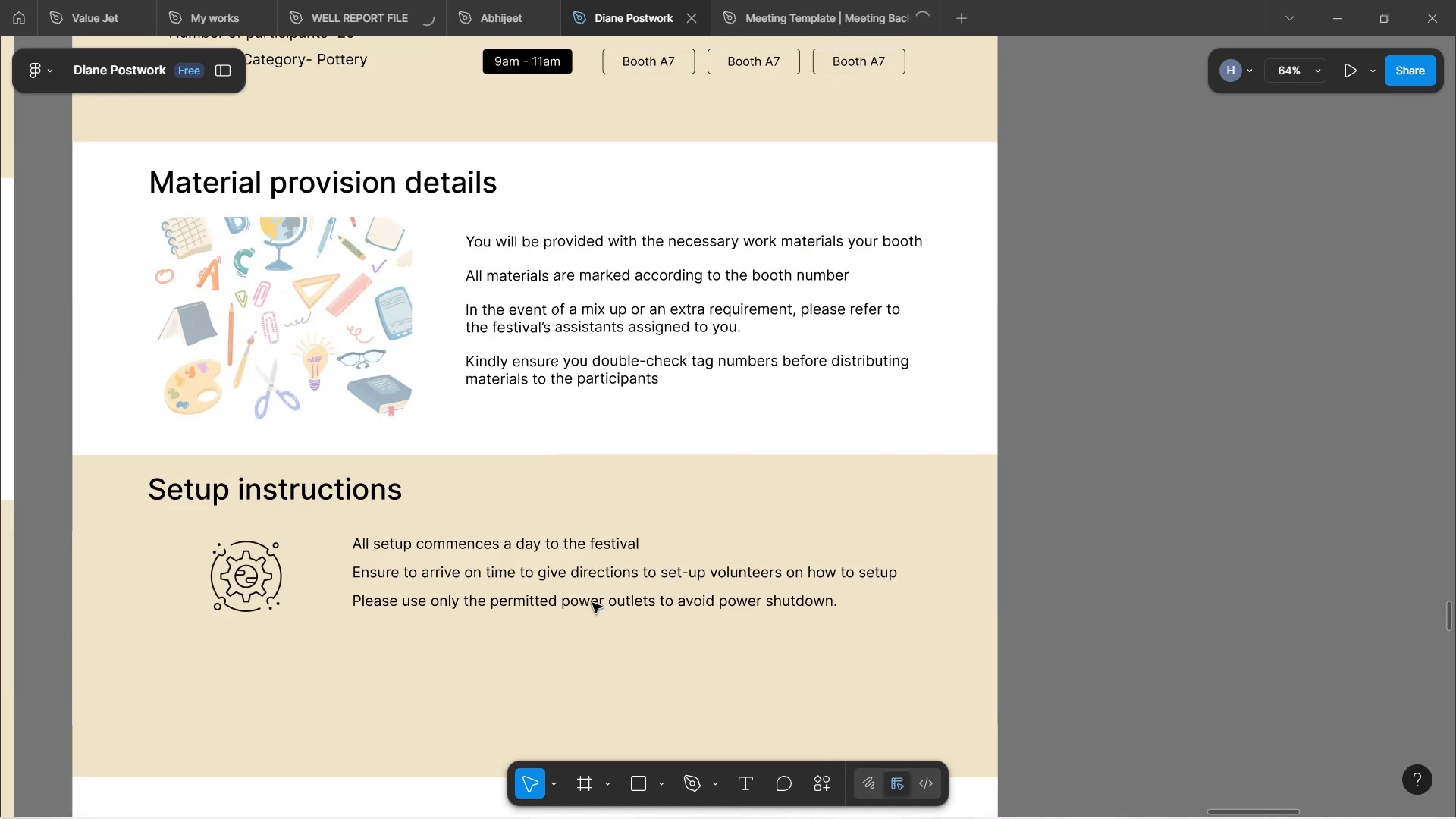 
scroll: coordinate [596, 559], scroll_direction: up, amount: 18.0
 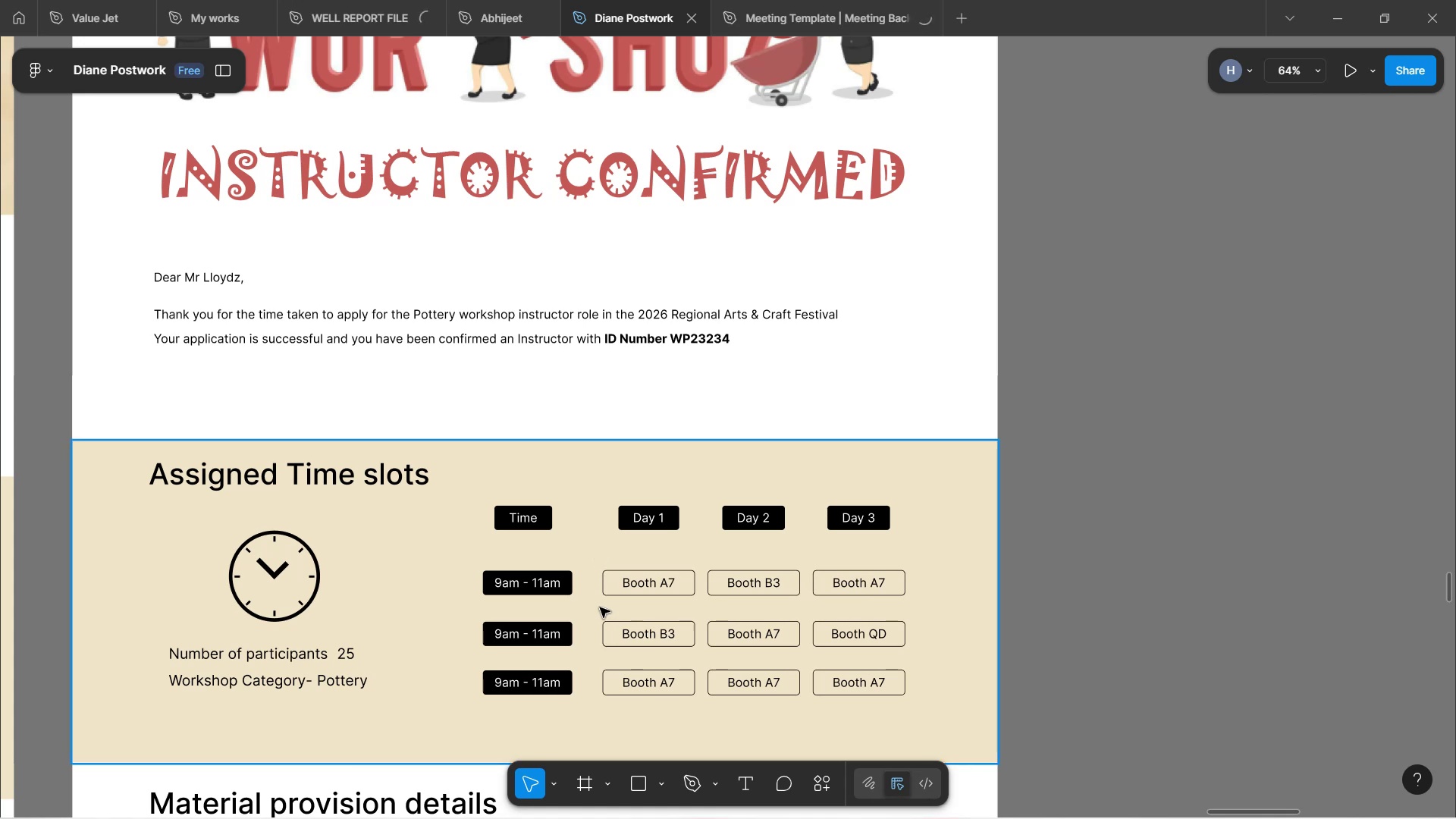 
scroll: coordinate [586, 544], scroll_direction: down, amount: 28.0
 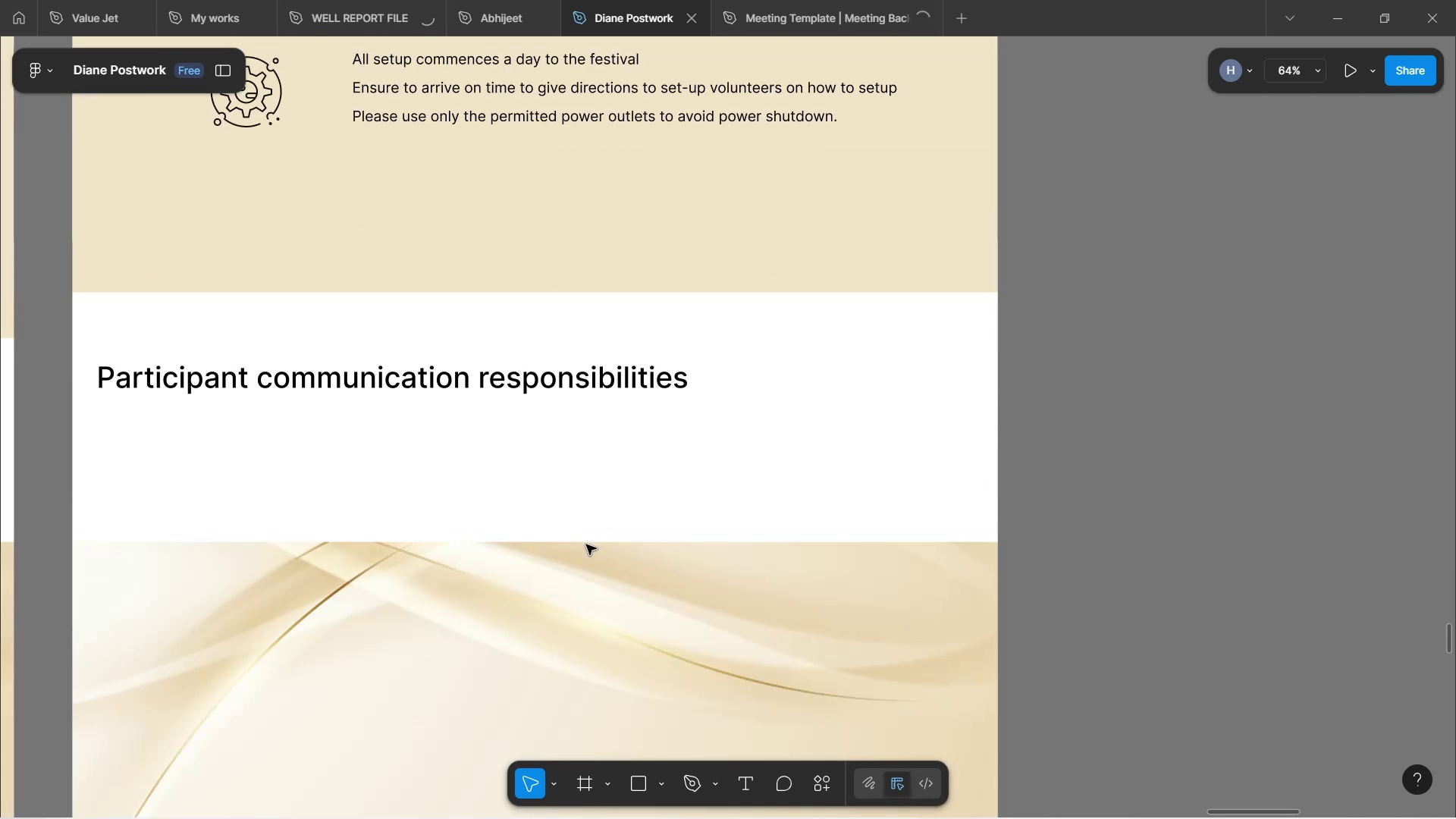 
scroll: coordinate [453, 443], scroll_direction: up, amount: 9.0
 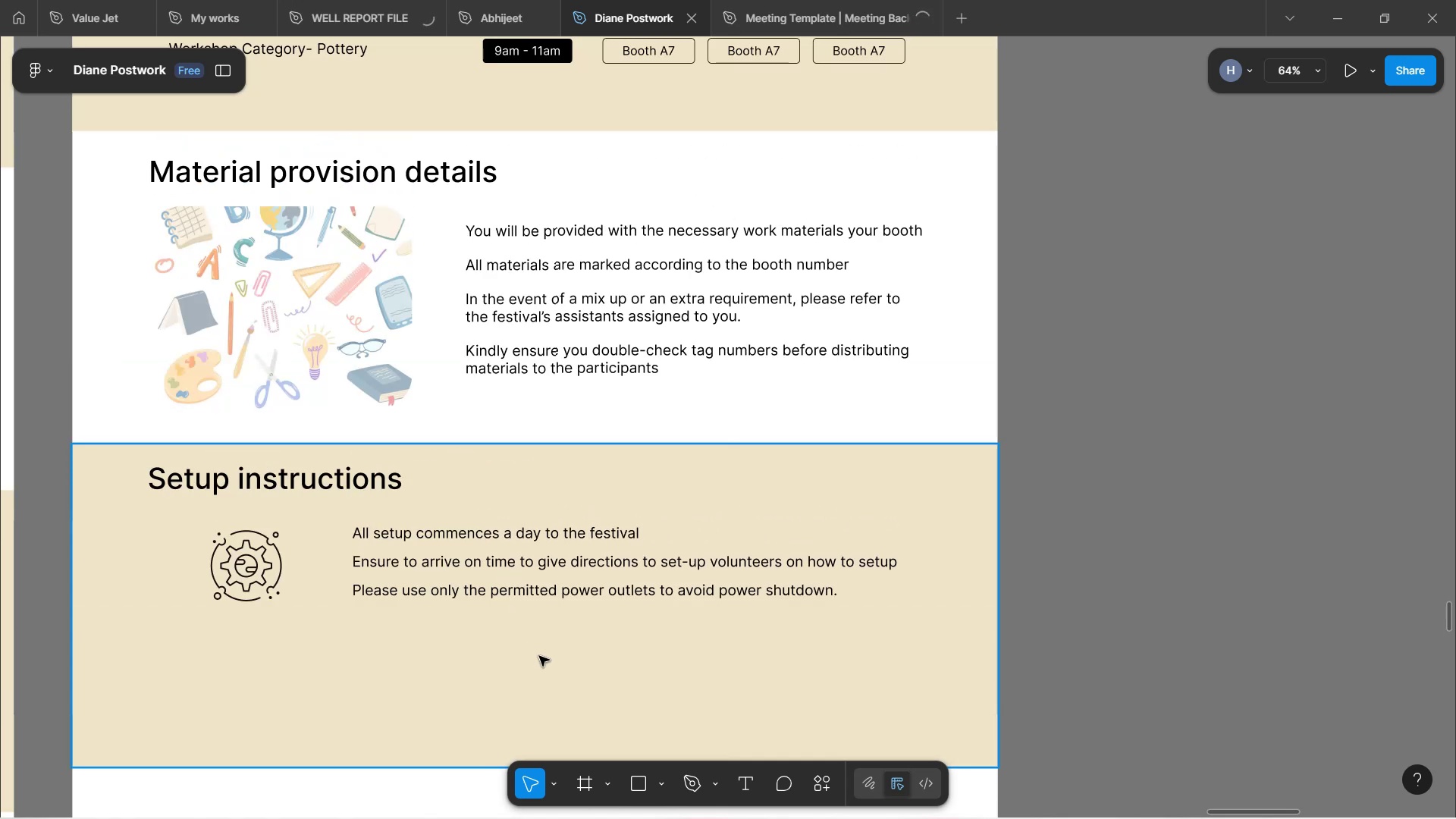 
wait(5.07)
 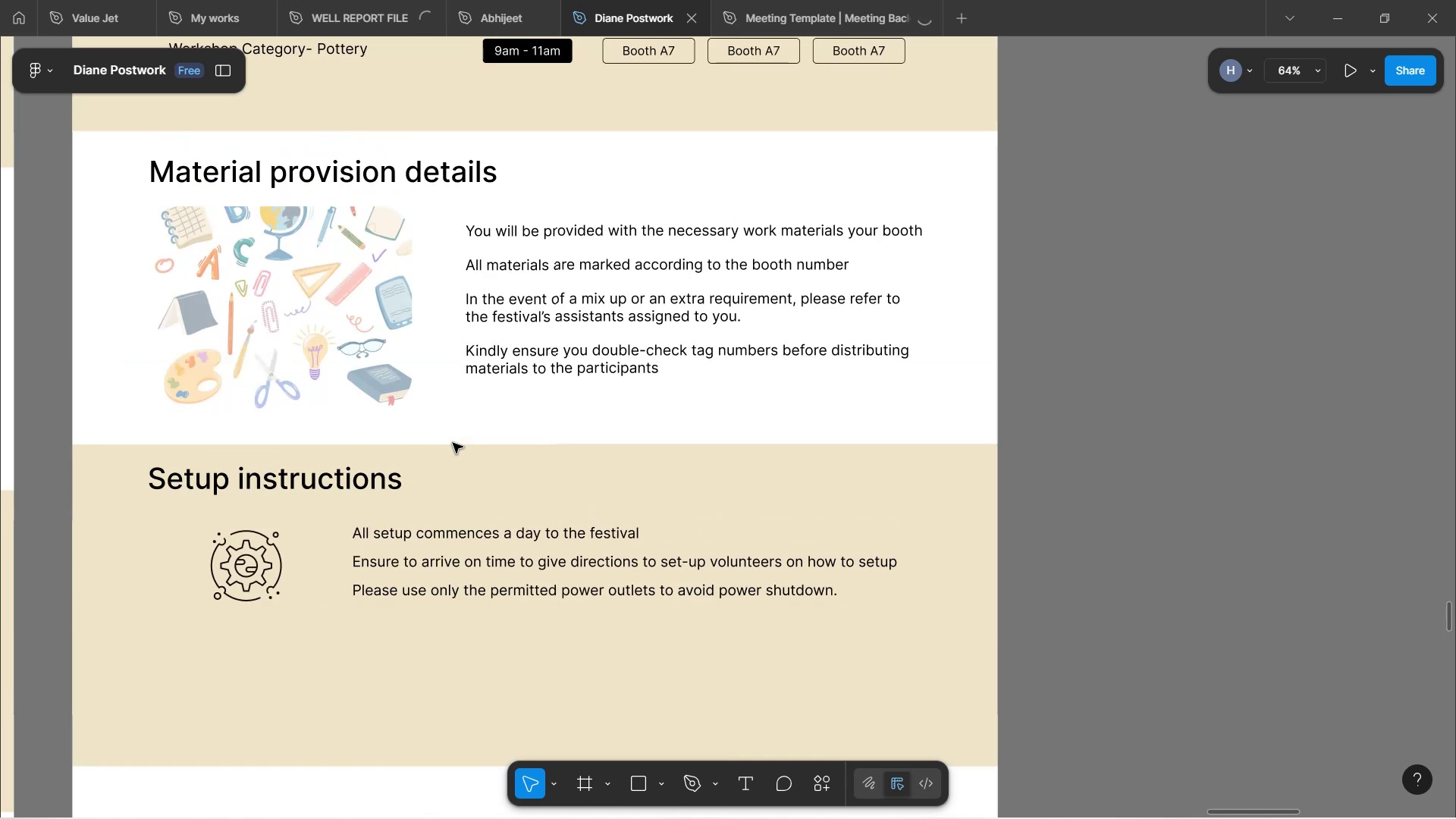 
scroll: coordinate [585, 645], scroll_direction: down, amount: 3.0
 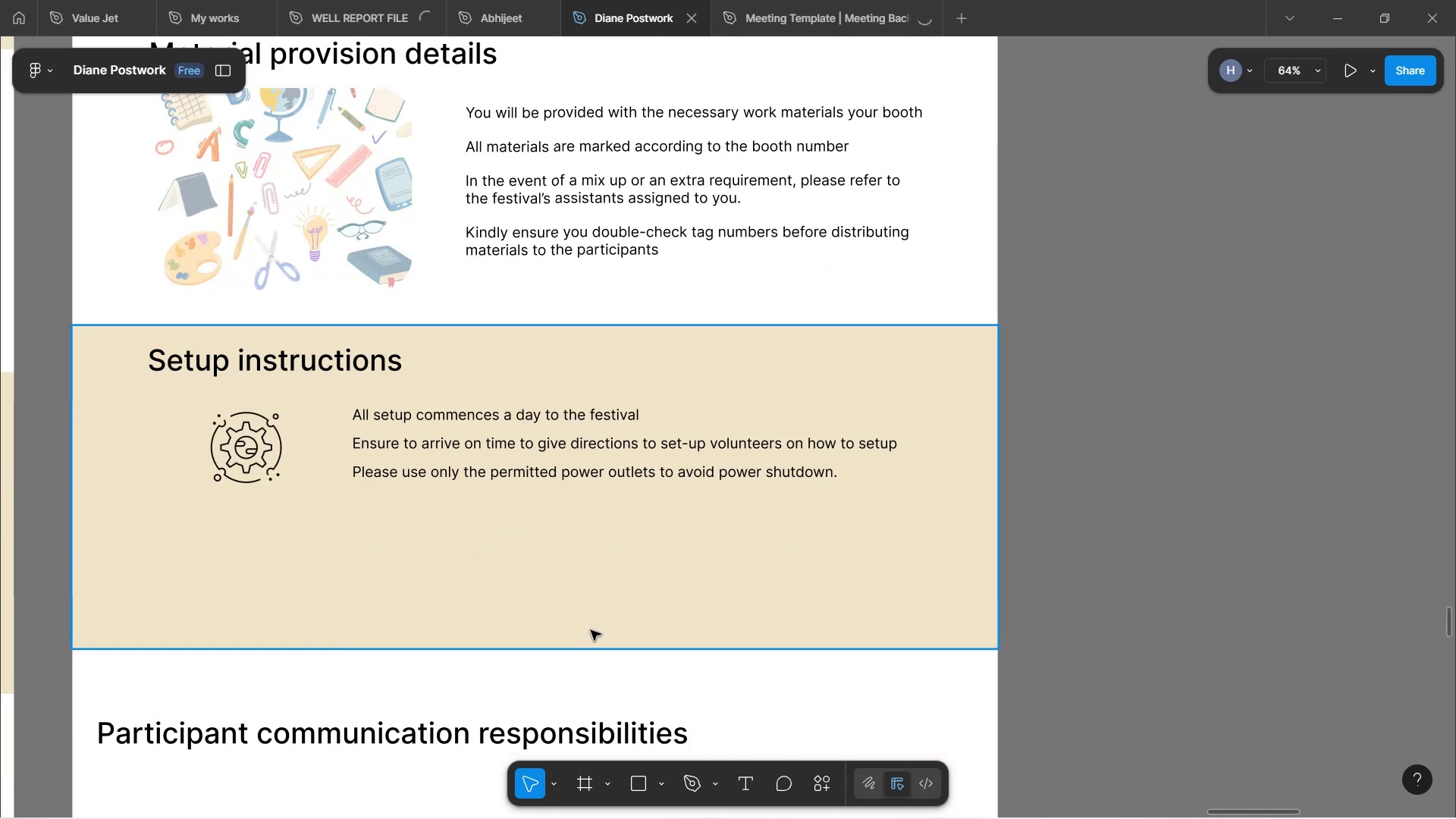 
scroll: coordinate [591, 629], scroll_direction: none, amount: 0.0
 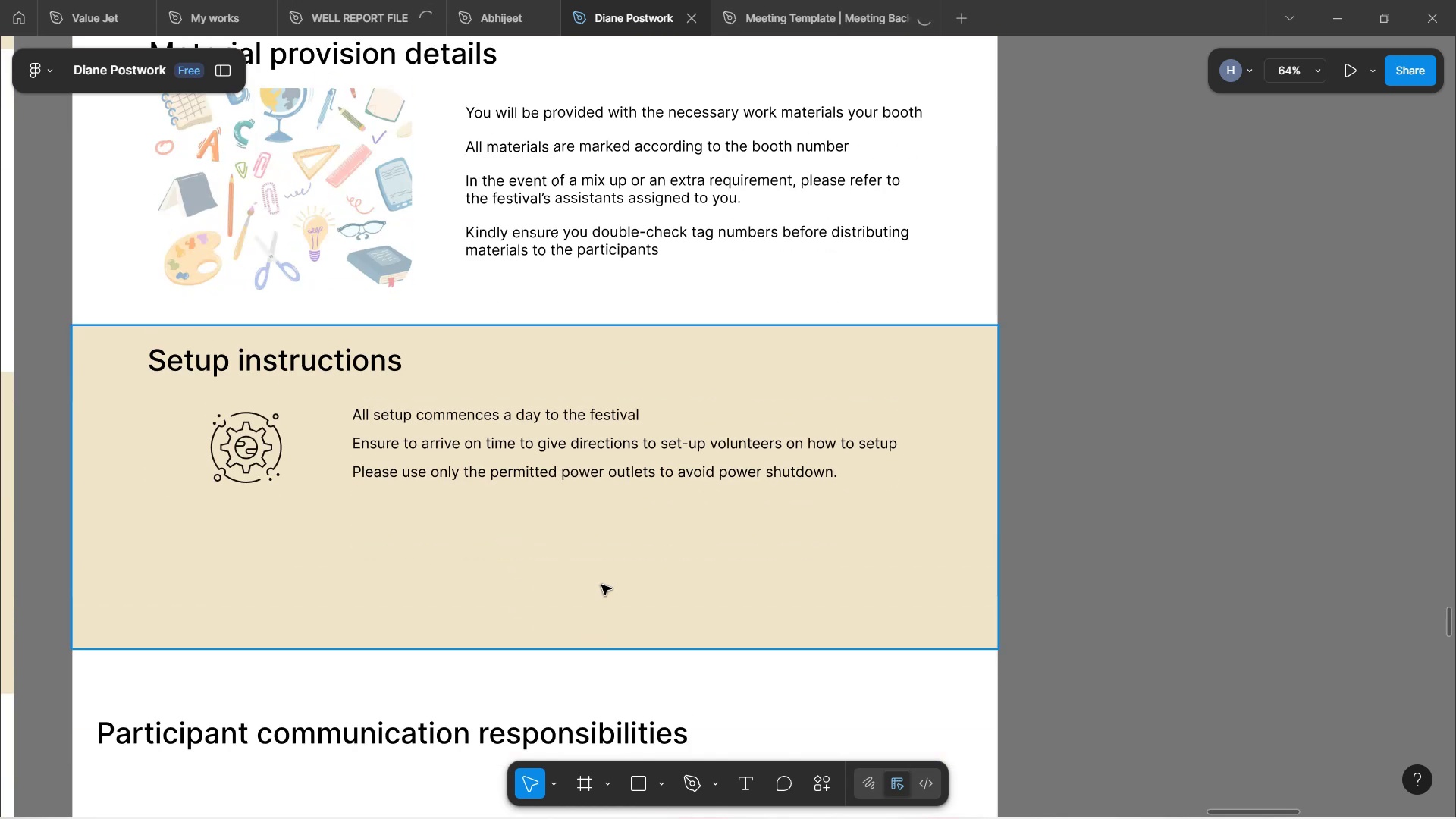 
left_click([601, 585])
 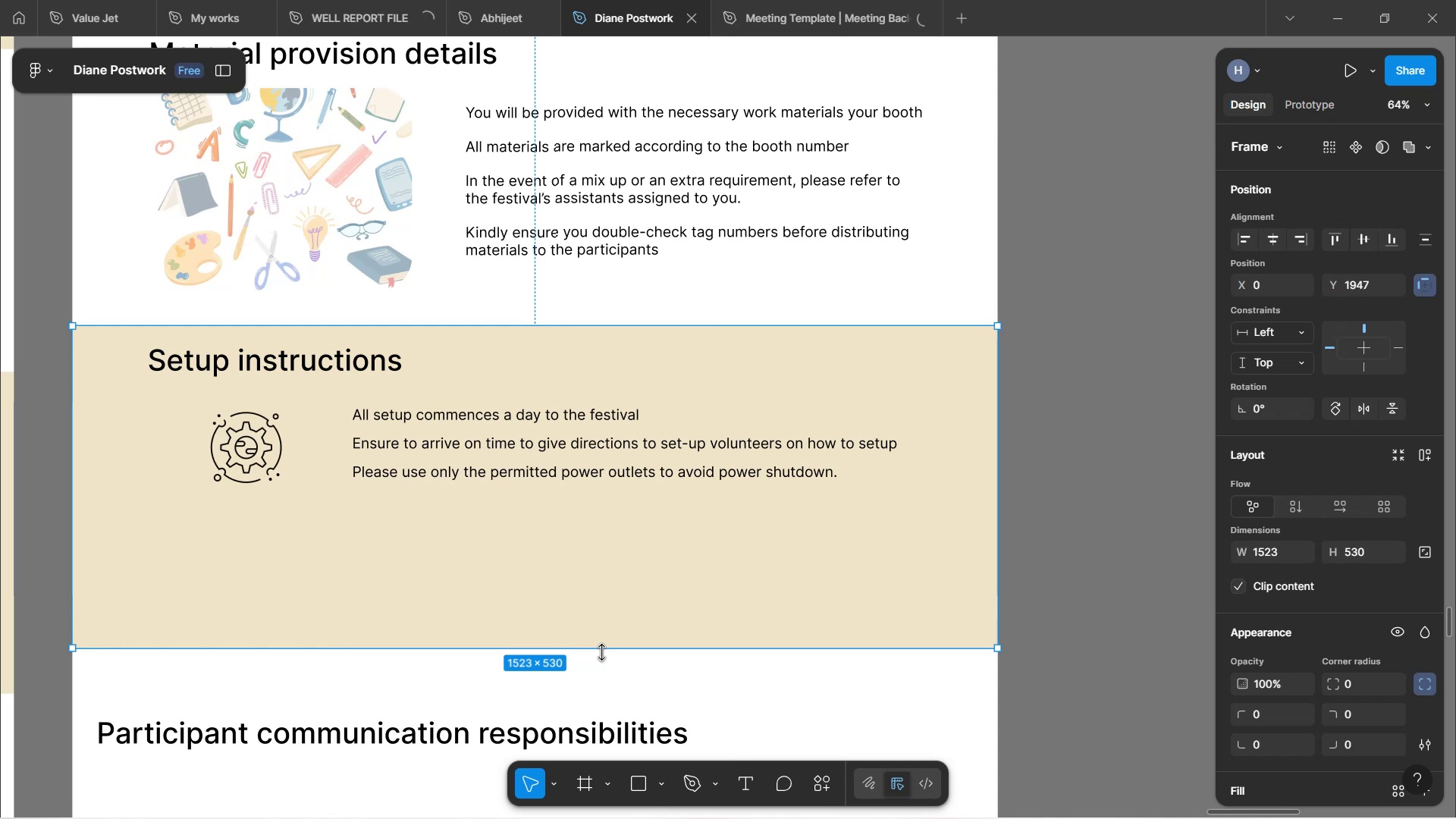 
left_click_drag(start_coordinate=[601, 646], to_coordinate=[592, 532])
 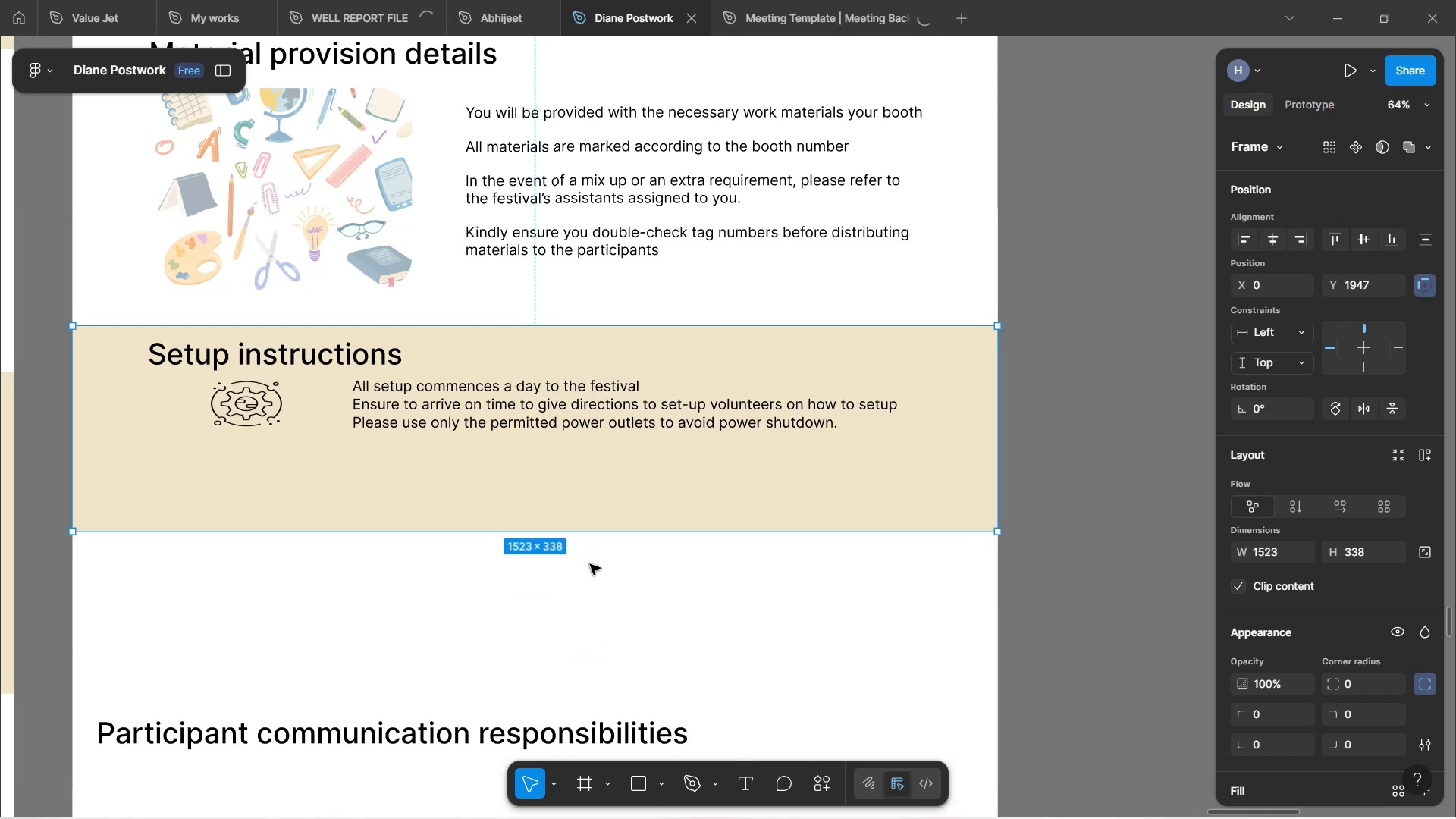 
key(Control+Z)
 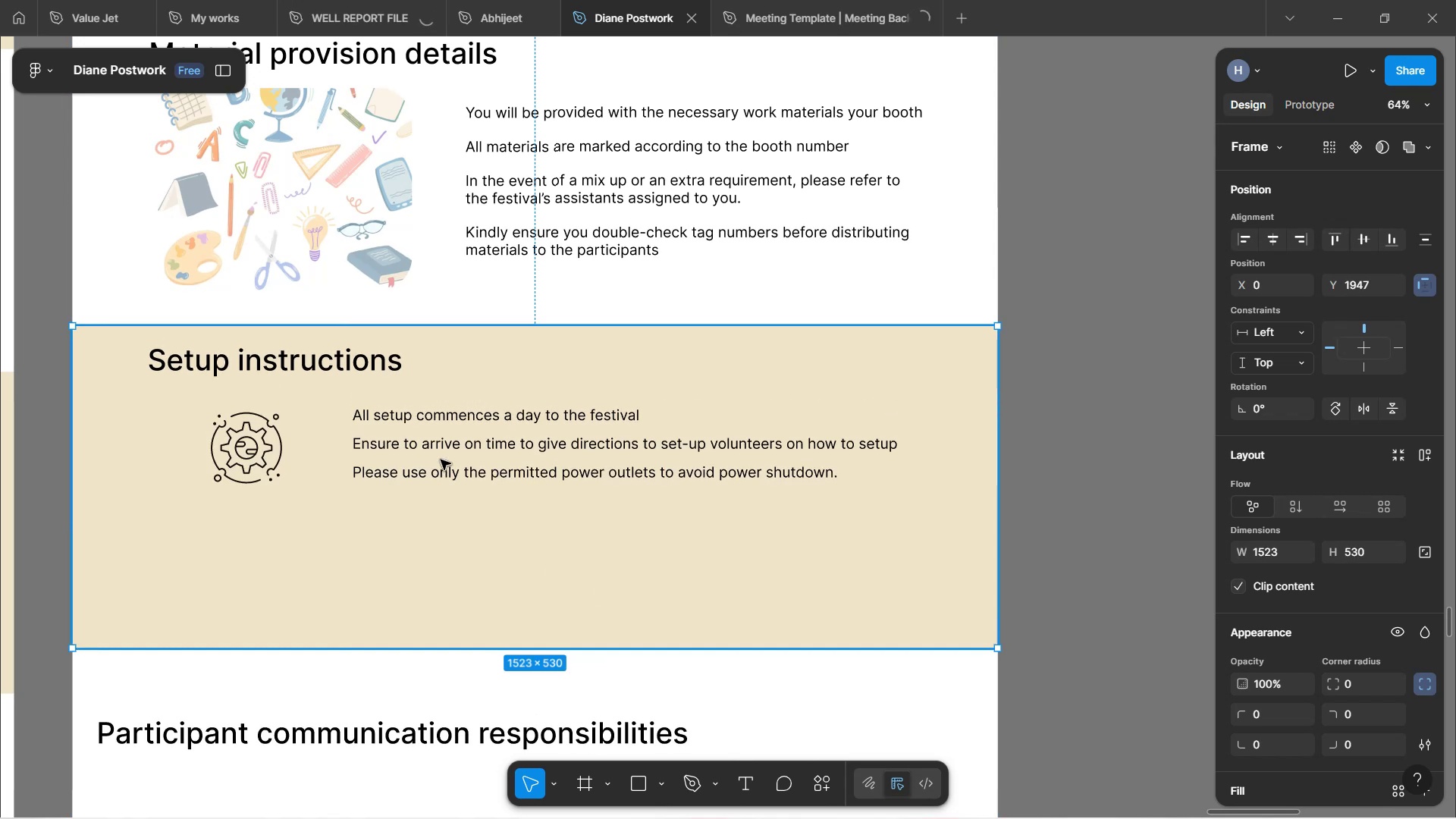 
double_click([441, 460])
 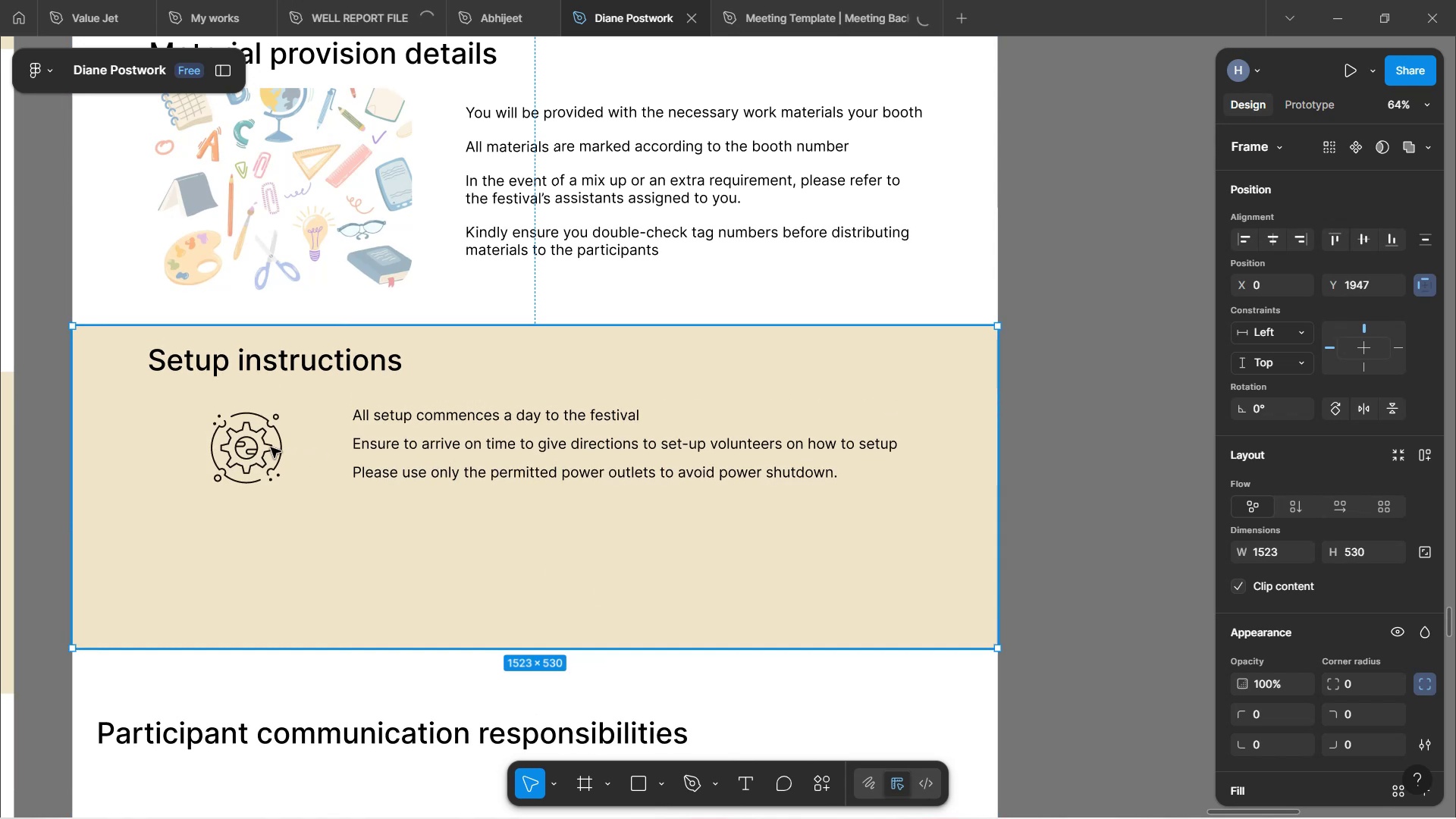 
double_click([271, 447])
 